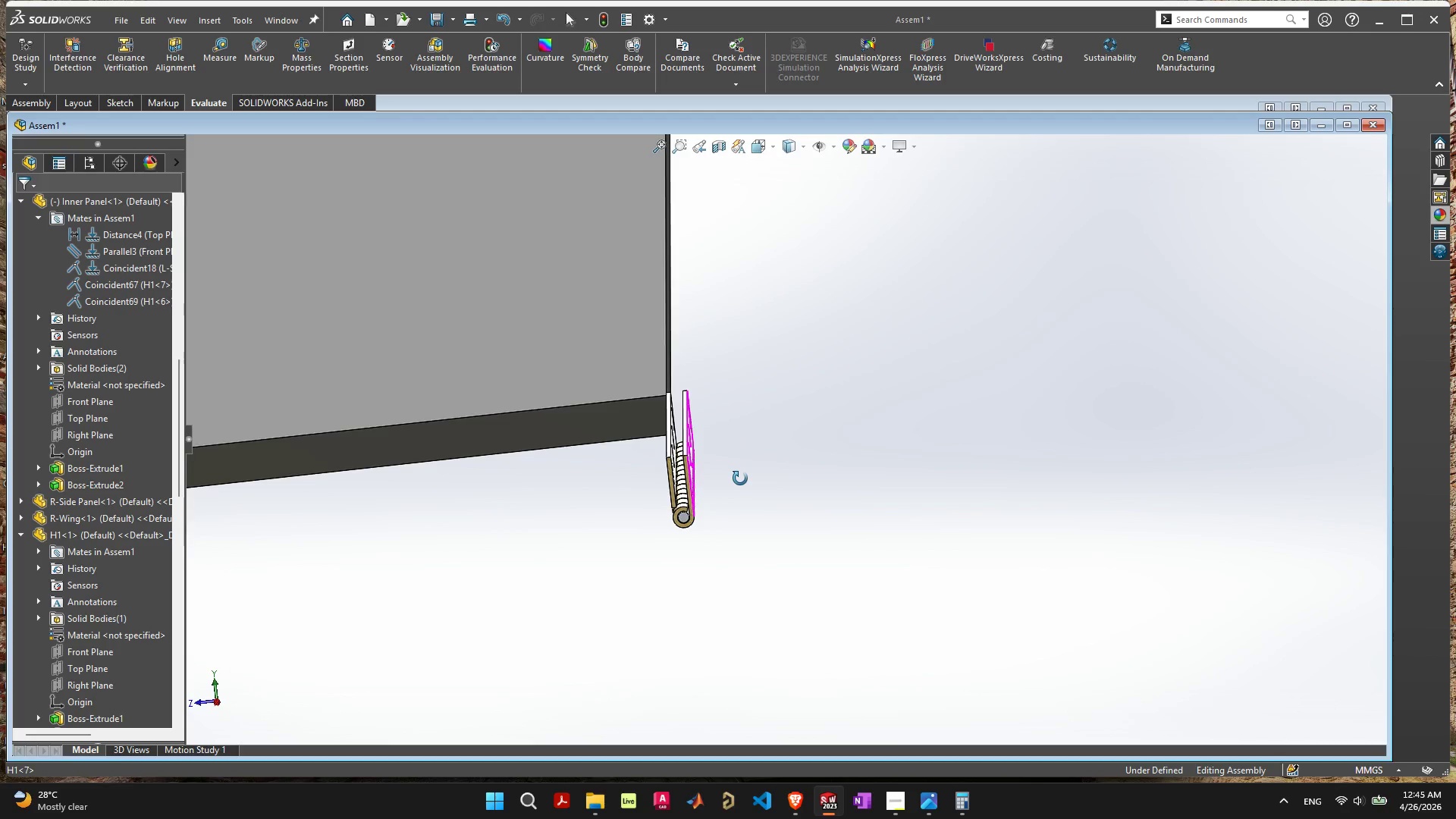 
wait(8.68)
 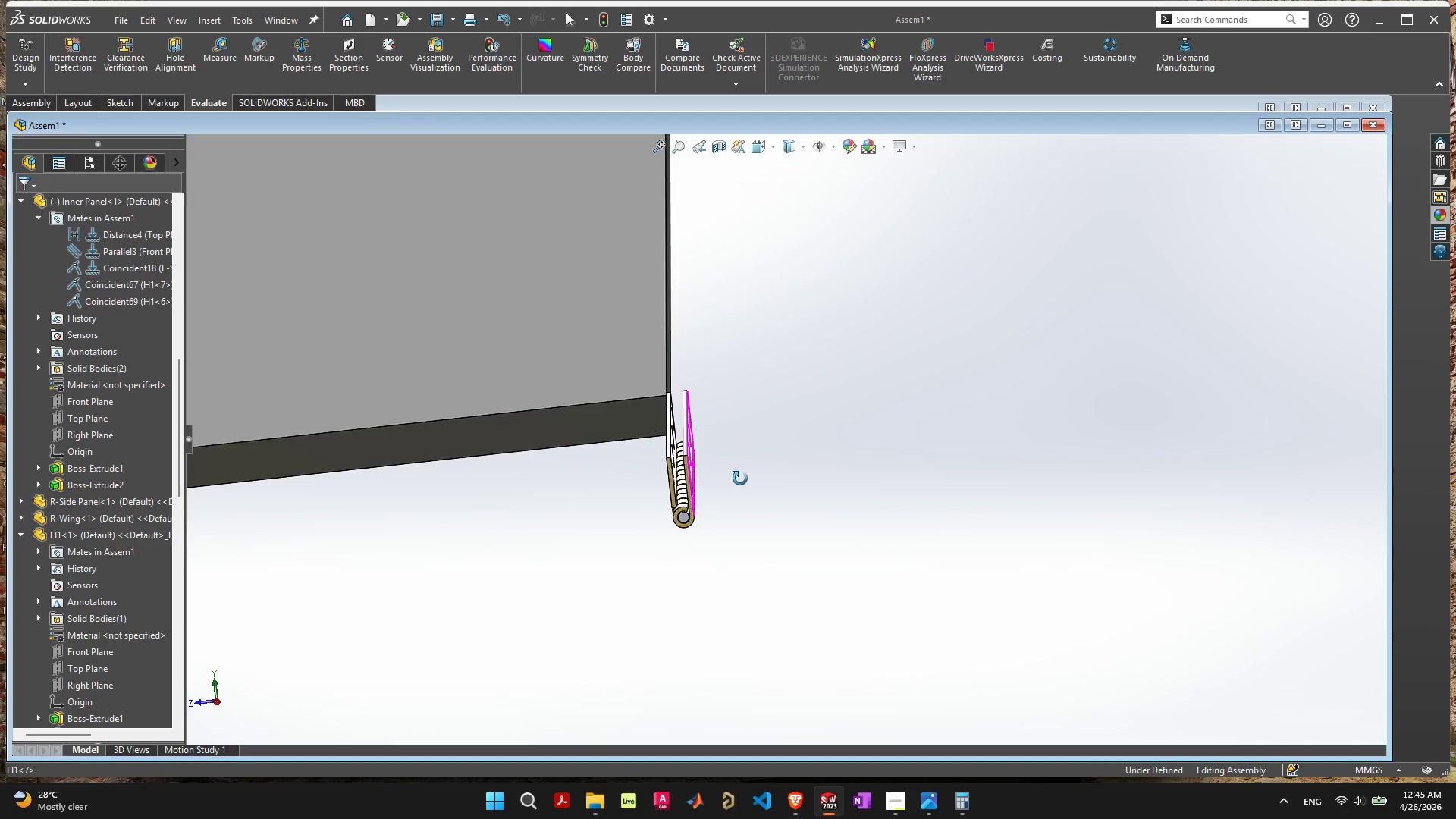 
scroll: coordinate [671, 435], scroll_direction: up, amount: 5.0
 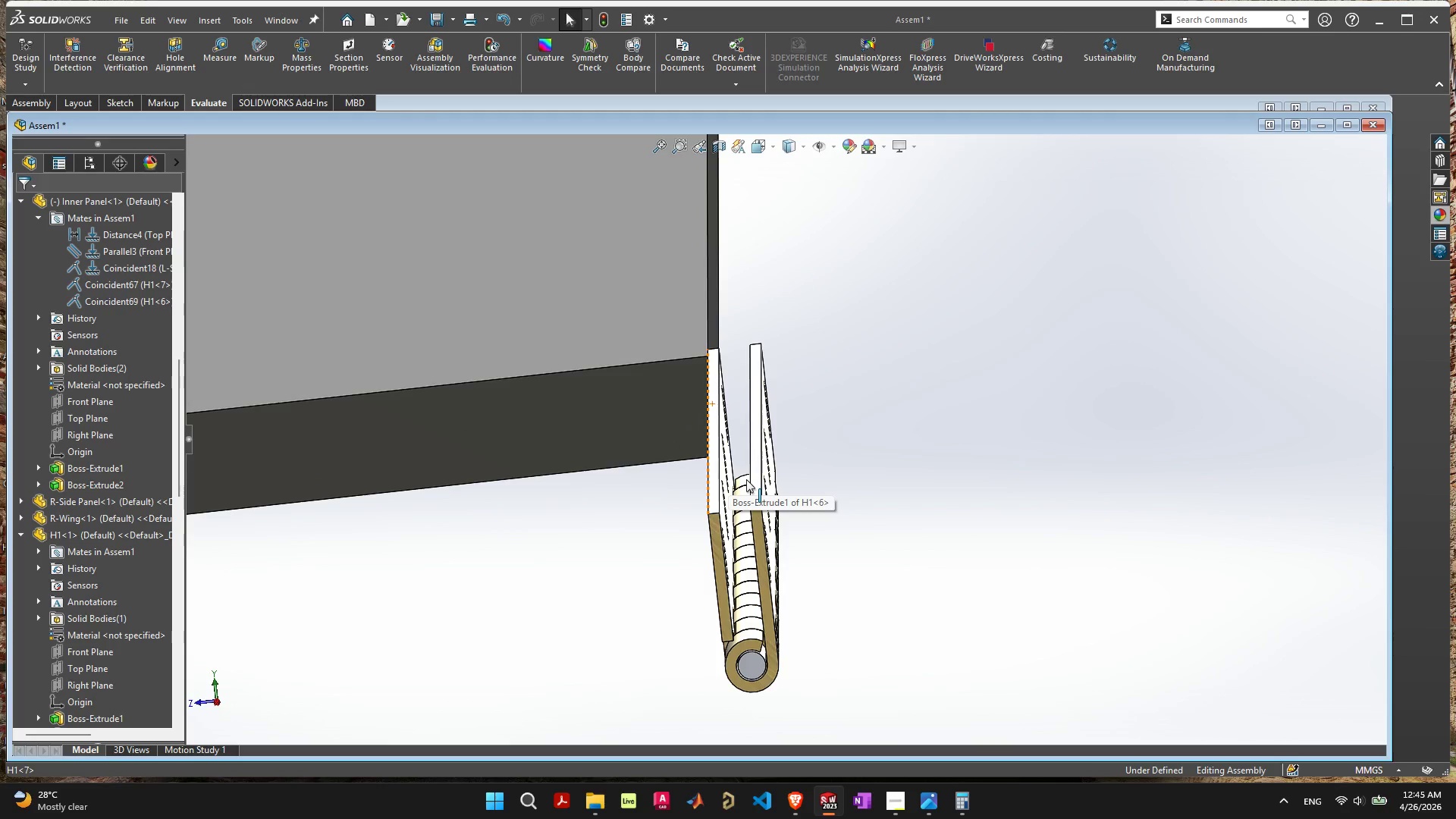 
key(Control+Z)
 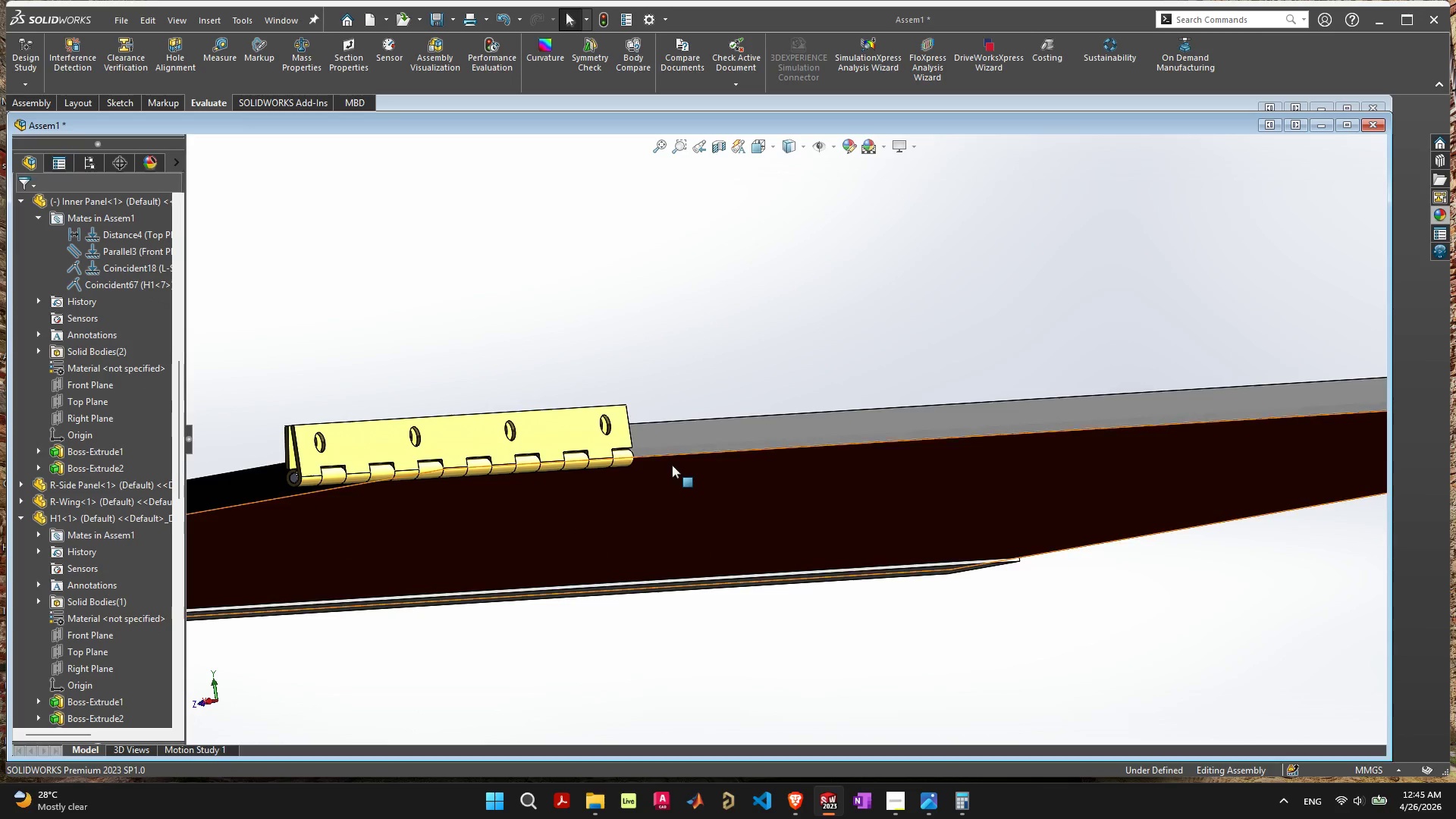 
scroll: coordinate [679, 448], scroll_direction: down, amount: 3.0
 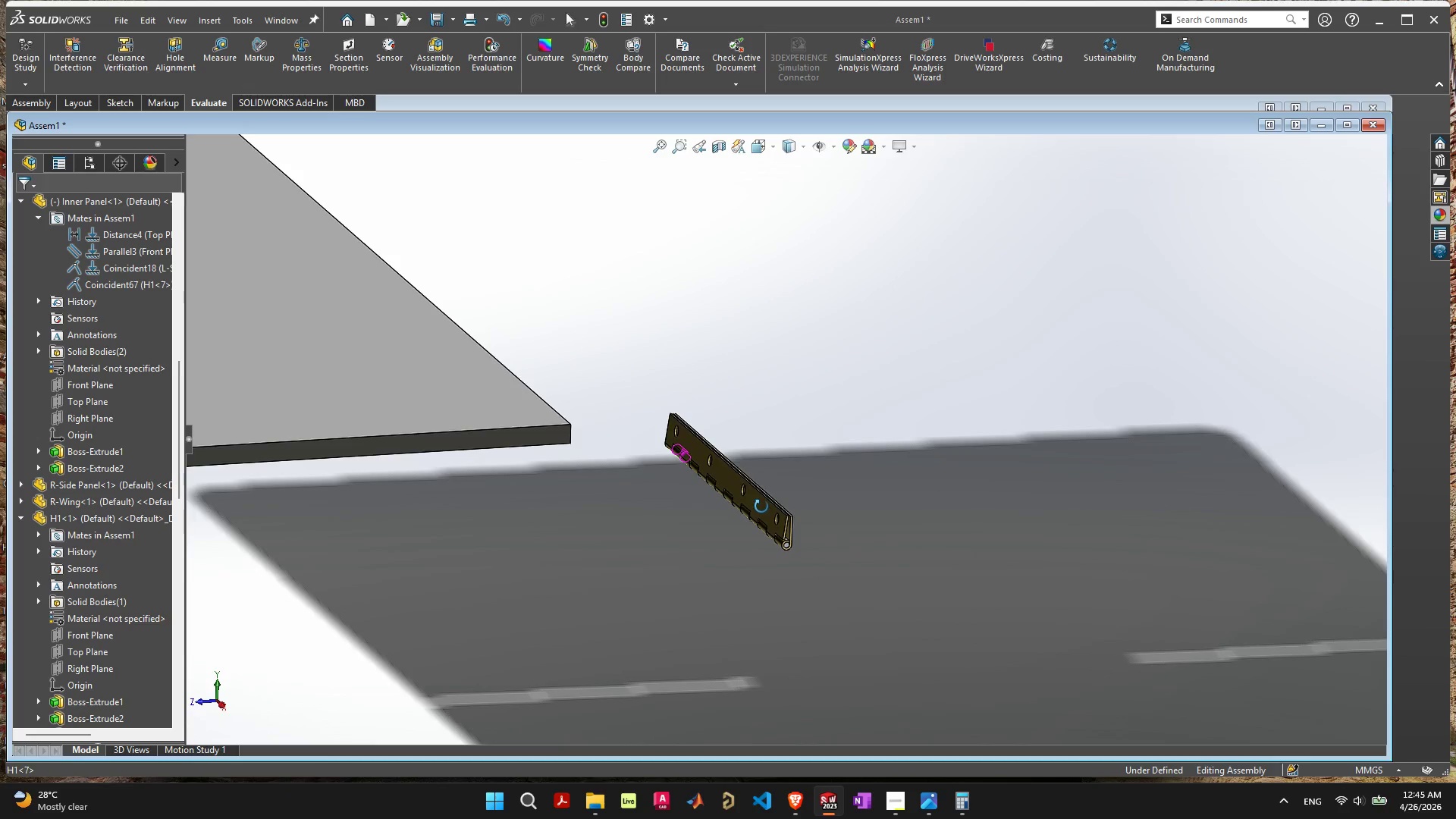 
left_click([728, 475])
 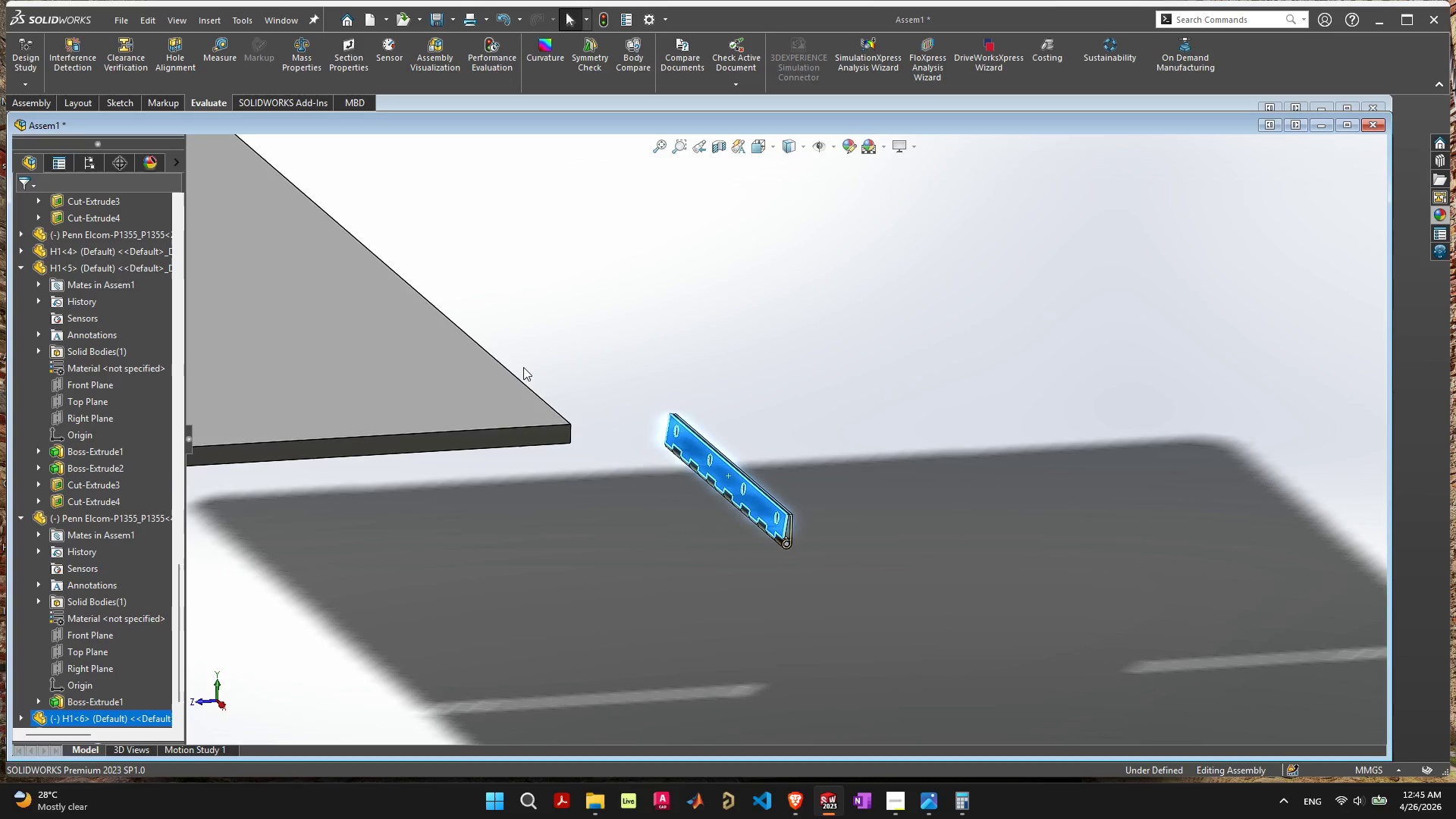 
hold_key(key=ShiftLeft, duration=1.58)
left_click([460, 338])
 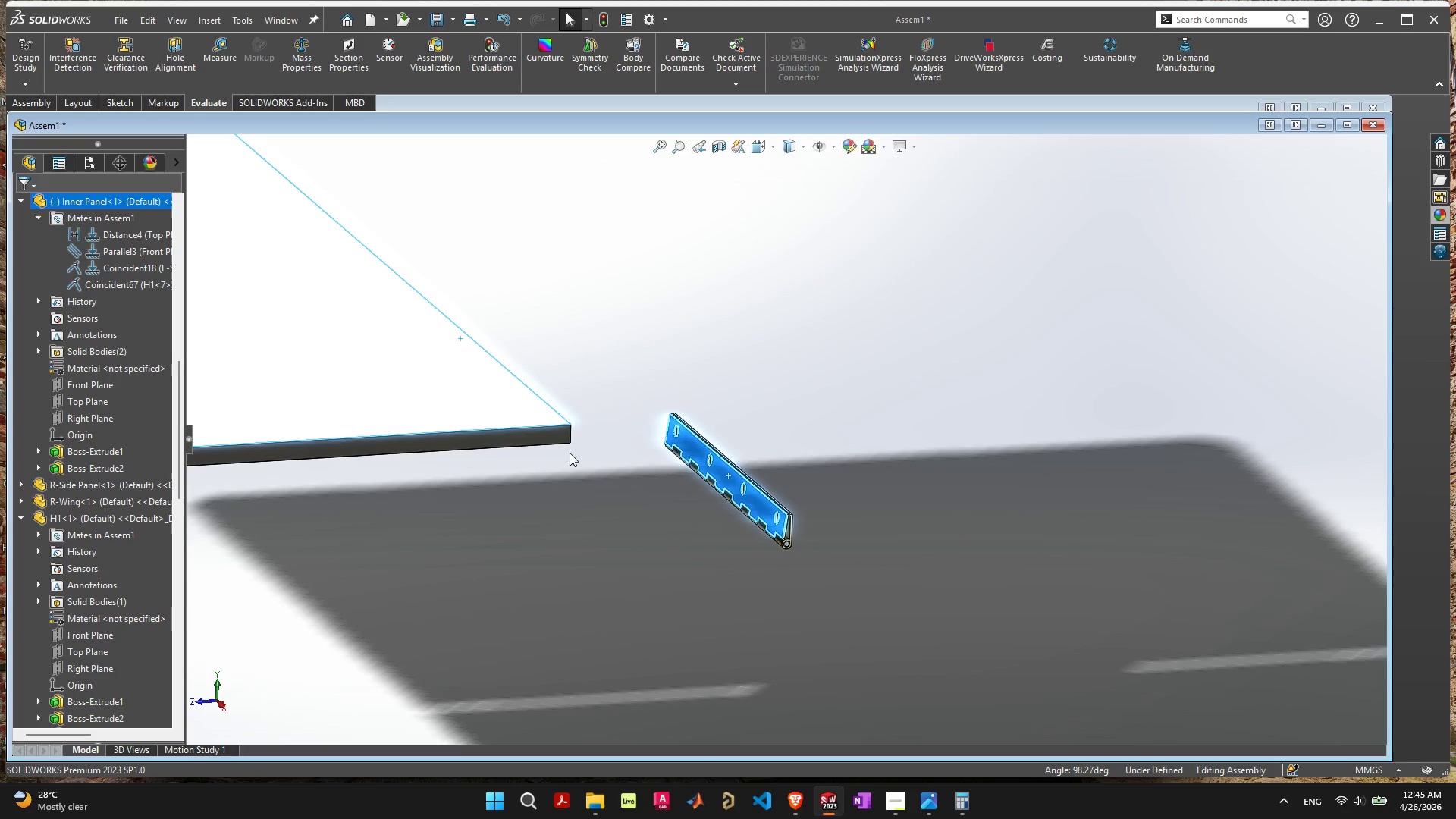 
left_click([607, 487])
 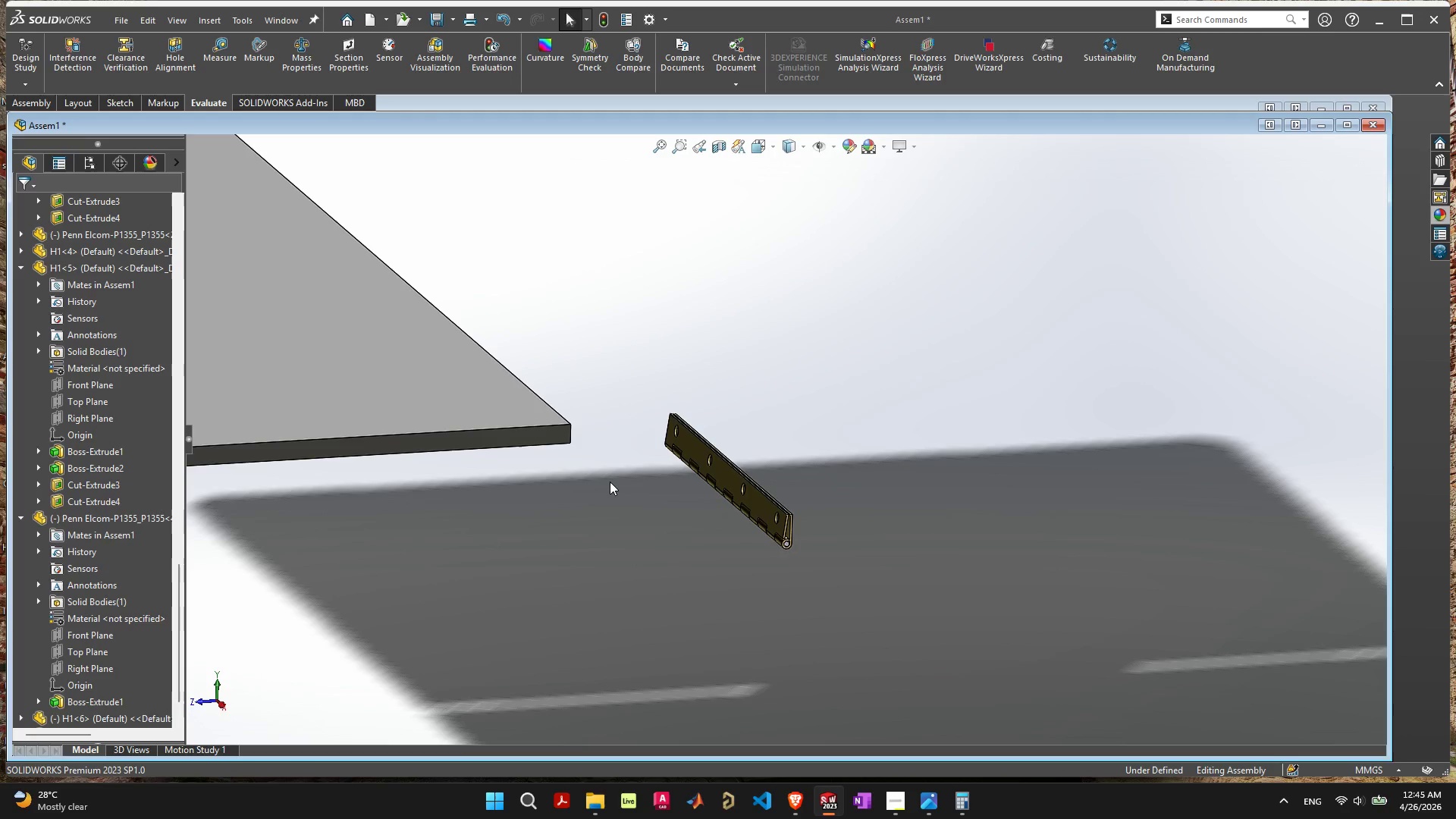 
wait(7.59)
 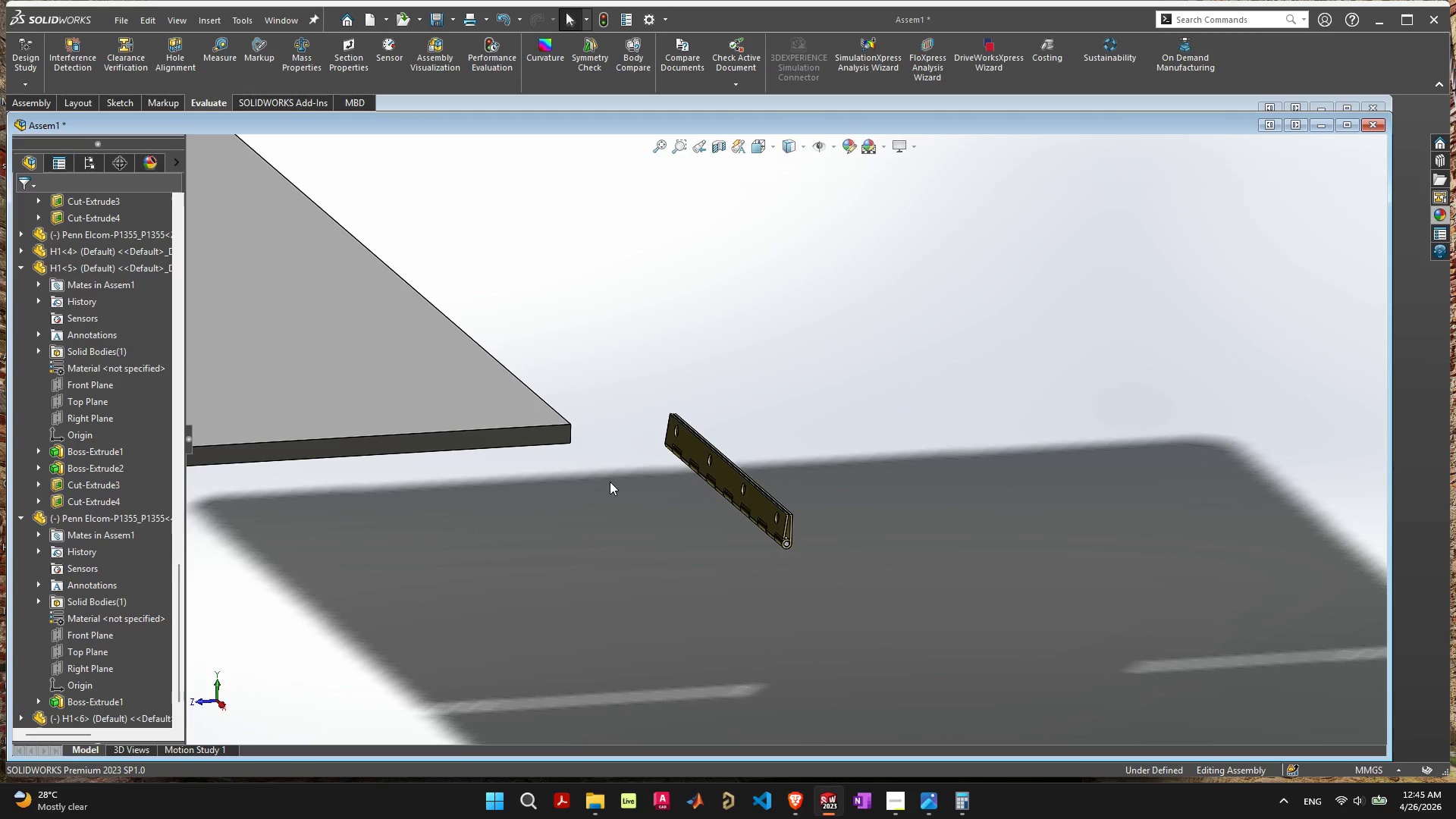 
scroll: coordinate [622, 470], scroll_direction: none, amount: 0.0
 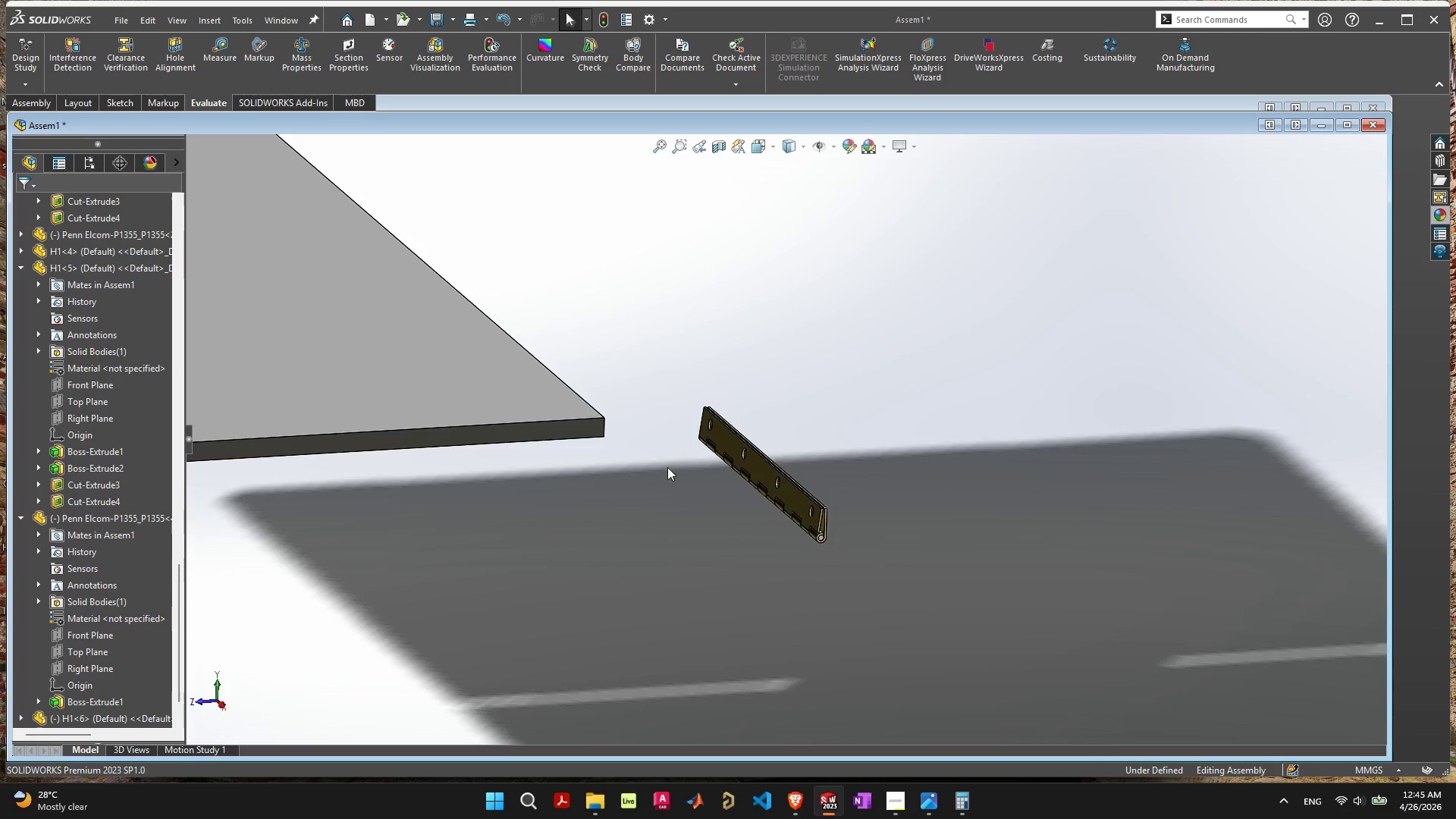 
scroll: coordinate [680, 467], scroll_direction: up, amount: 4.0
 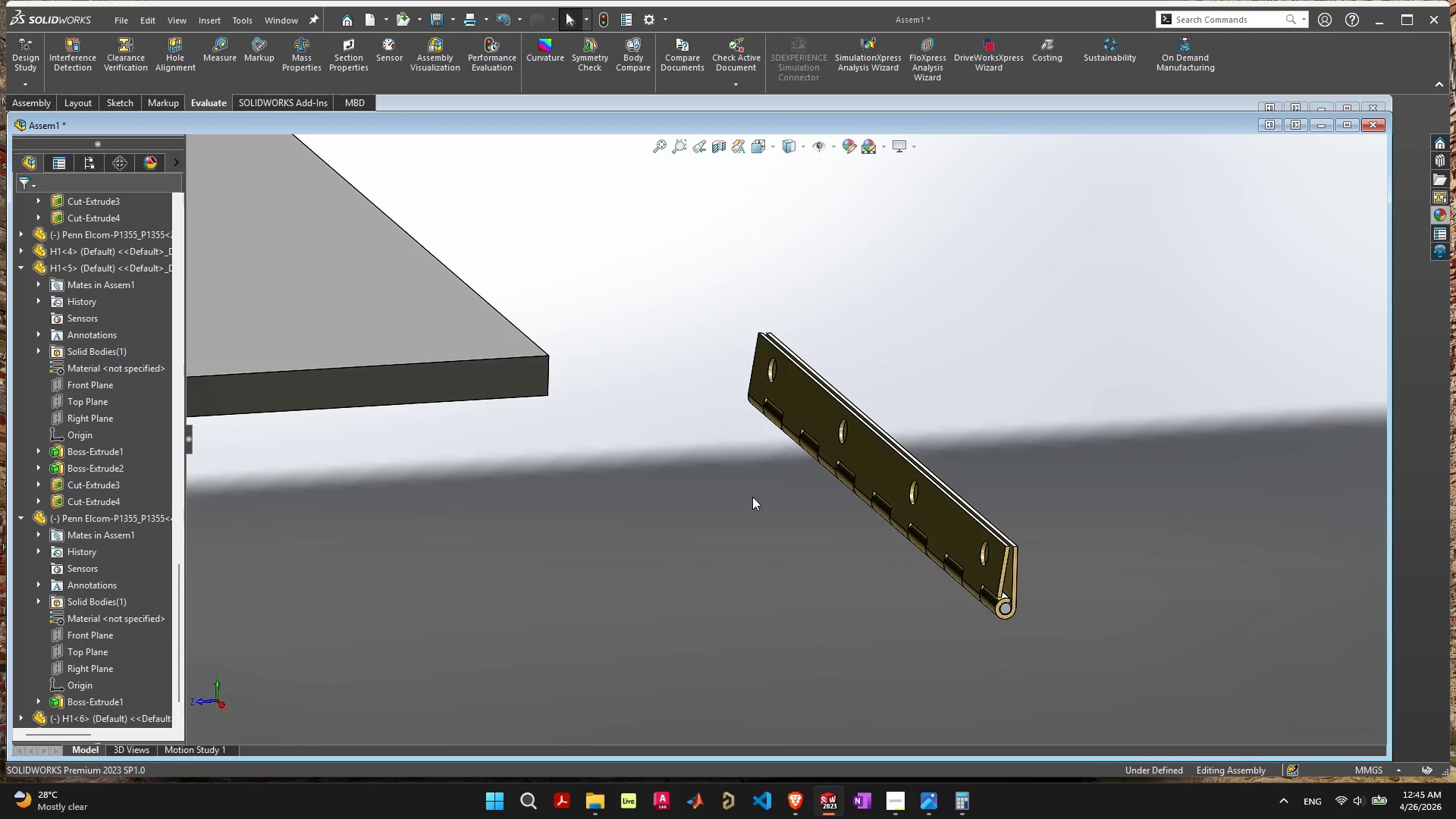 
wait(7.48)
 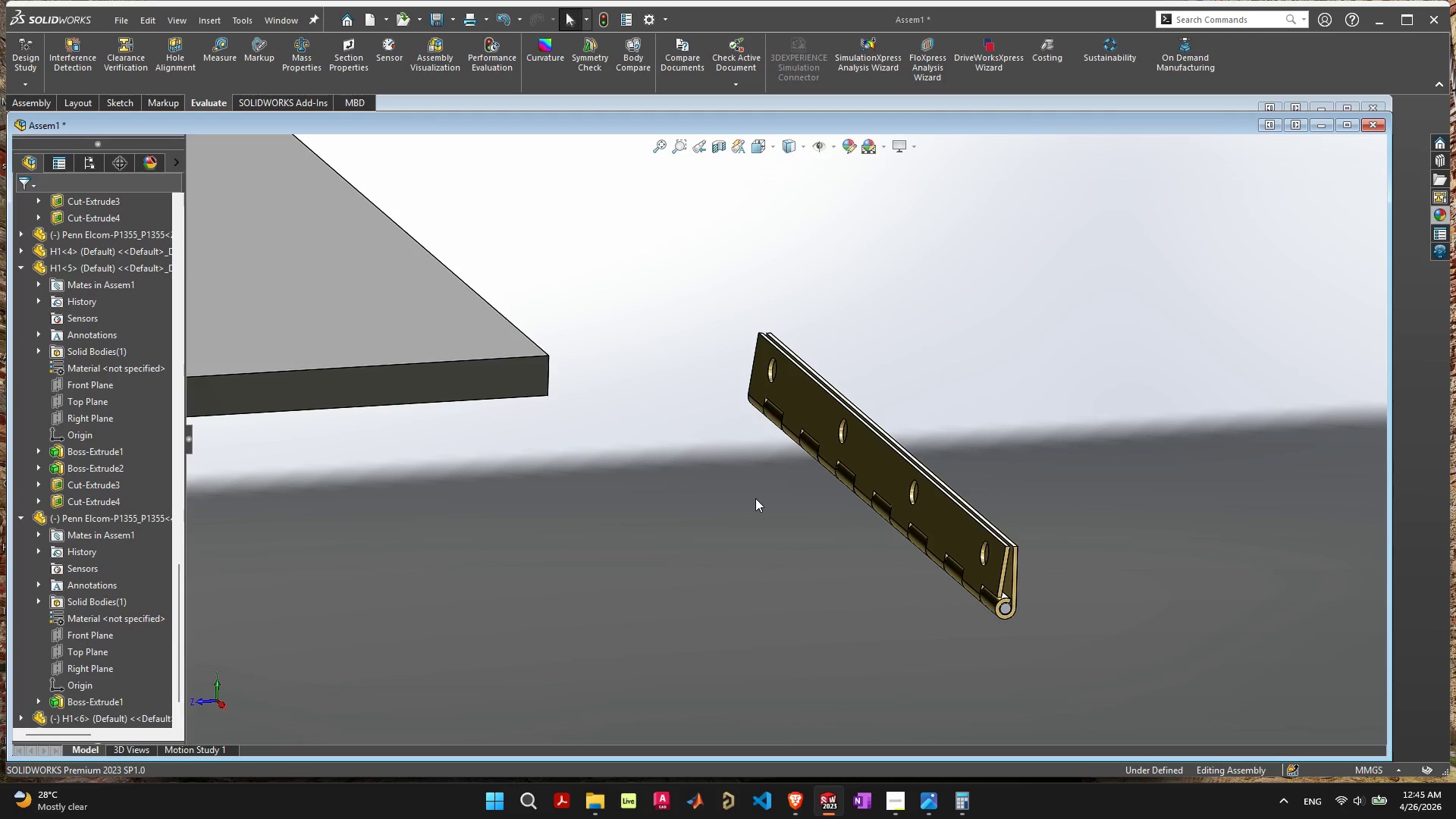 
left_click_drag(start_coordinate=[973, 537], to_coordinate=[913, 645])
 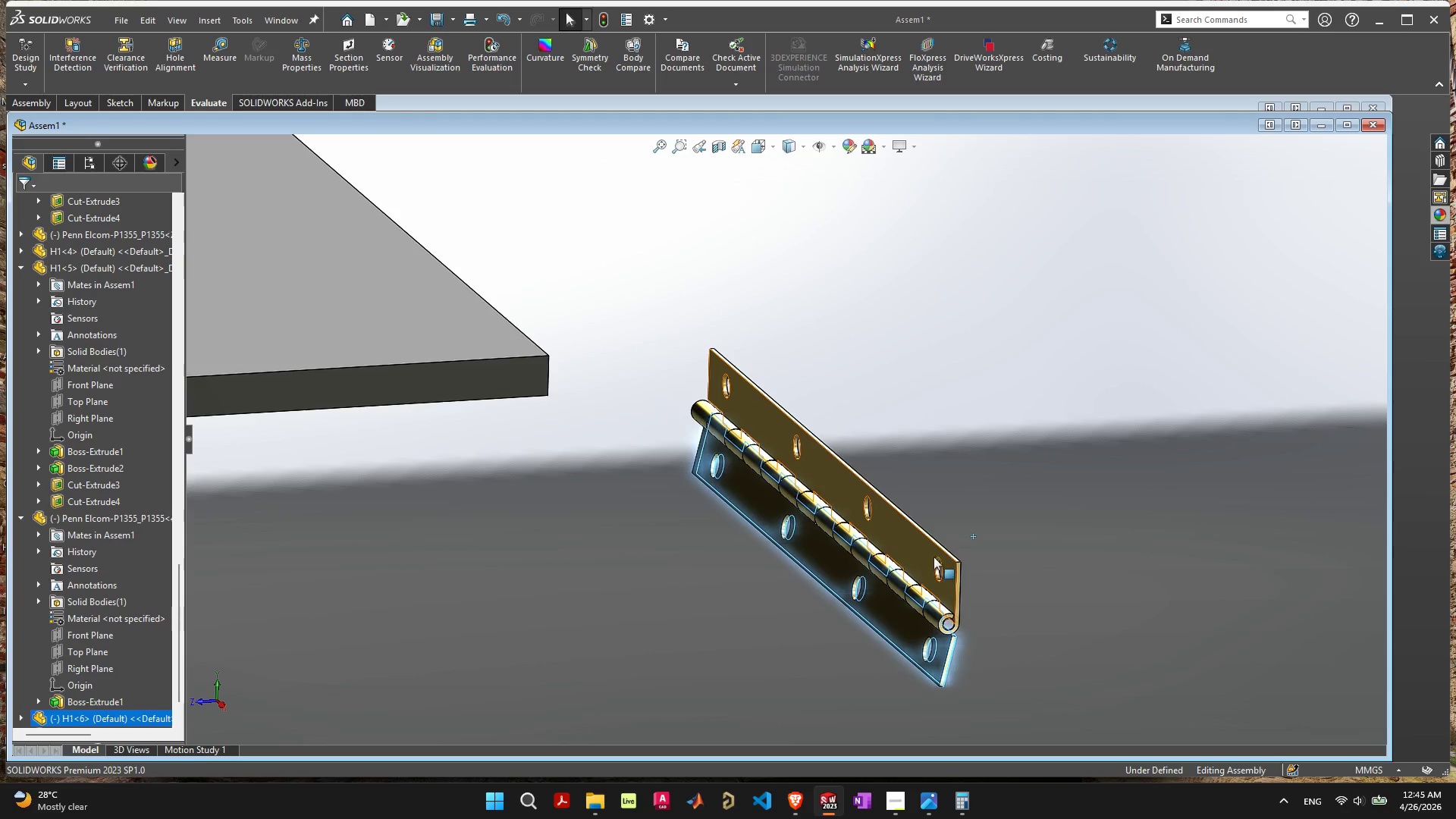 
left_click_drag(start_coordinate=[934, 556], to_coordinate=[986, 539])
 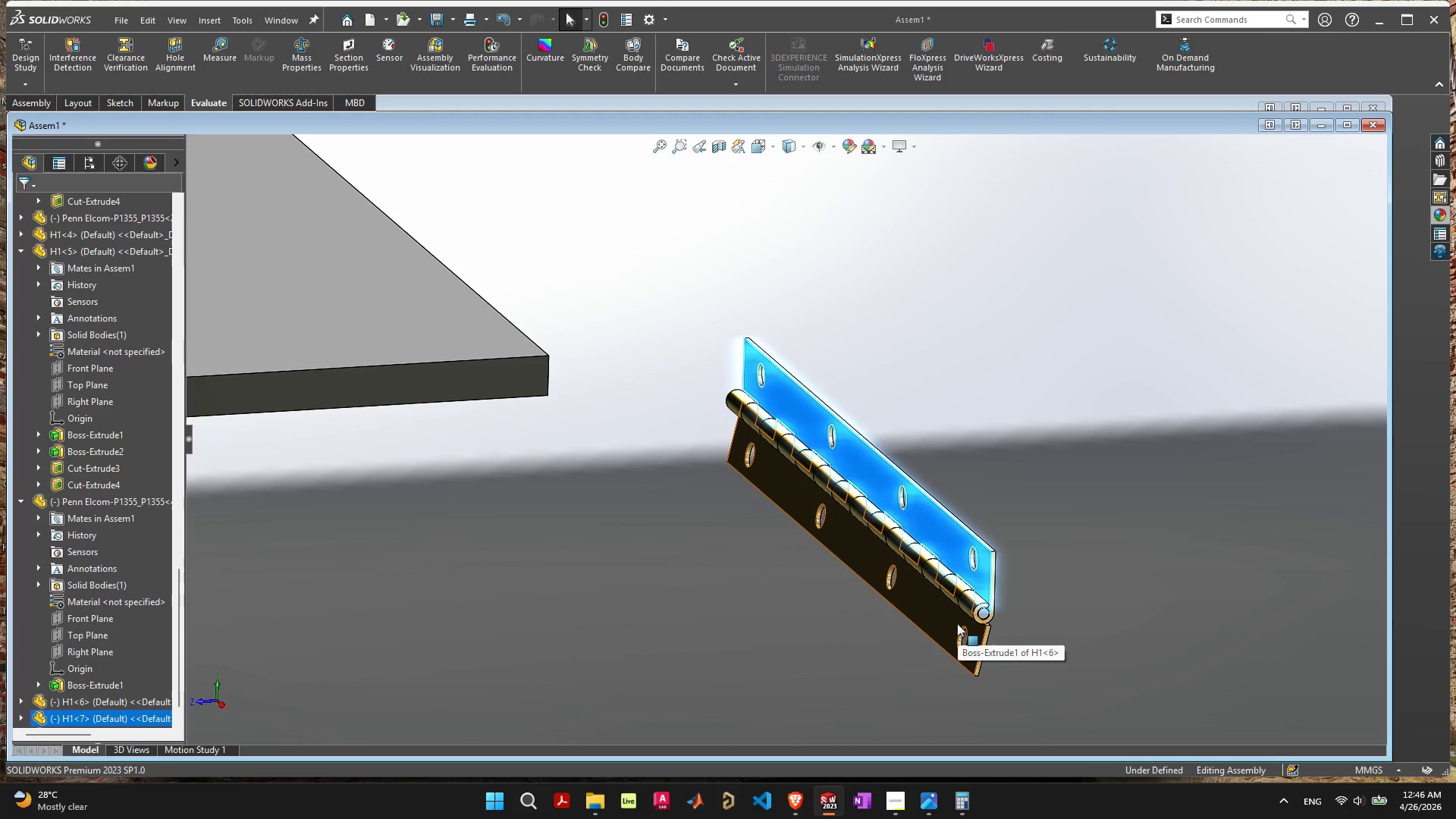 
wait(5.03)
 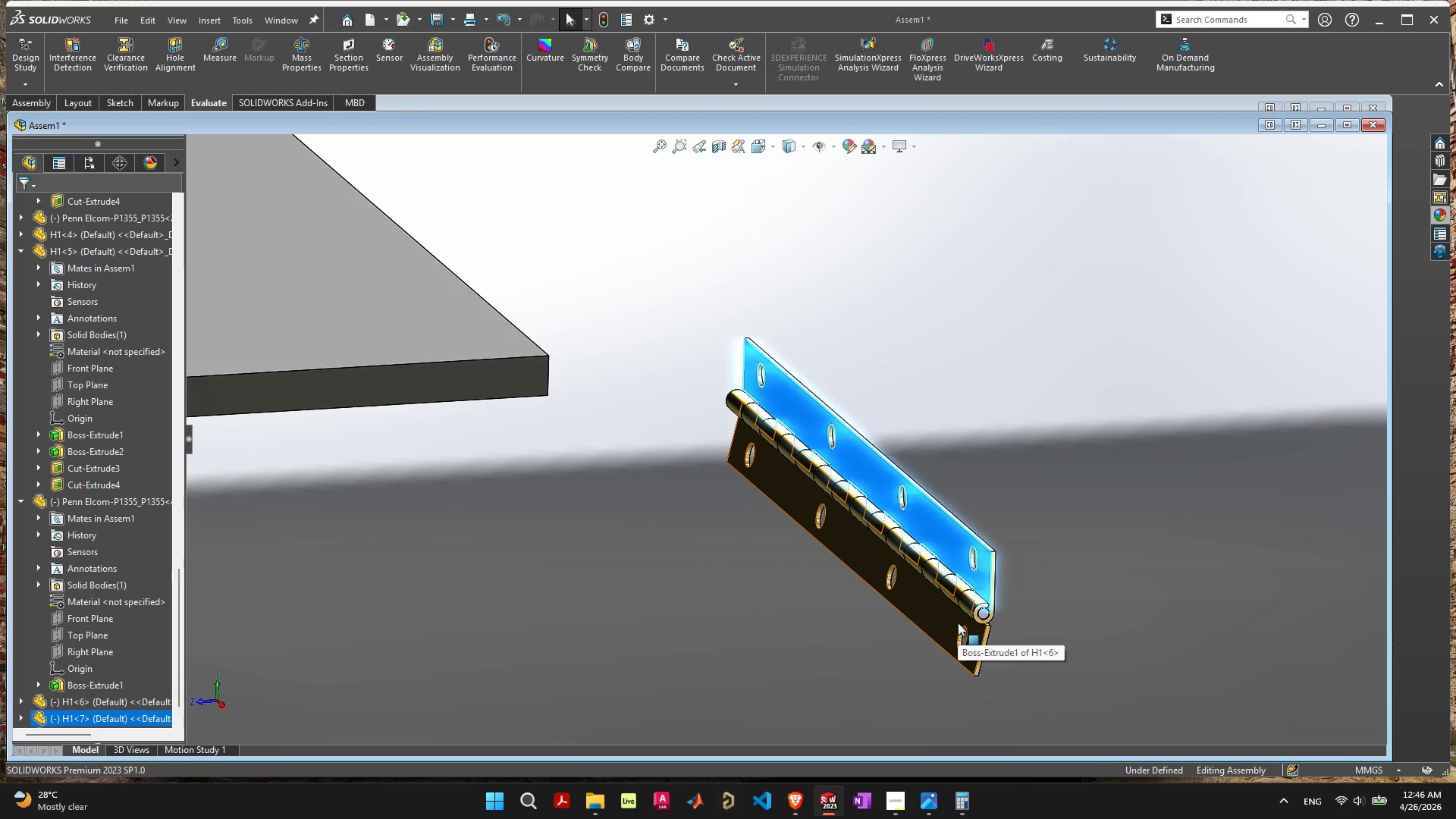 
left_click([937, 604])
 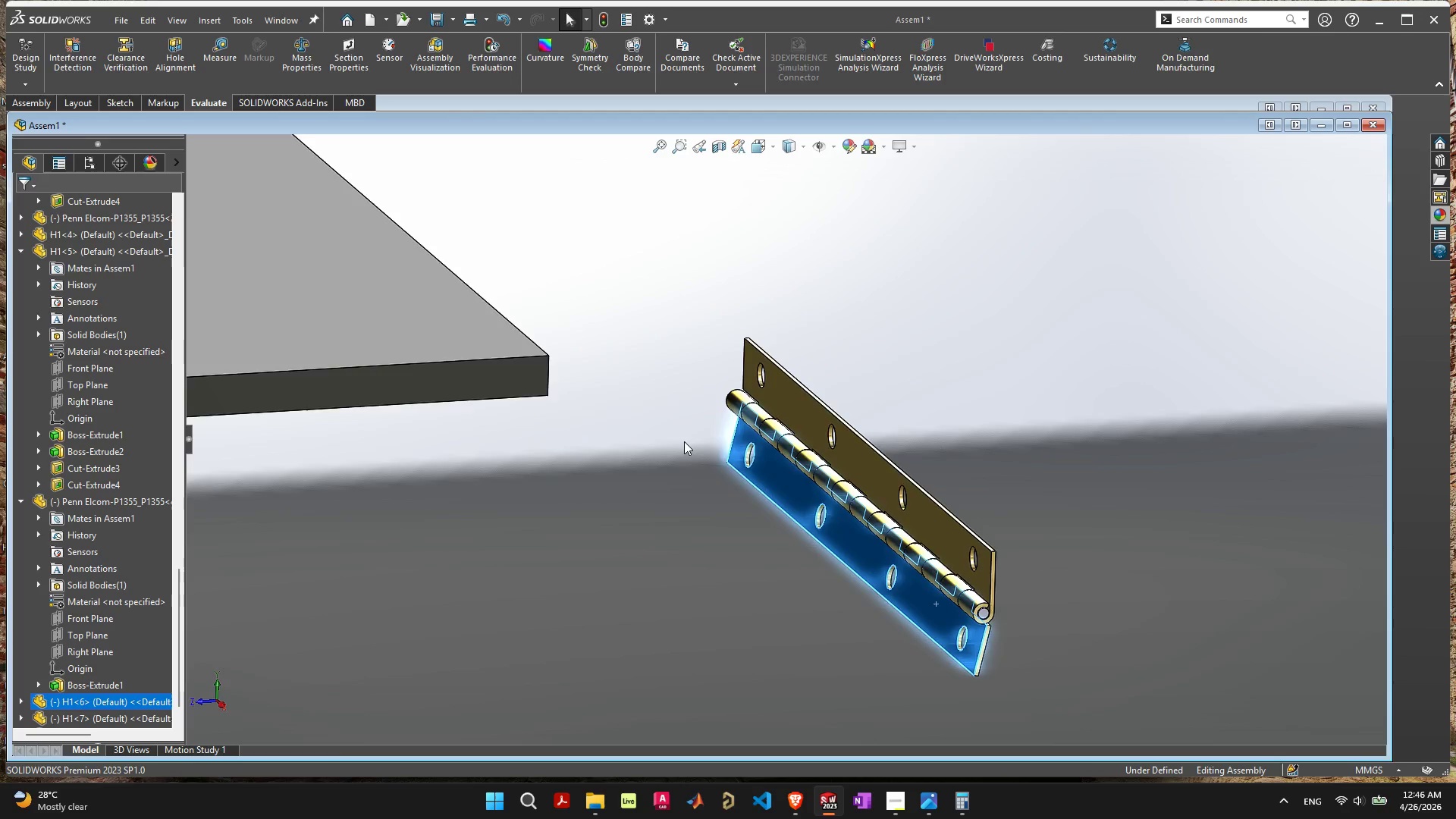 
scroll: coordinate [682, 441], scroll_direction: down, amount: 2.0
 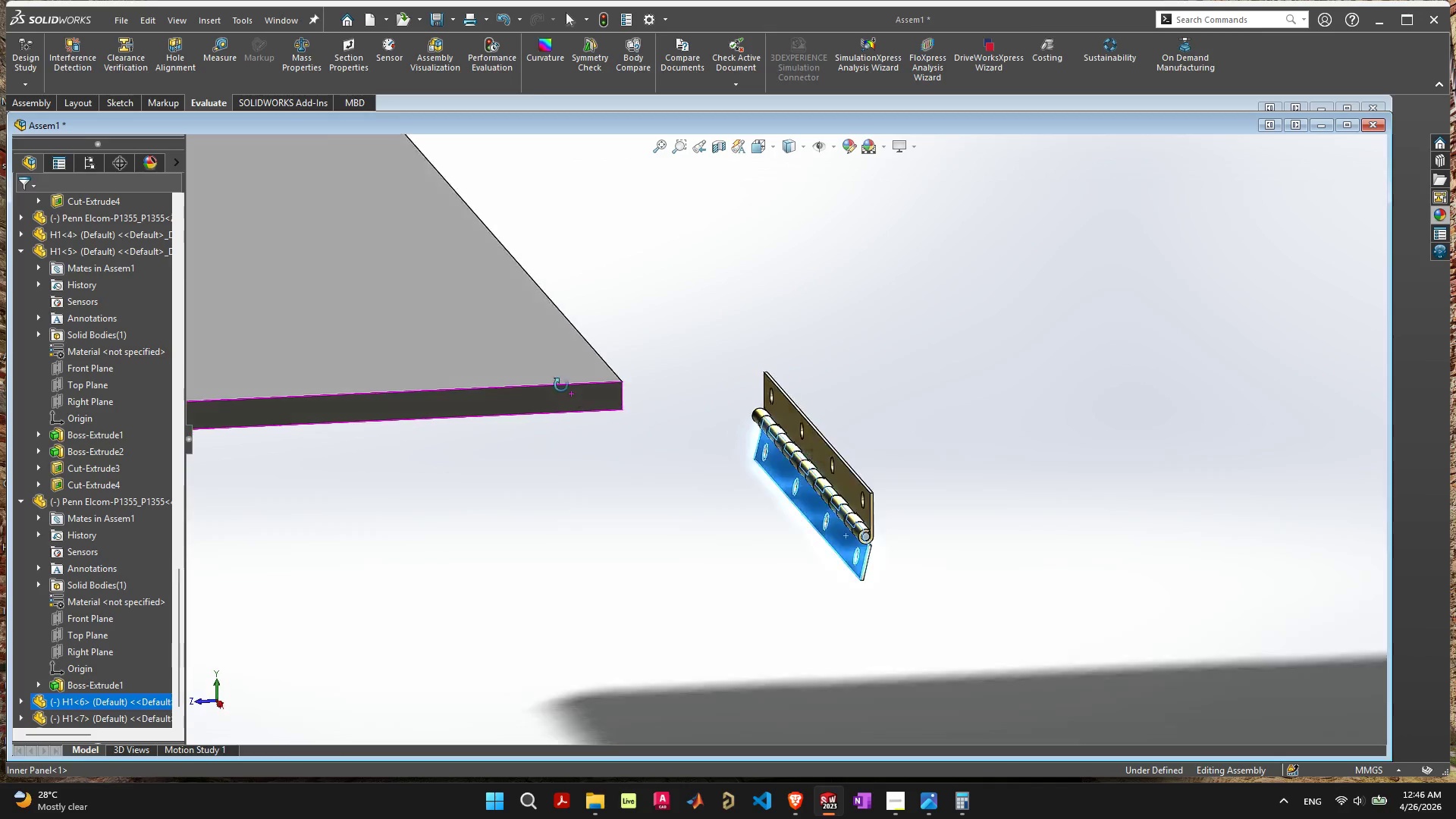 
hold_key(key=ShiftLeft, duration=0.66)
 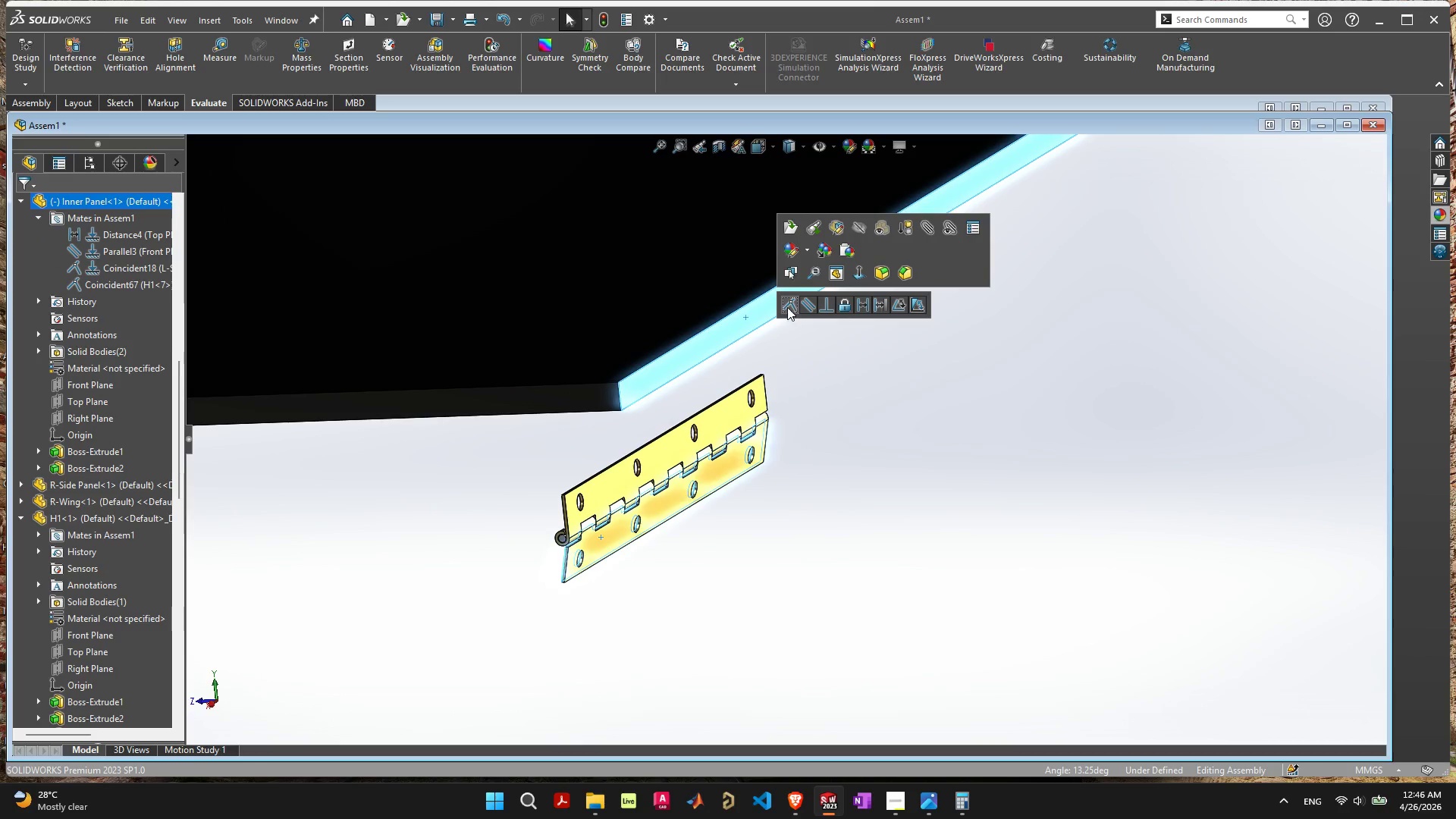 
left_click([792, 304])
 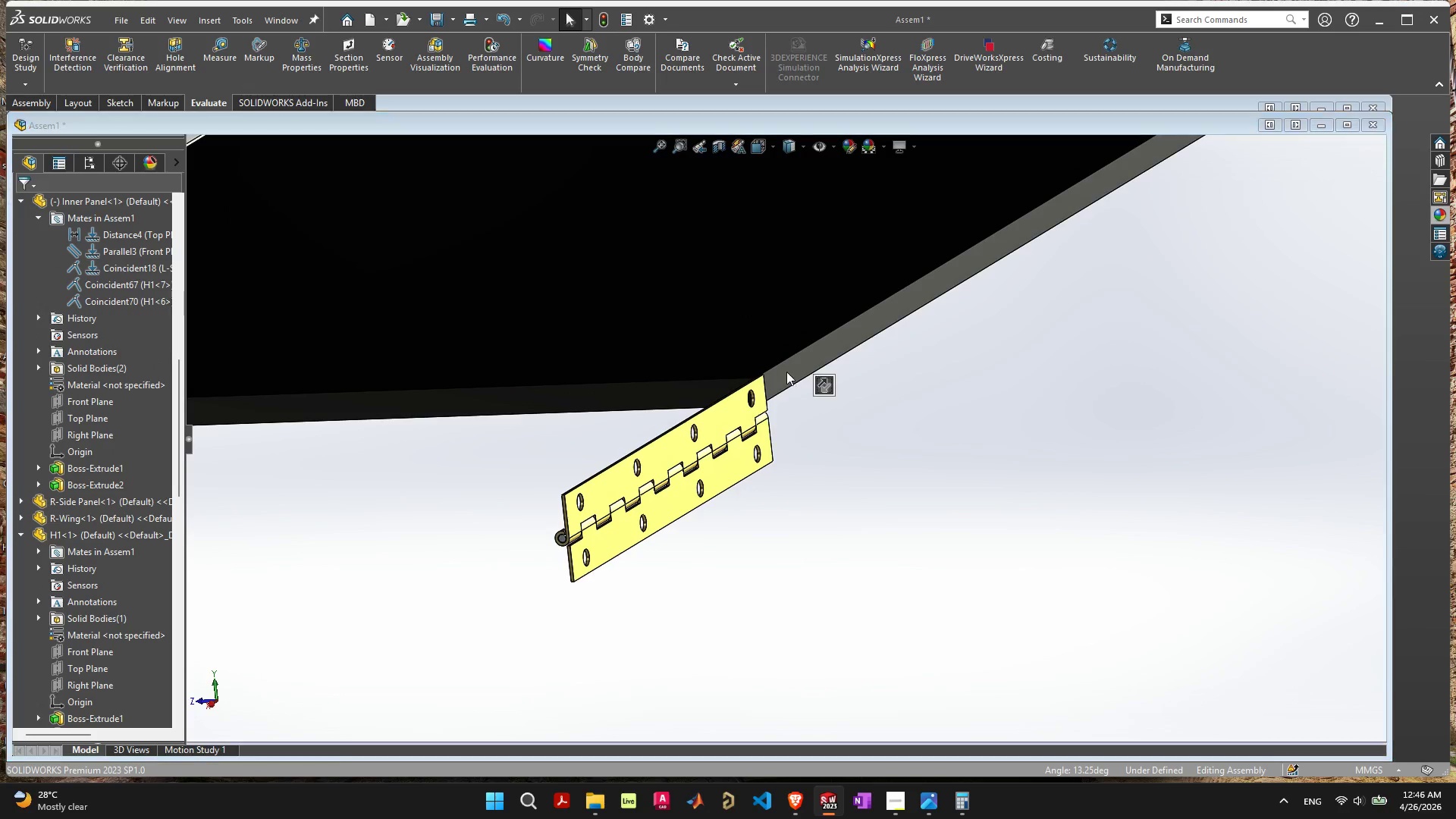 
left_click_drag(start_coordinate=[795, 306], to_coordinate=[551, 506])
 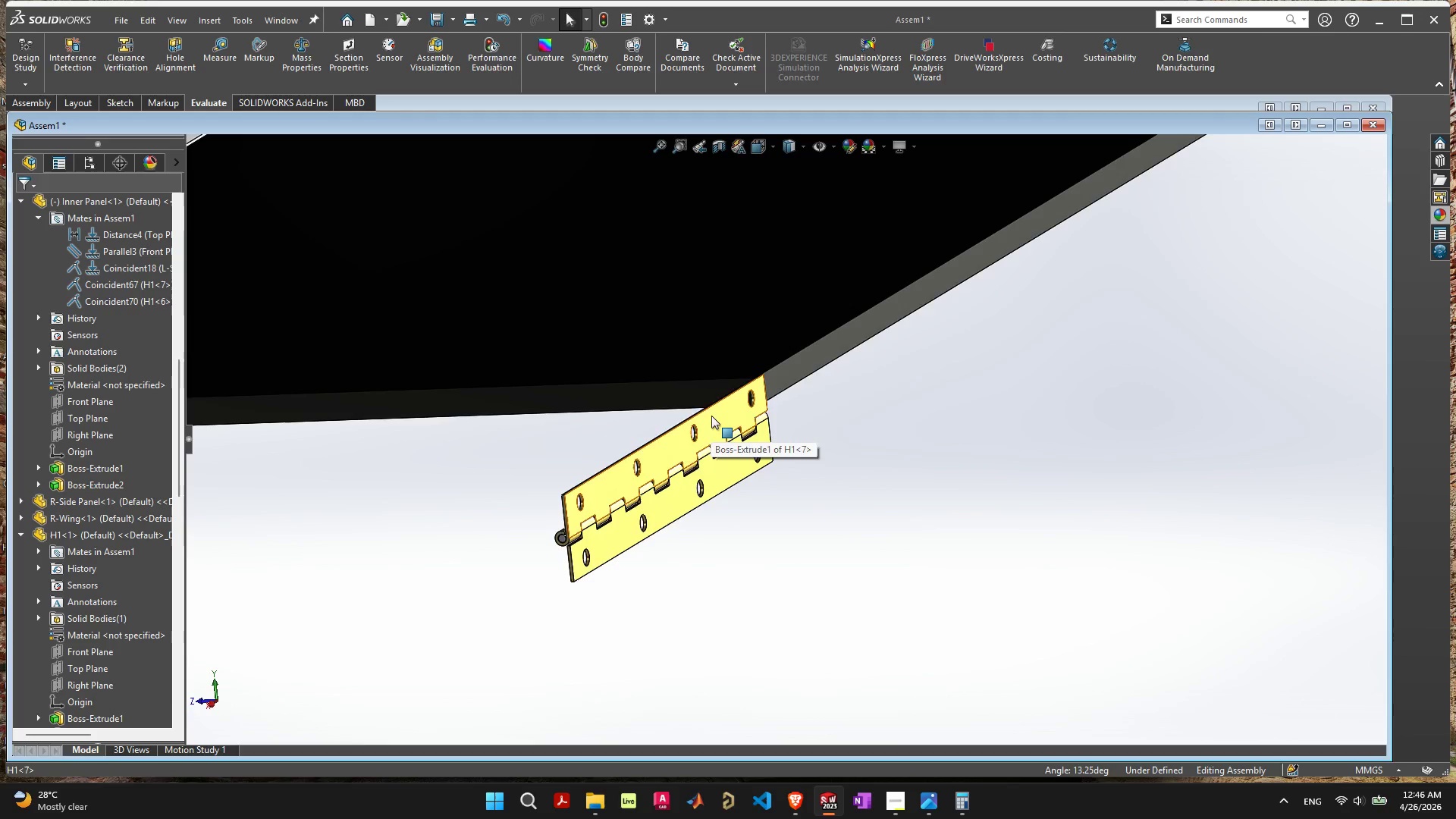 
left_click_drag(start_coordinate=[710, 416], to_coordinate=[1109, 120])
 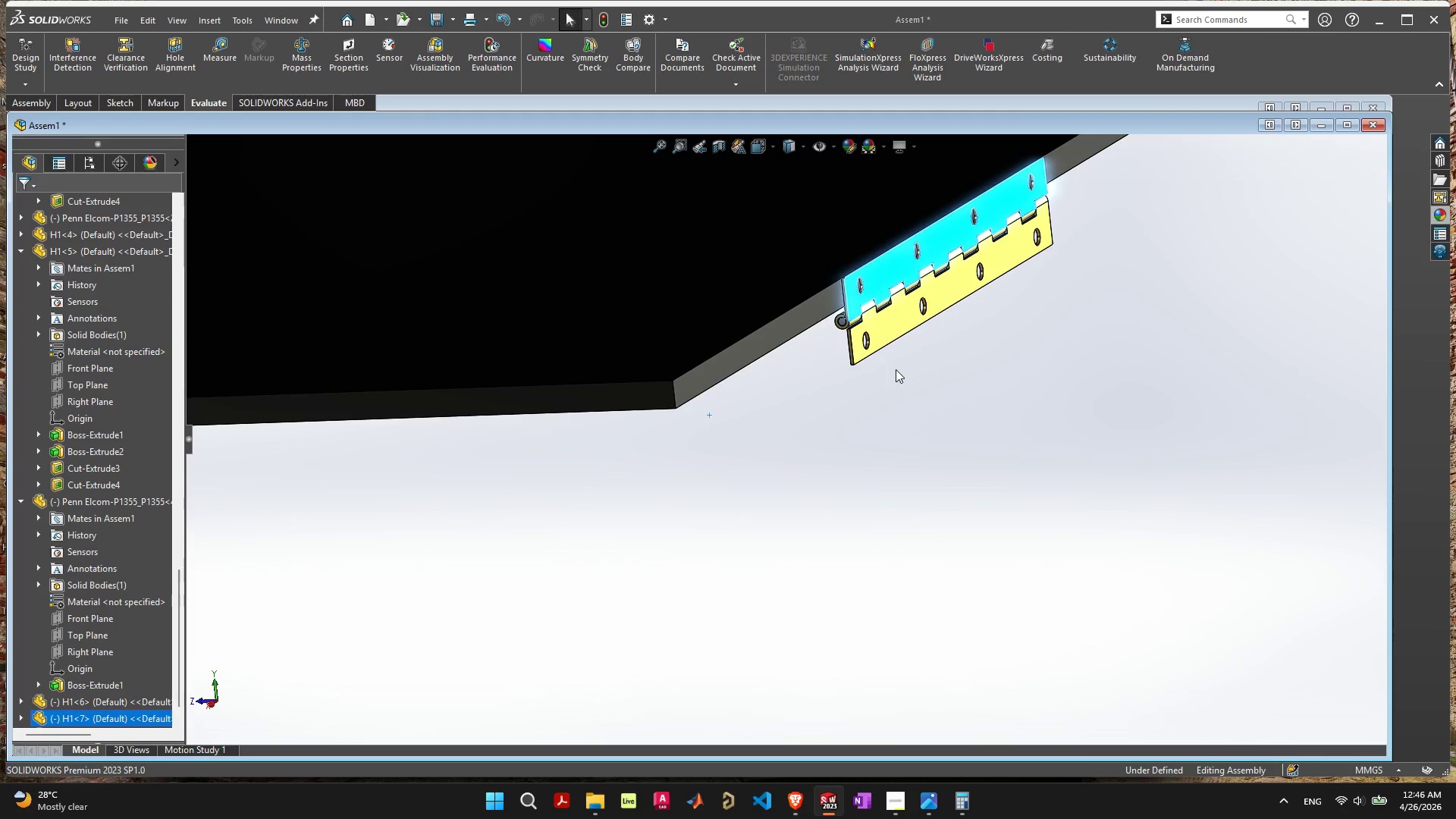 
left_click_drag(start_coordinate=[896, 313], to_coordinate=[882, 237])
 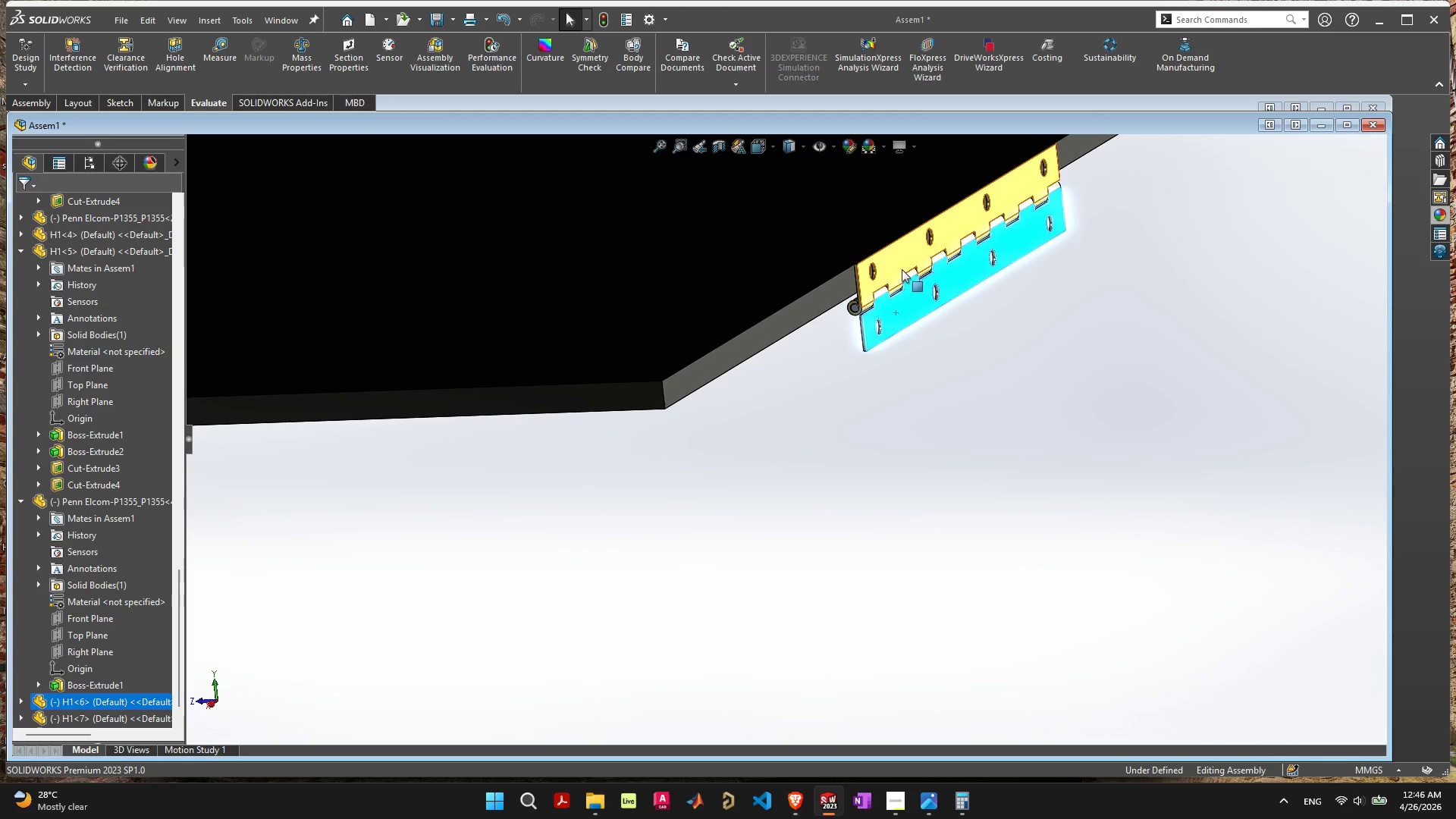 
key(Control+ControlLeft)
 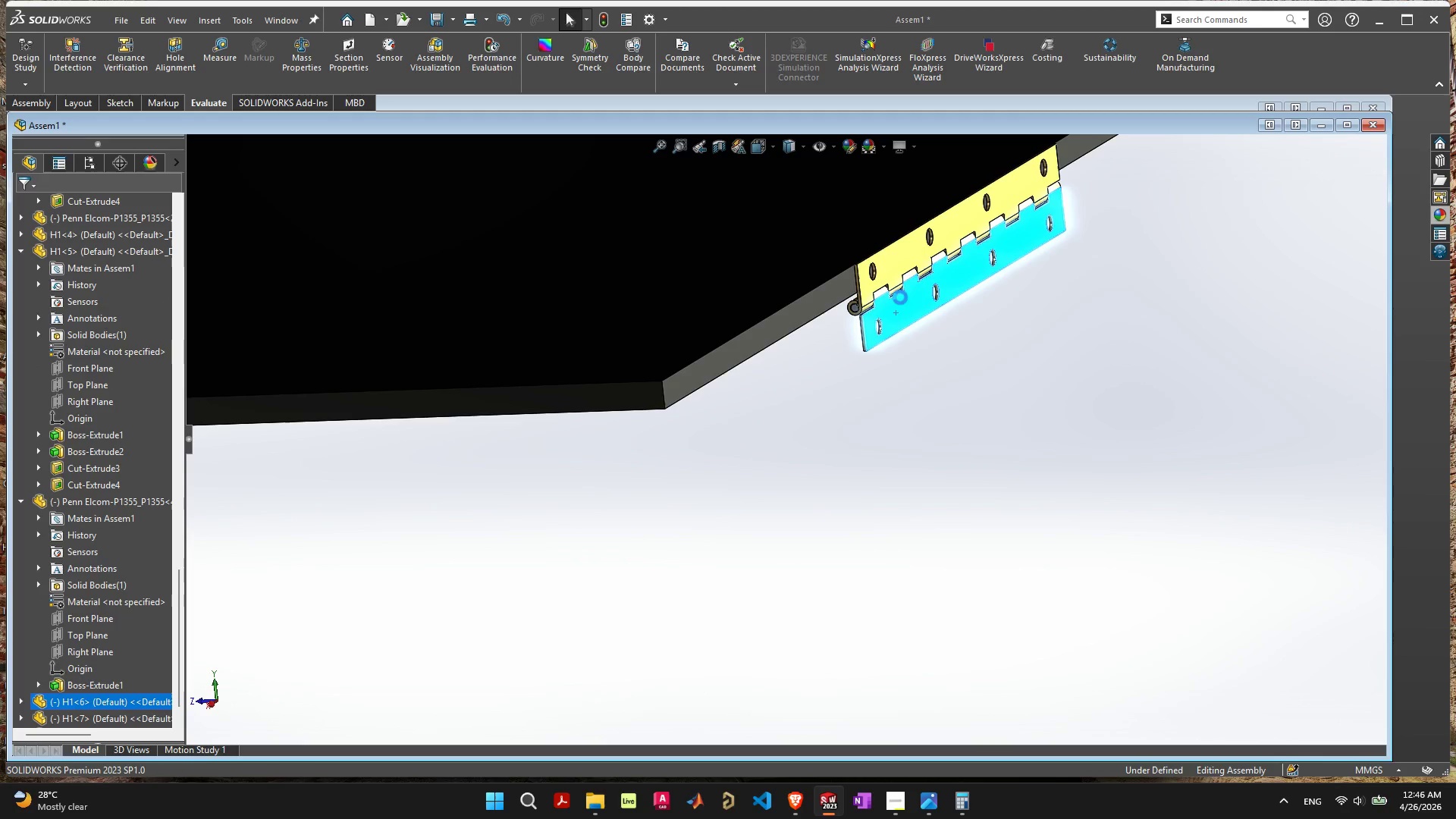 
key(Control+Z)
 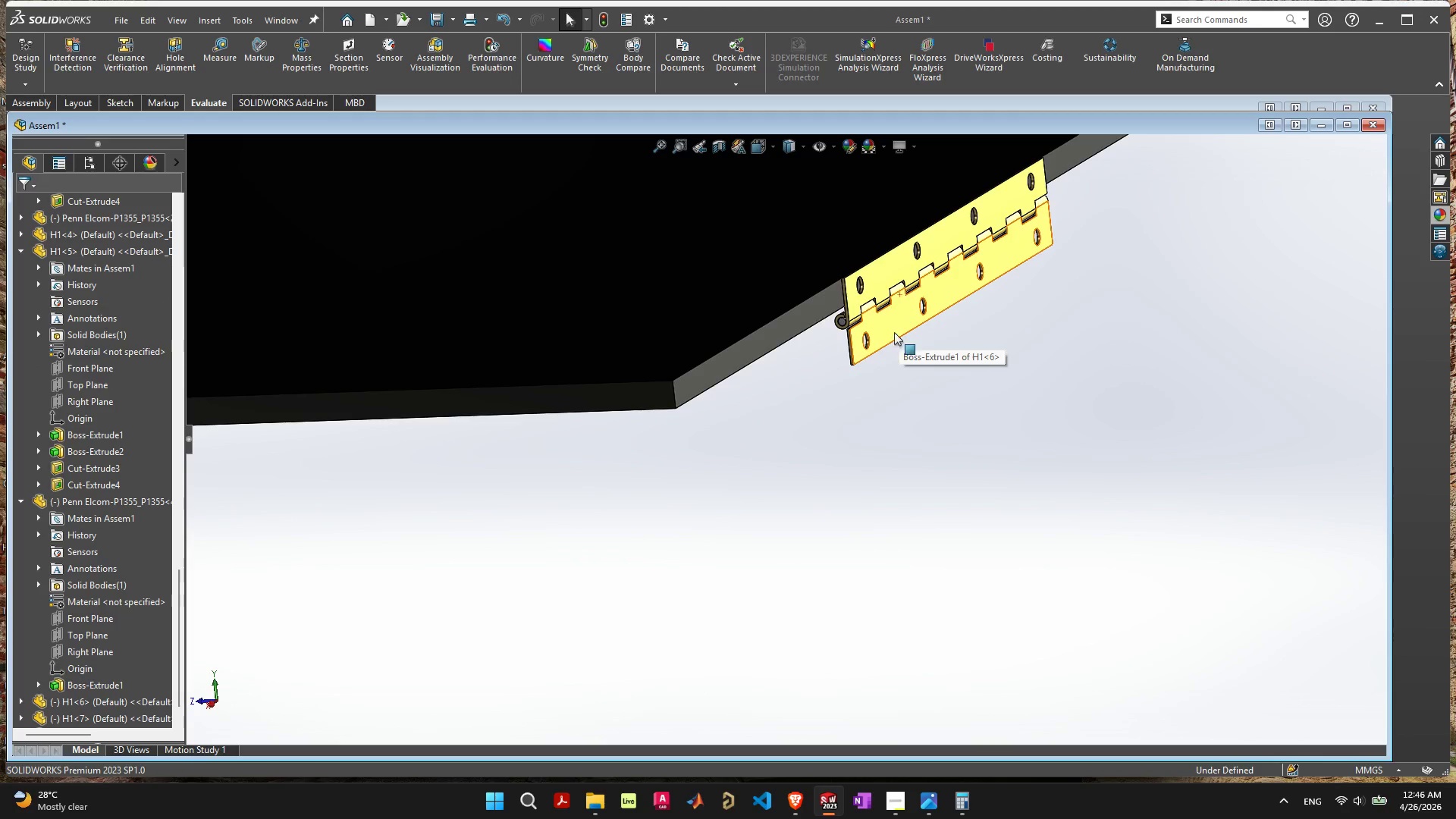 
key(Control+ControlLeft)
 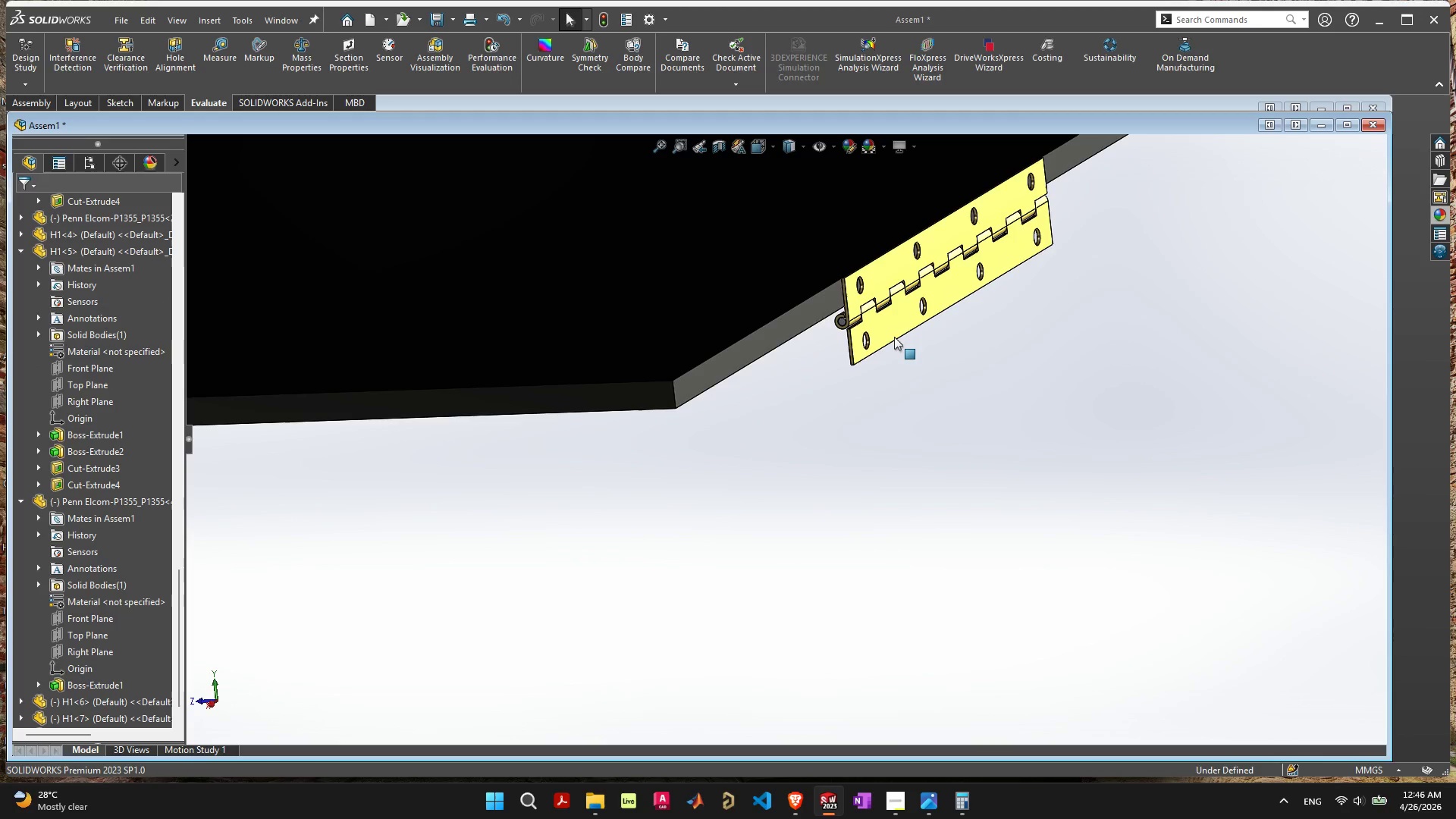 
key(Control+Z)
 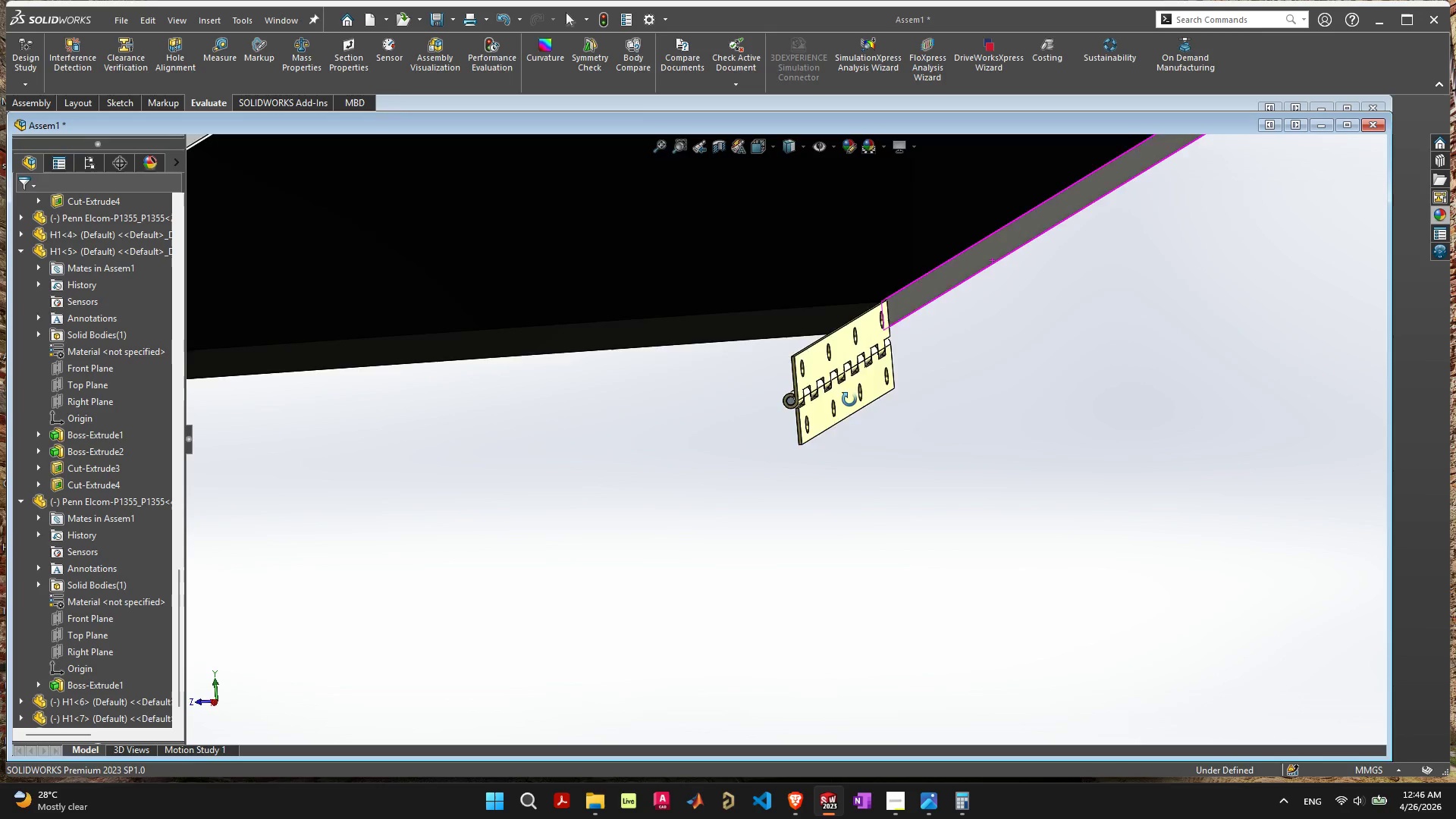 
left_click_drag(start_coordinate=[887, 355], to_coordinate=[947, 314])
 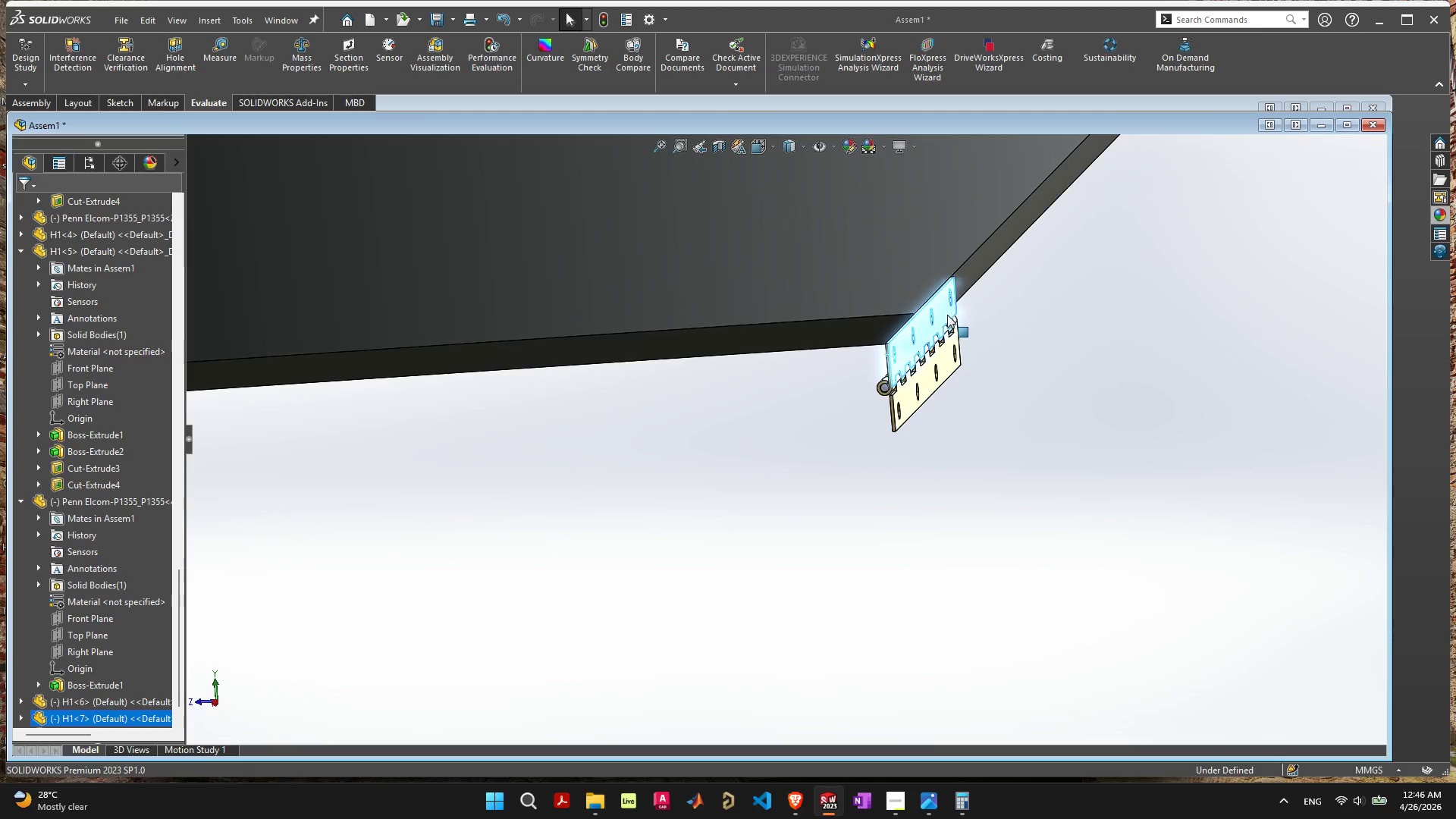 
key(Control+ControlLeft)
 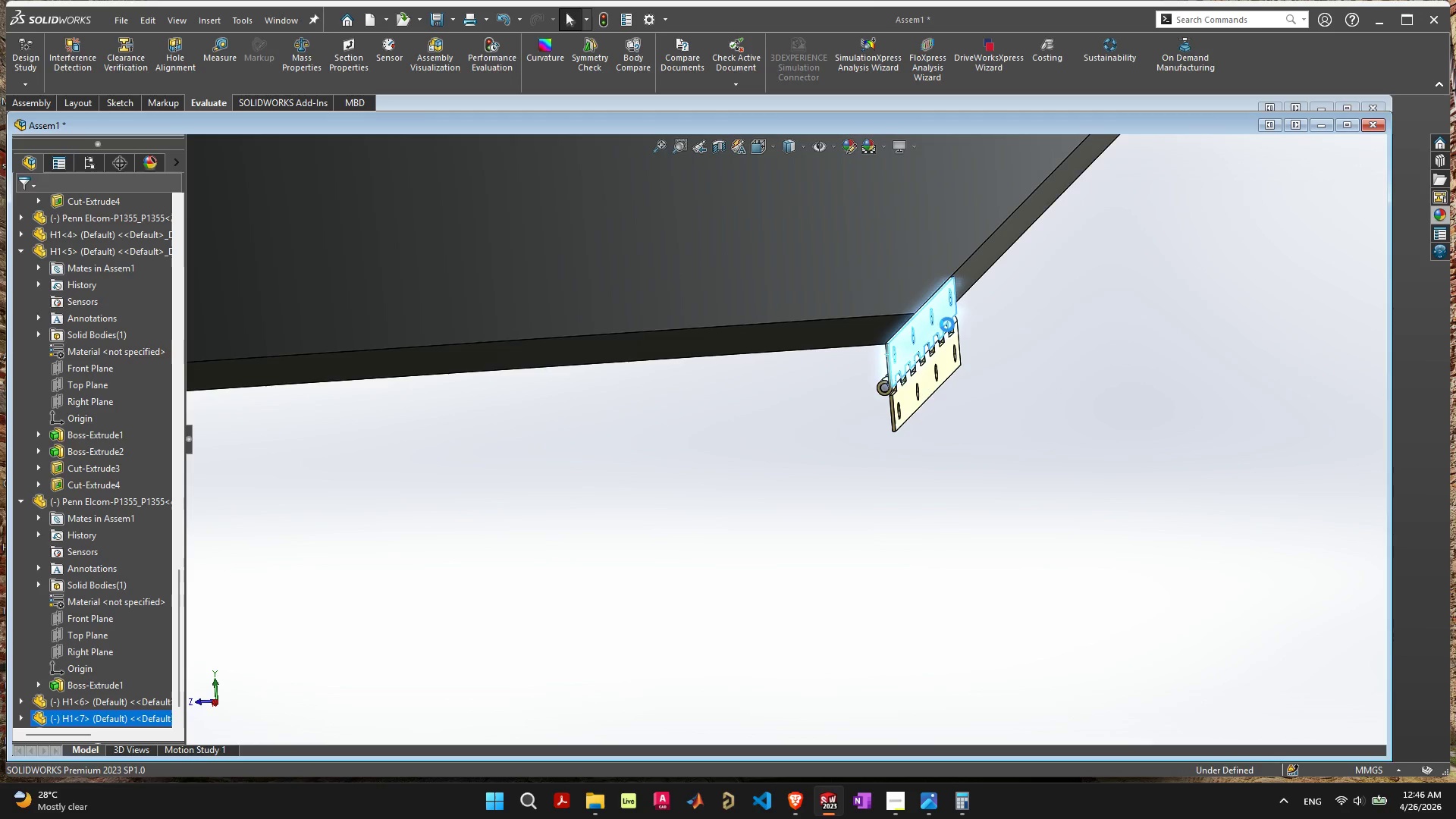 
key(Control+Z)
 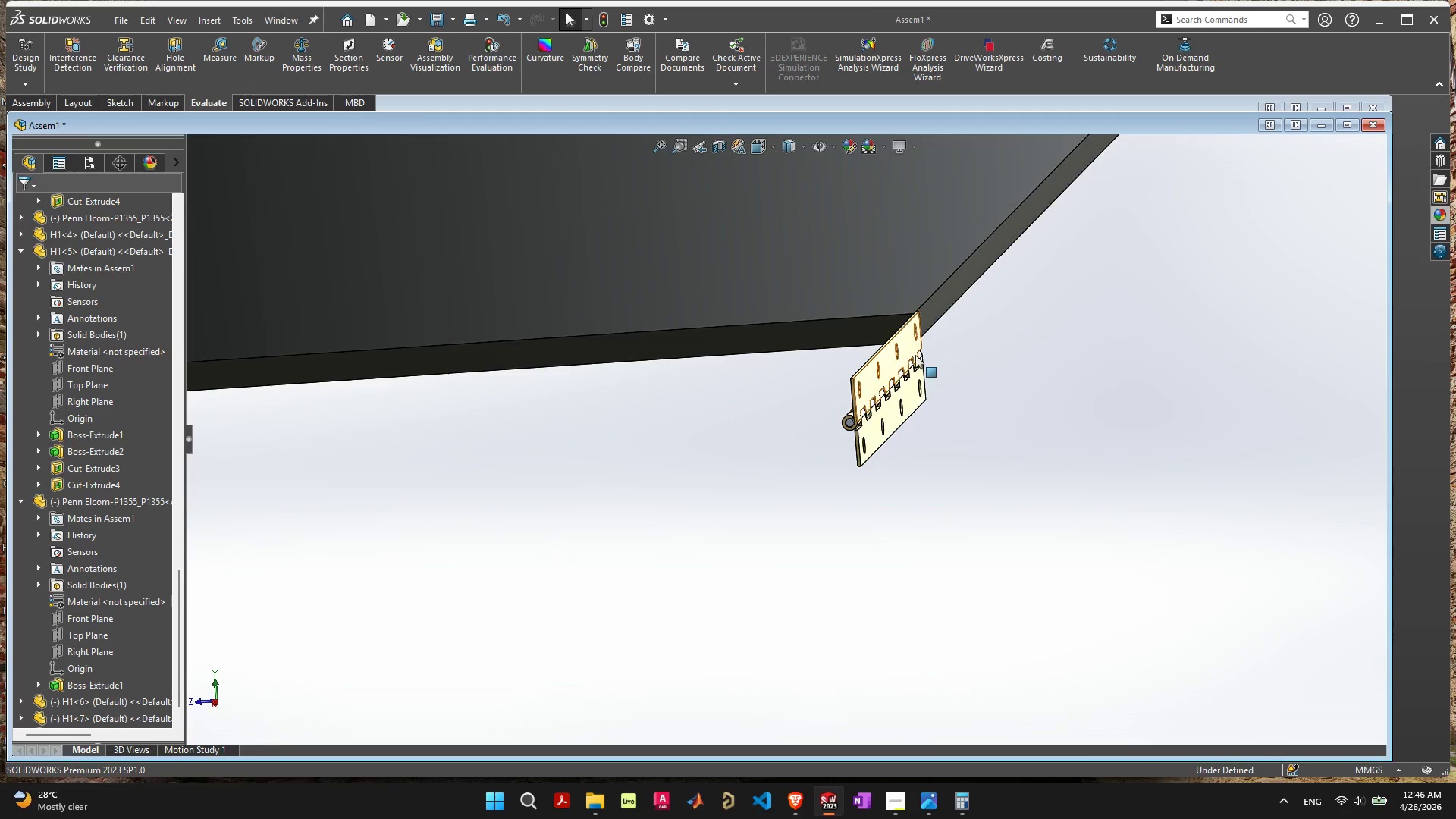 
left_click_drag(start_coordinate=[906, 339], to_coordinate=[920, 350])
 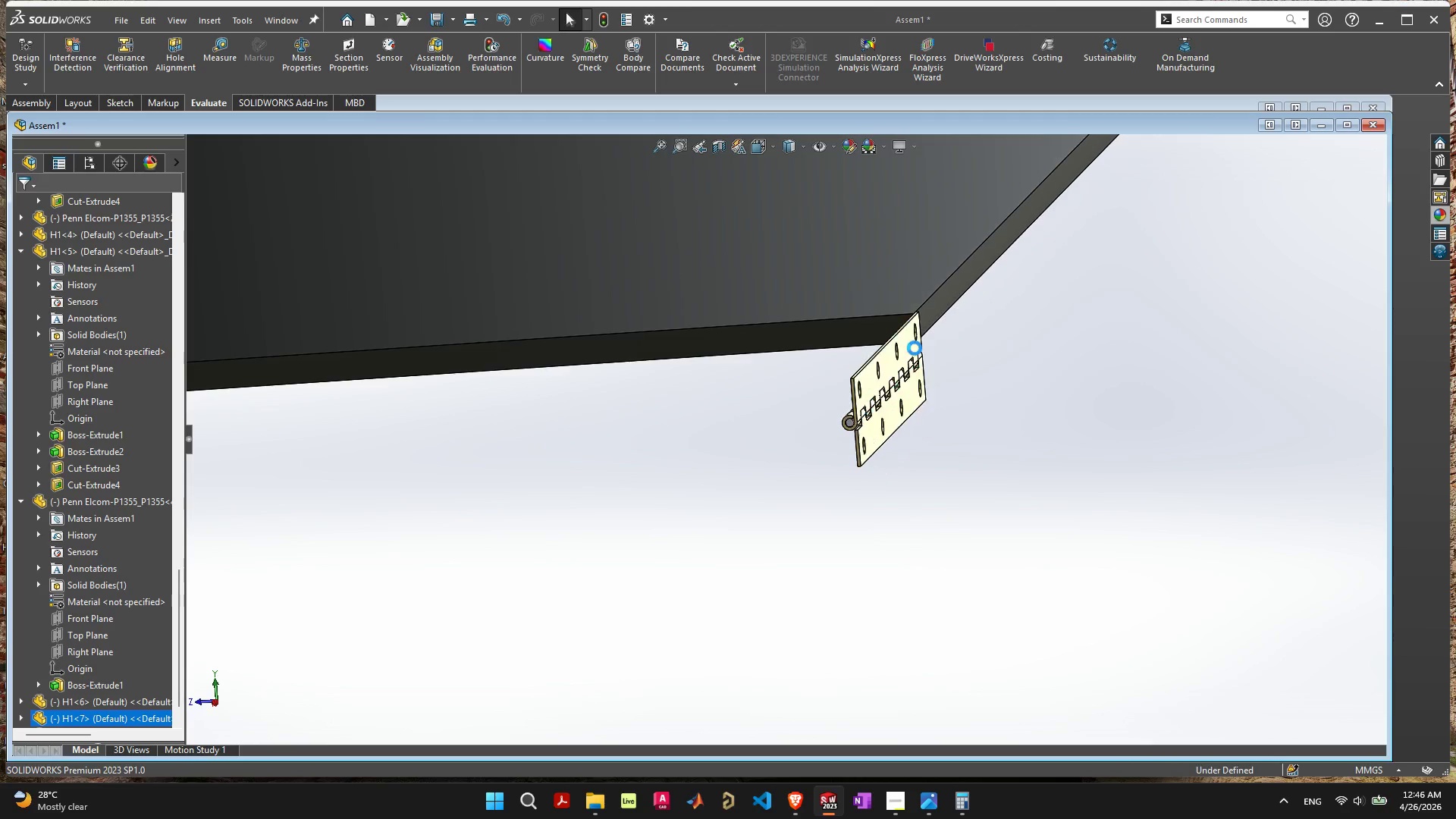 
key(Control+ControlLeft)
 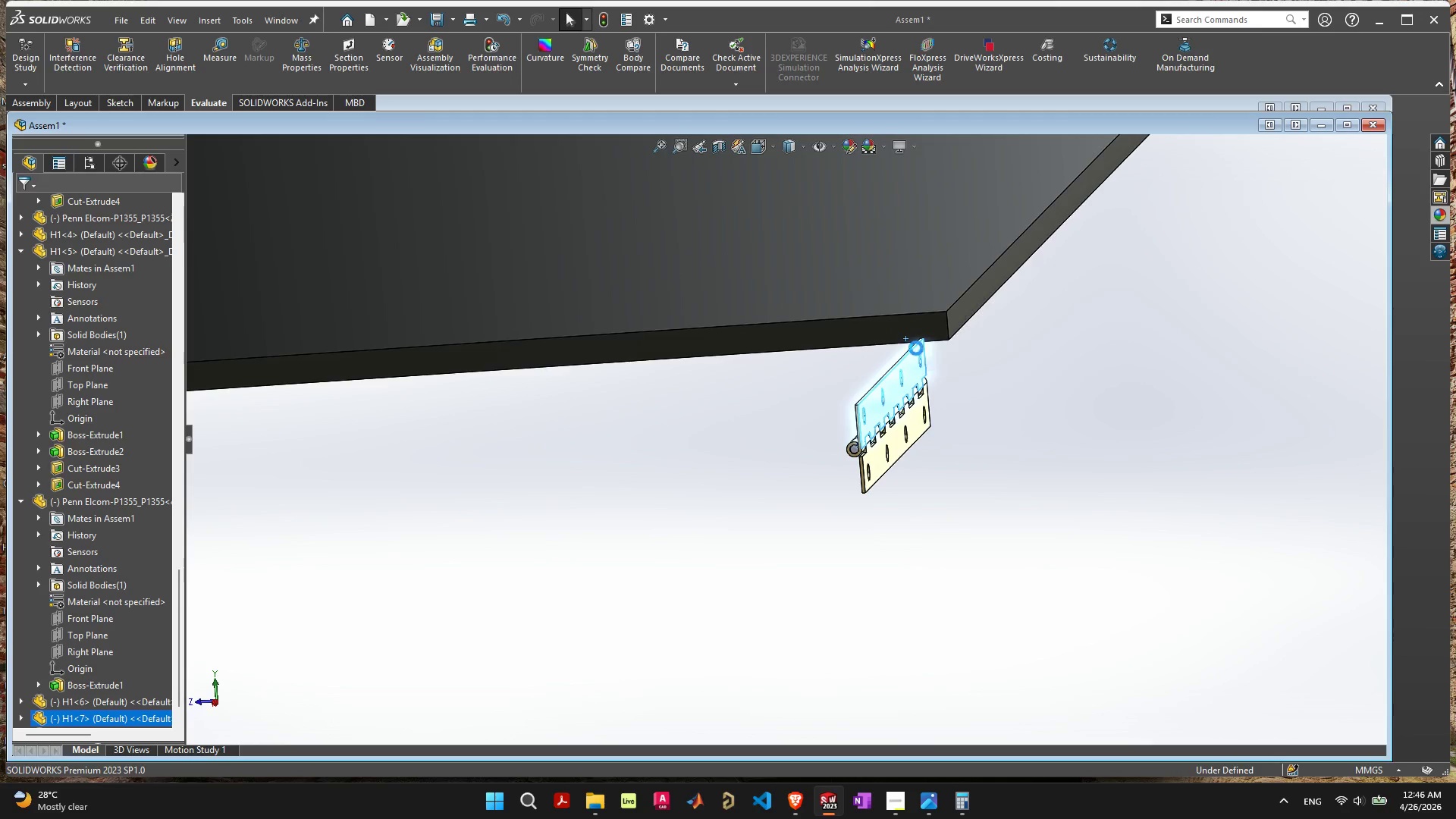 
key(Control+Z)
 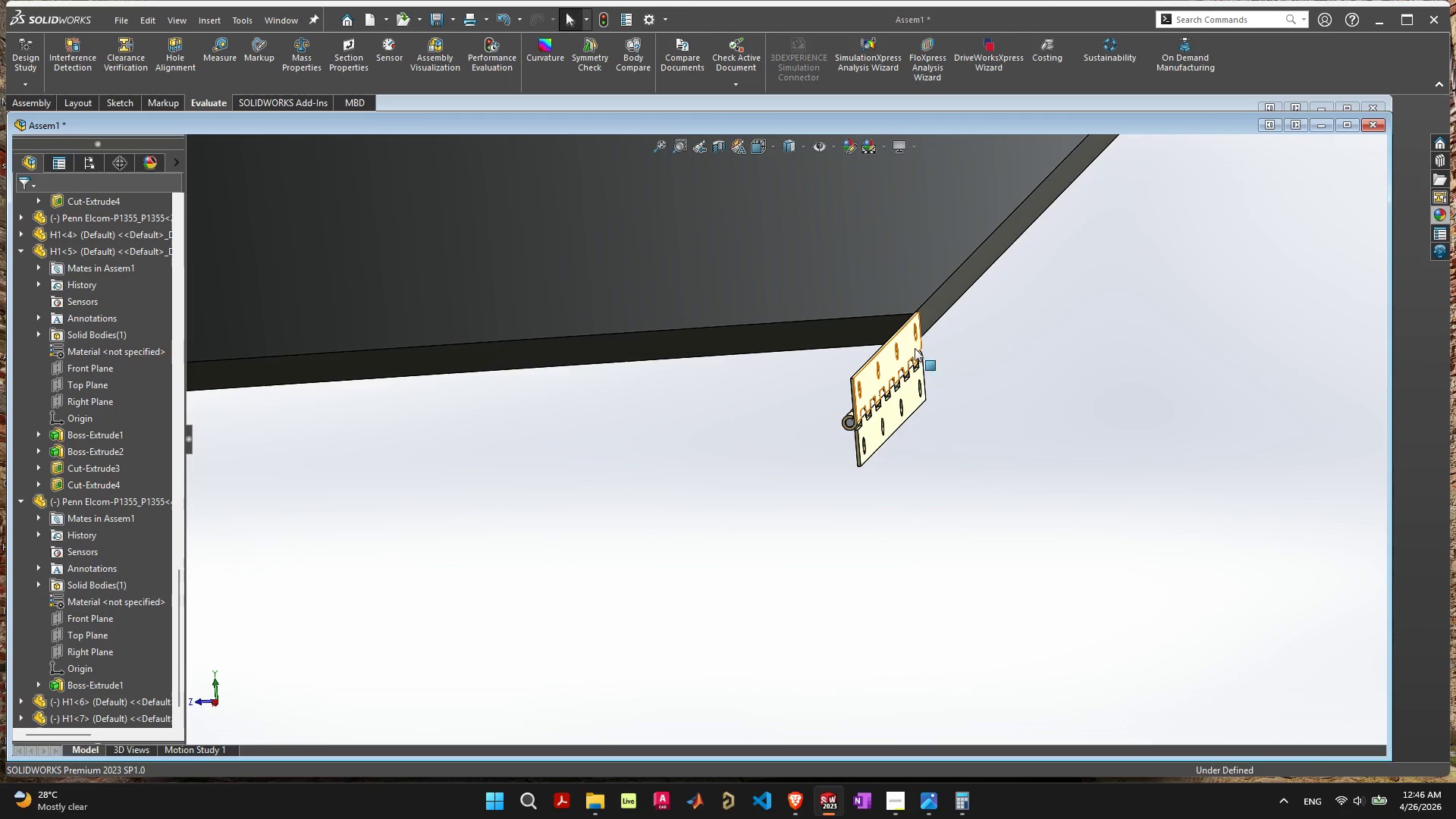 
key(Control+ControlLeft)
 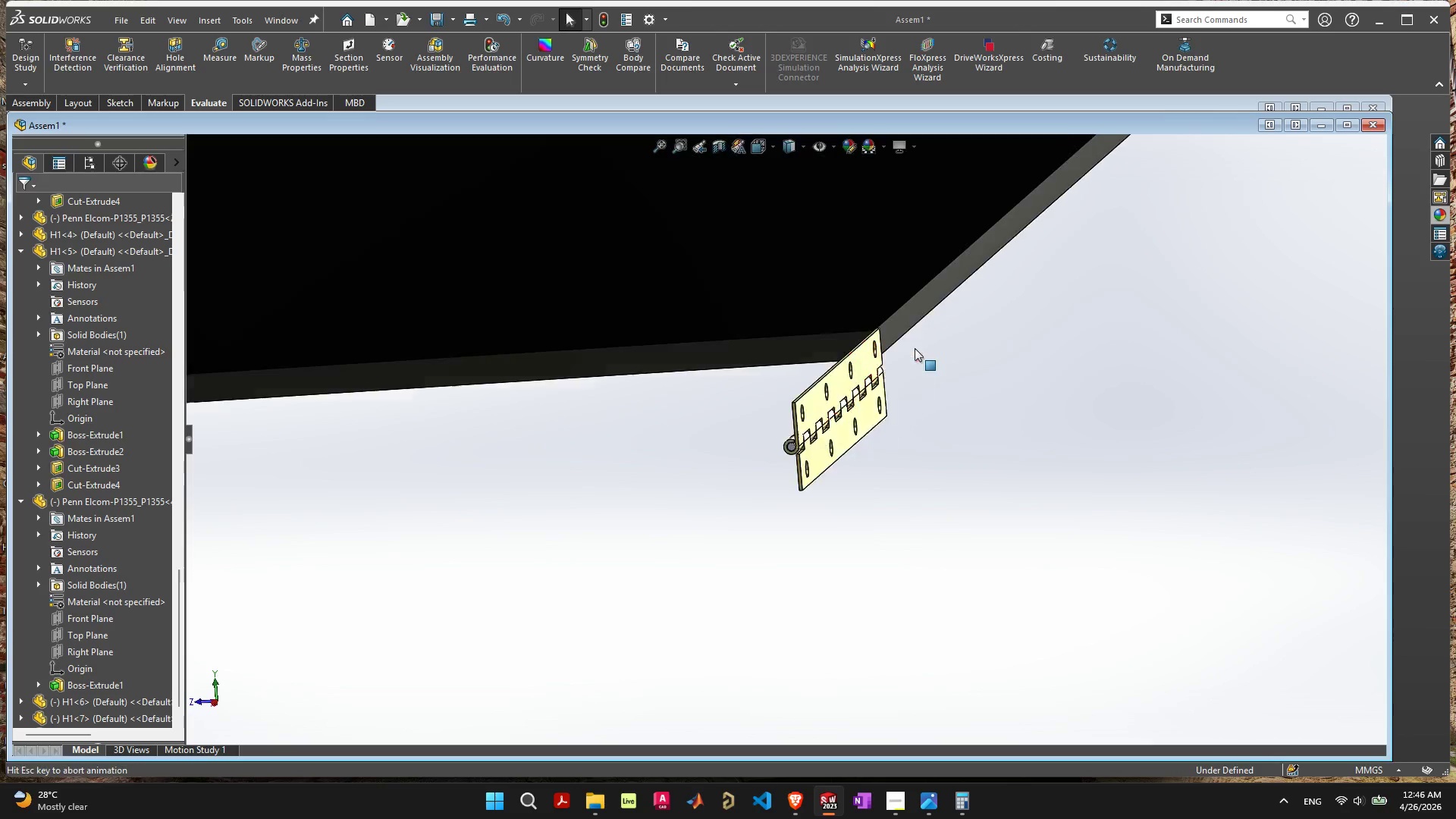 
key(Control+Z)
 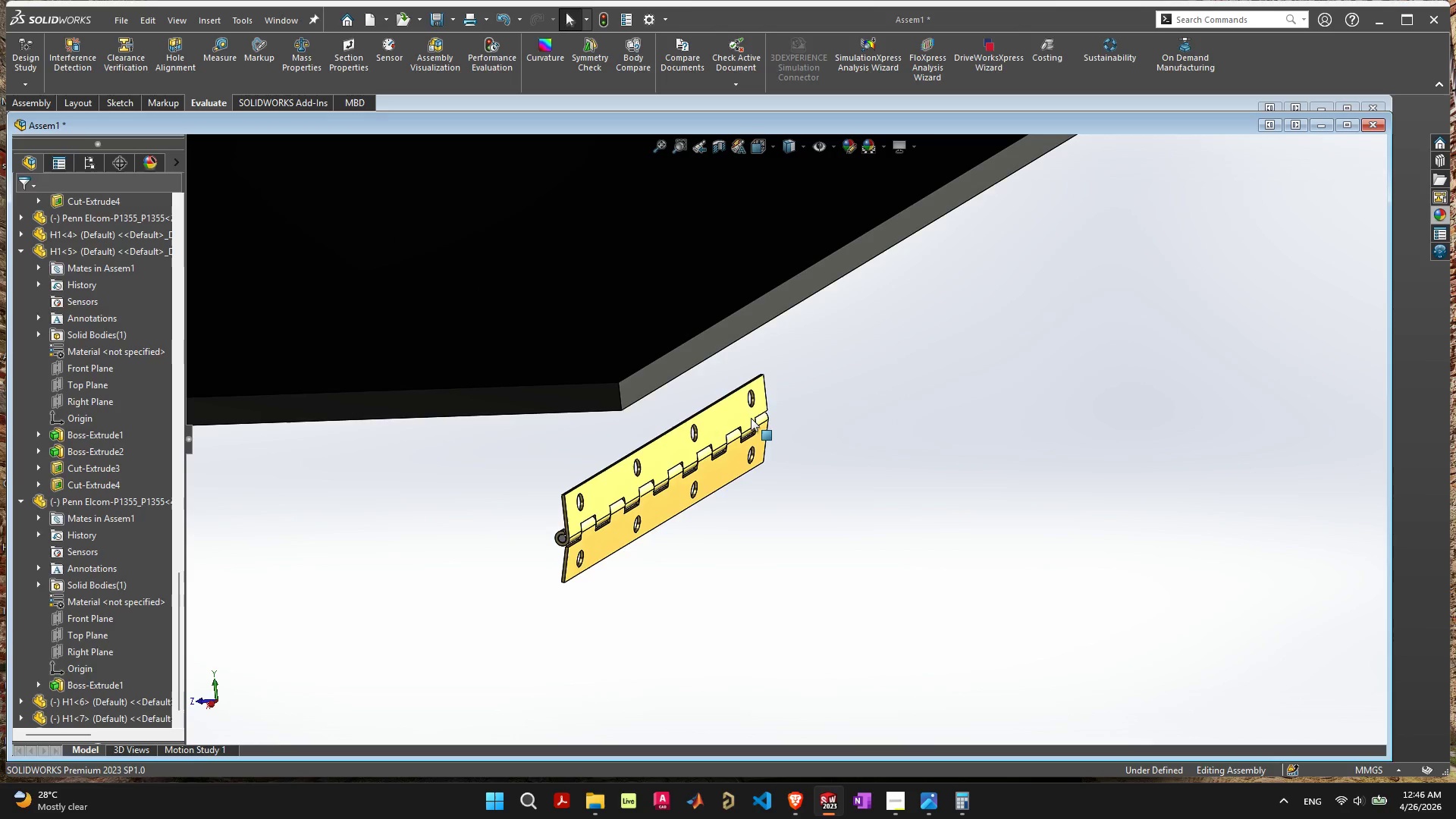 
left_click_drag(start_coordinate=[716, 413], to_coordinate=[968, 294])
 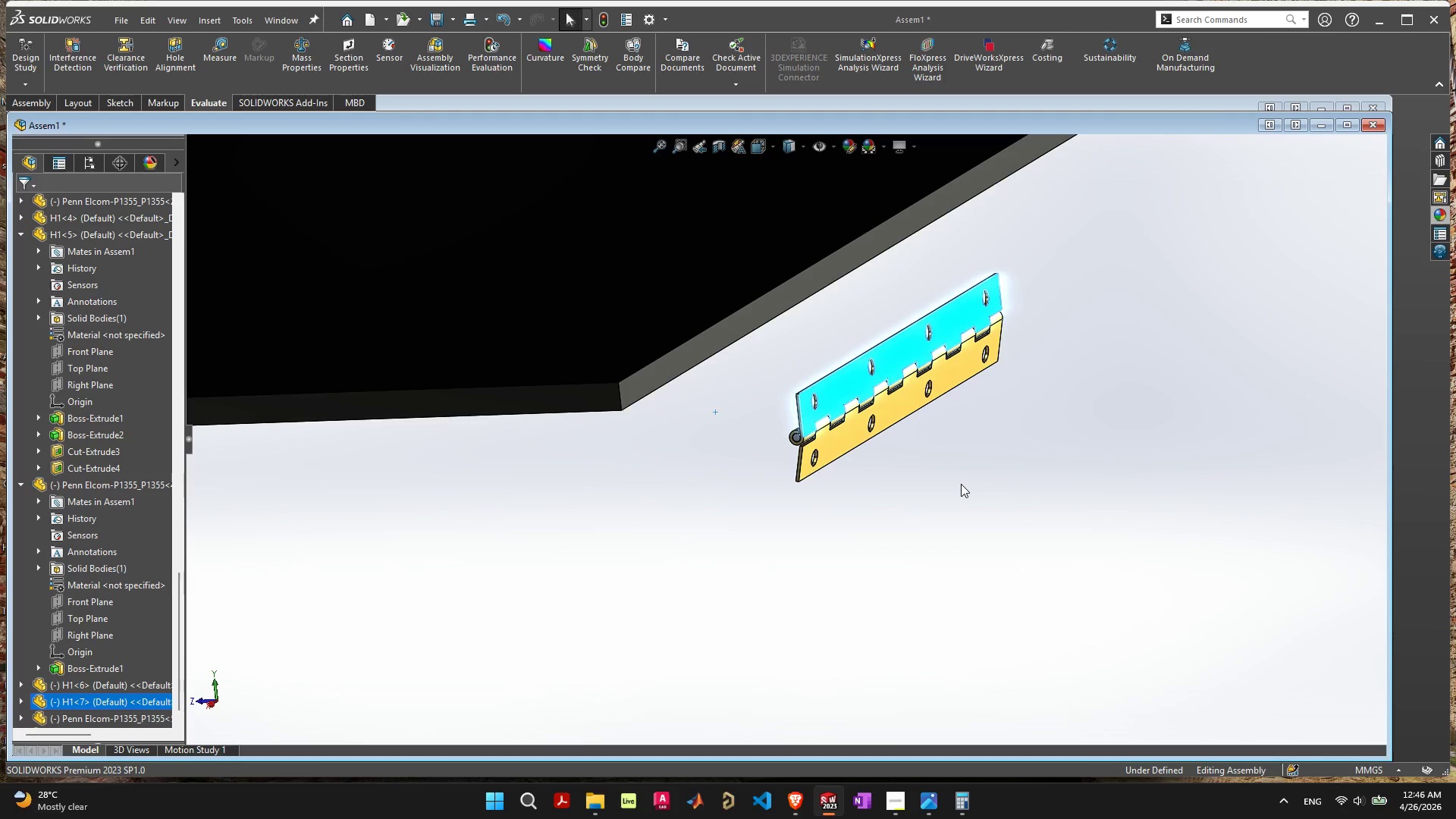 
wait(13.56)
 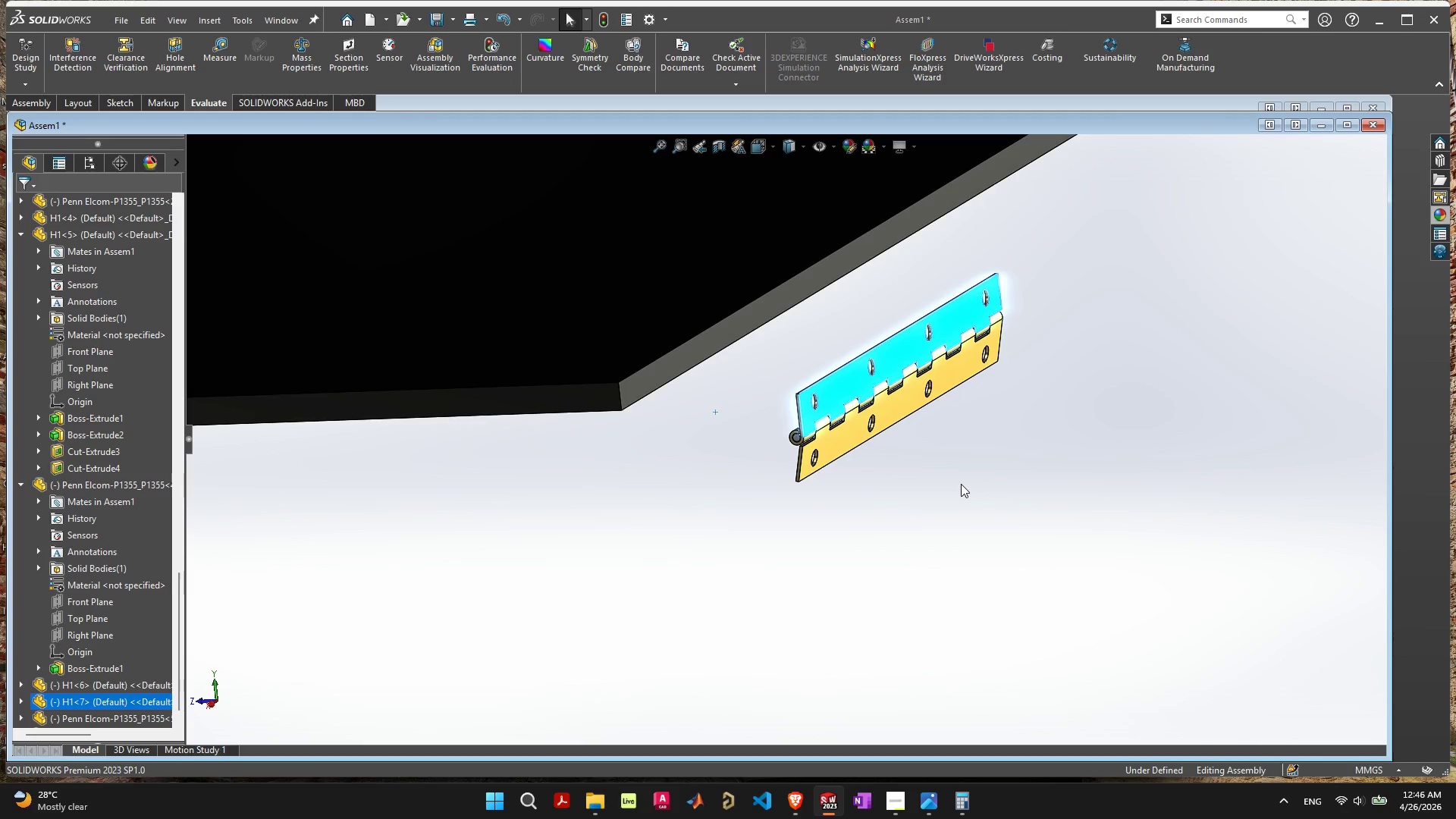 
hold_key(key=ControlLeft, duration=0.44)
left_click([613, 366])
 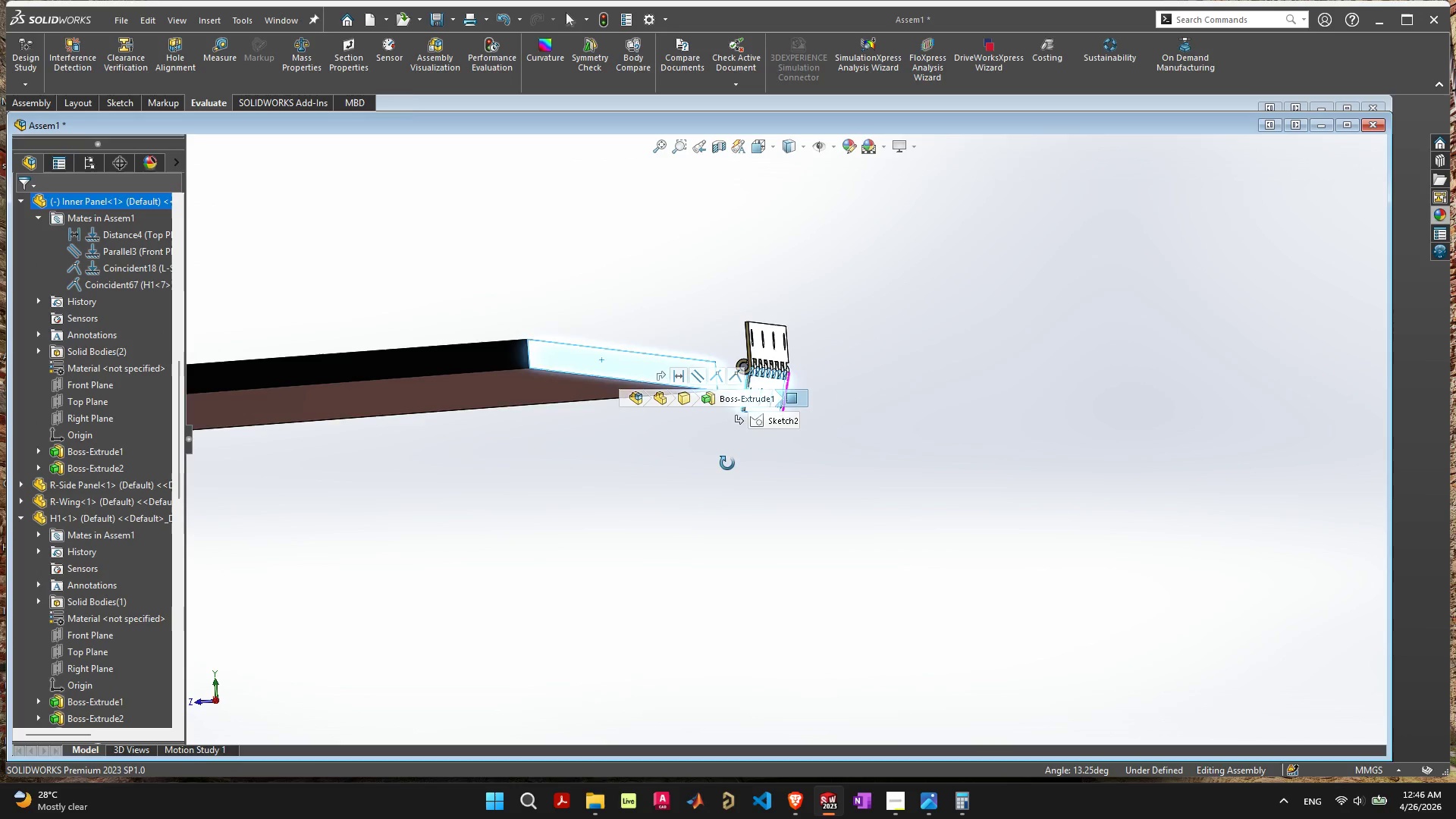 
left_click([786, 477])
 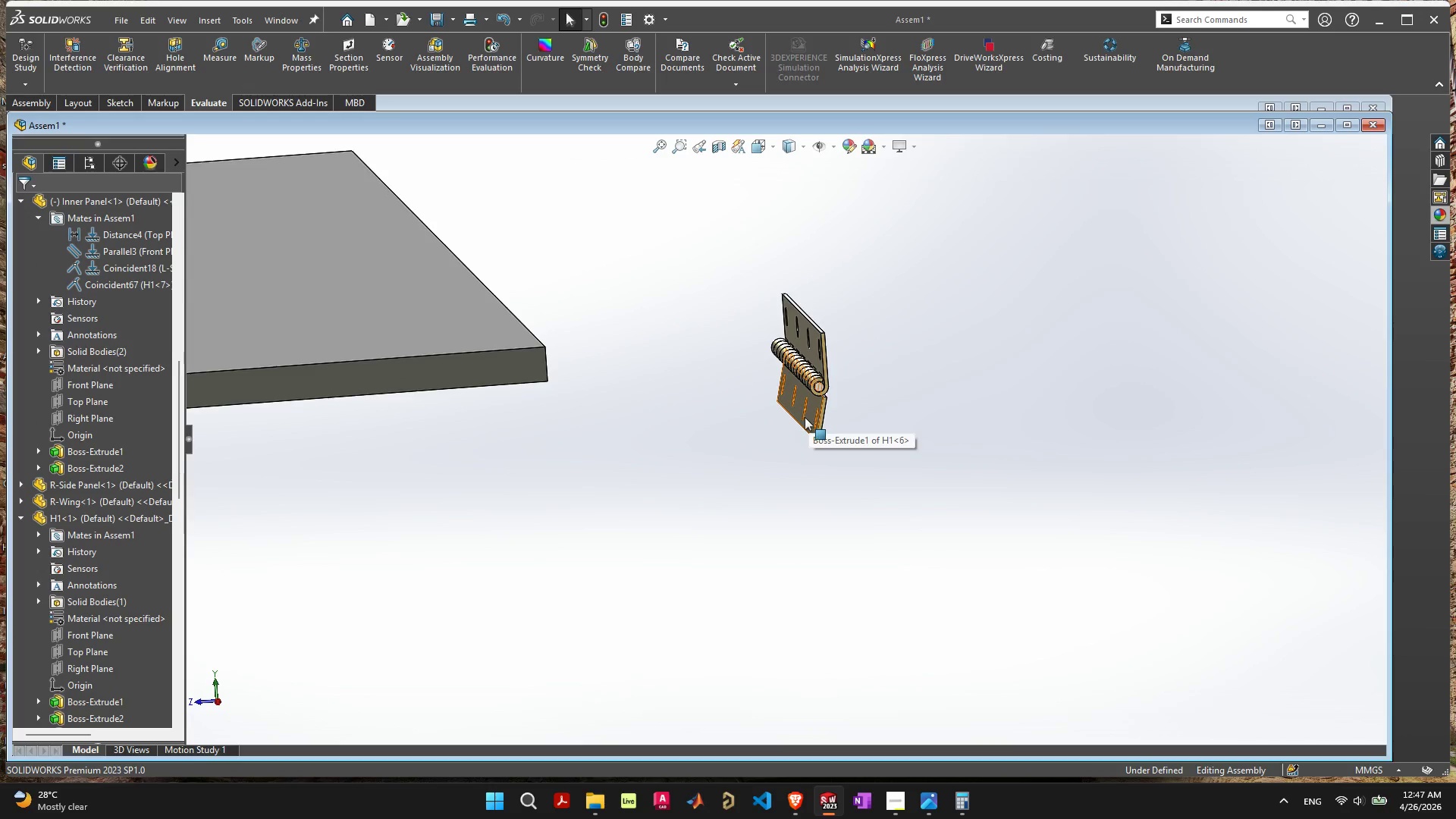 
scroll: coordinate [786, 477], scroll_direction: up, amount: 1.0
 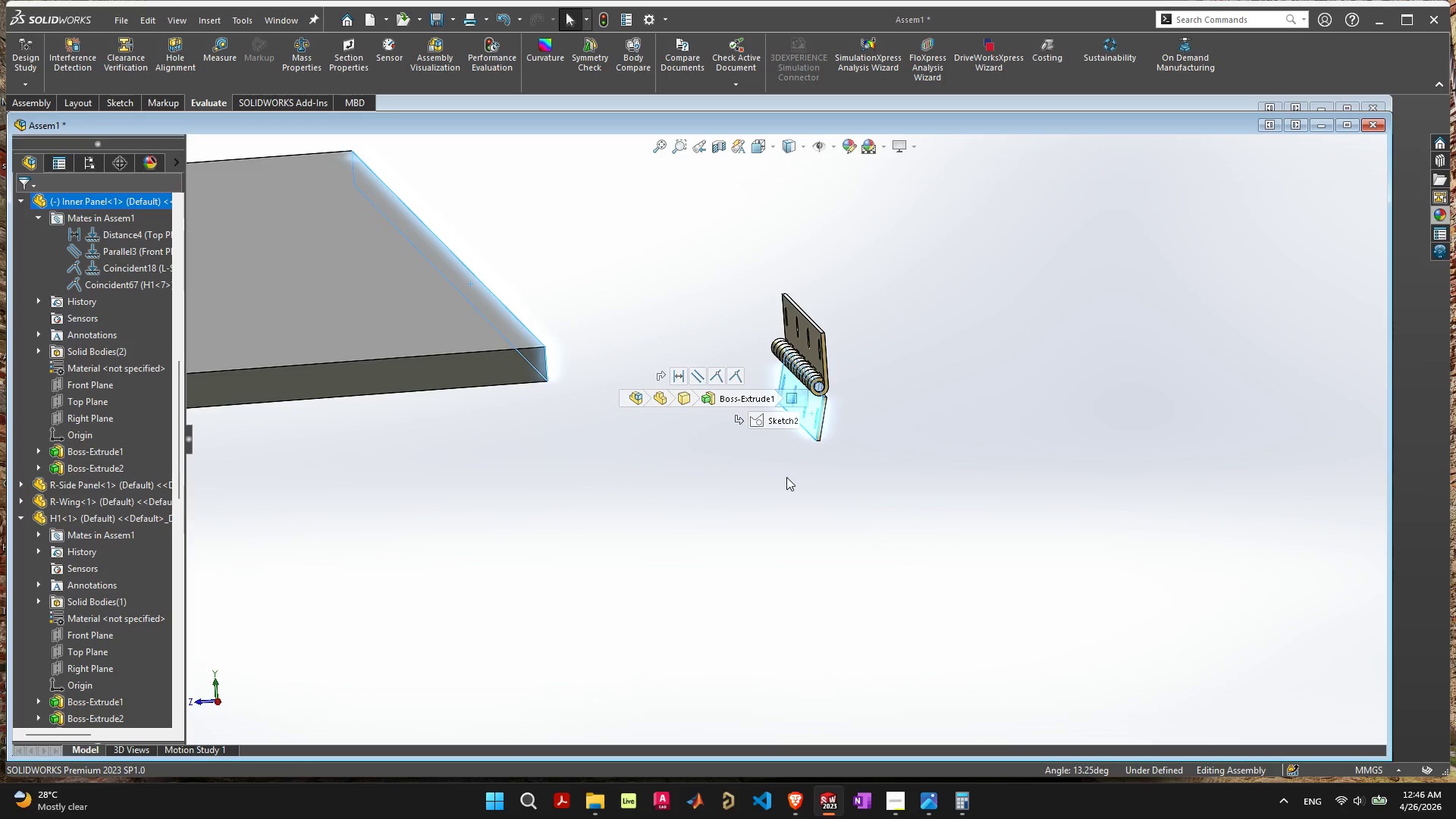 
left_click([805, 417])
 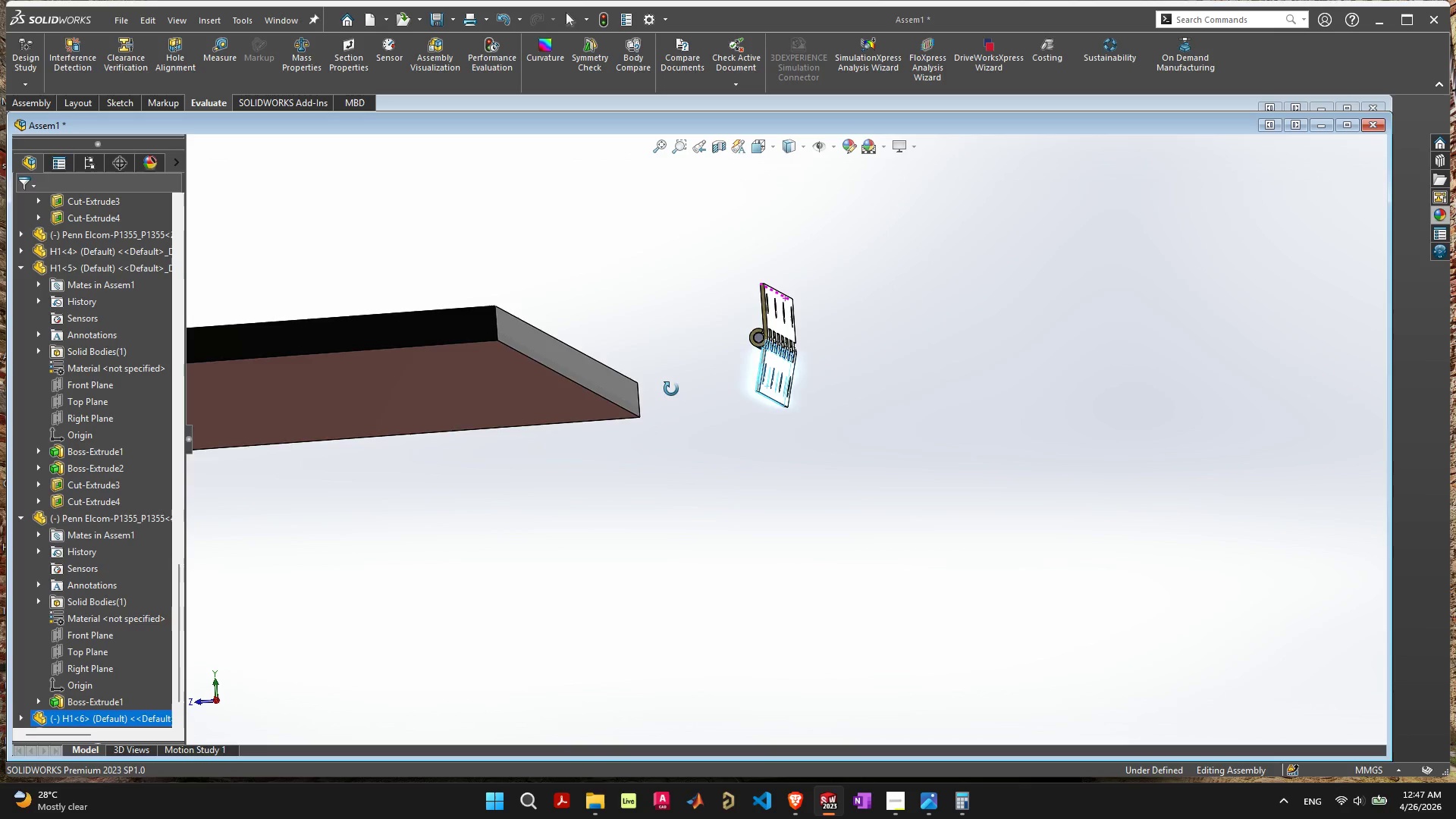 
hold_key(key=ShiftLeft, duration=0.58)
left_click([628, 356])
 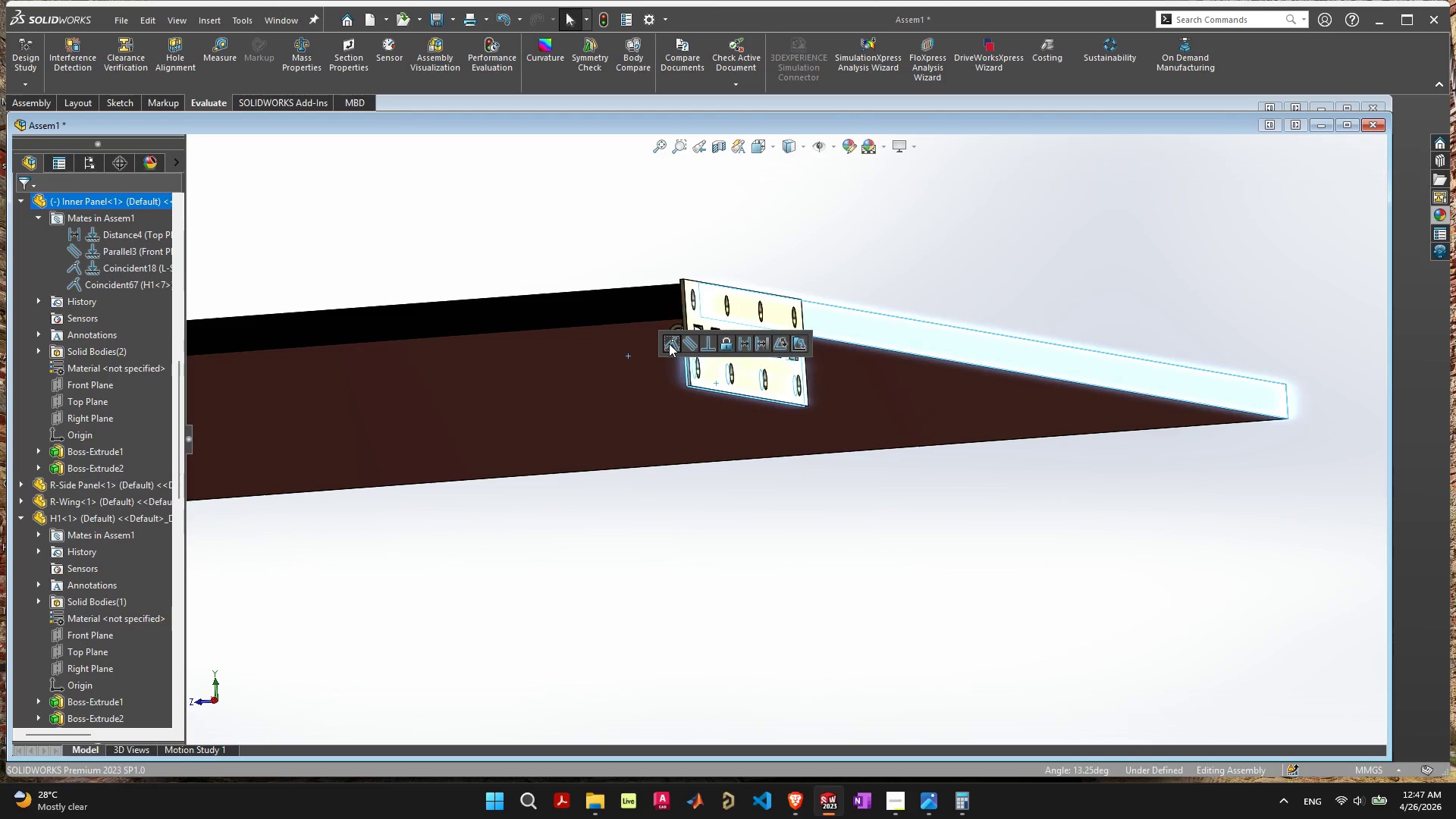 
left_click_drag(start_coordinate=[755, 369], to_coordinate=[752, 323])
 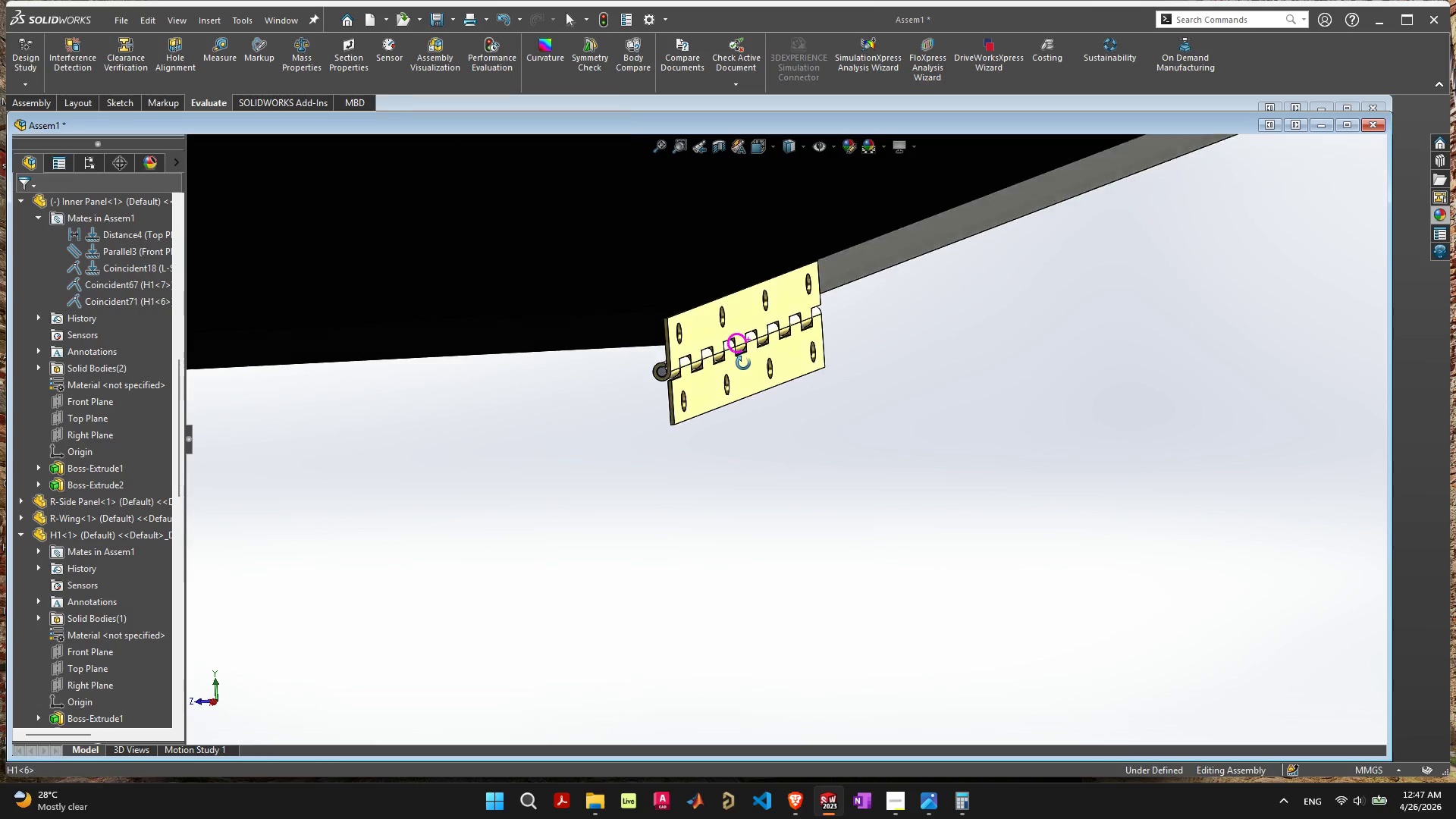 
wait(8.95)
 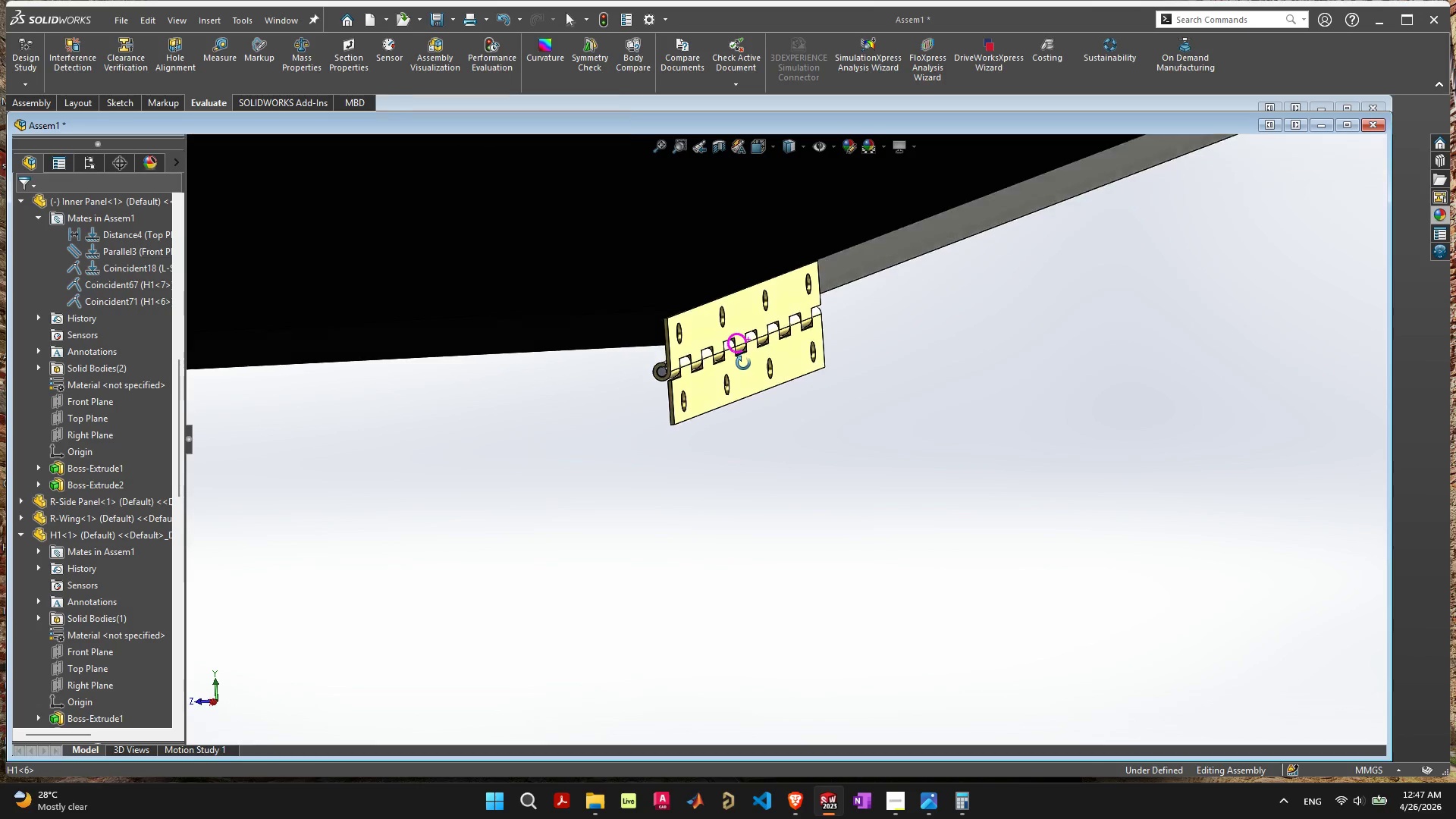 
left_click([855, 297])
 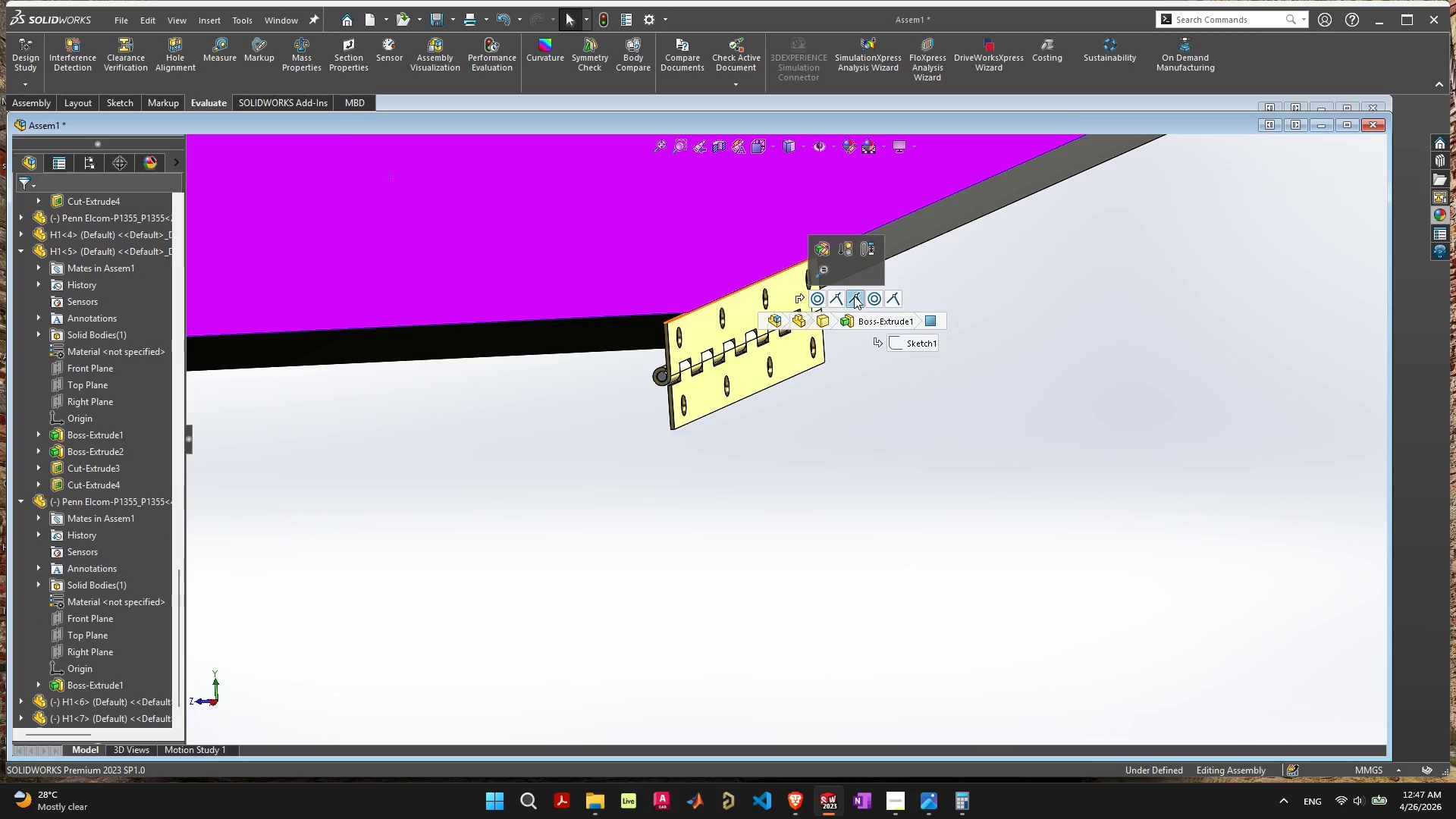 
key(Delete)
 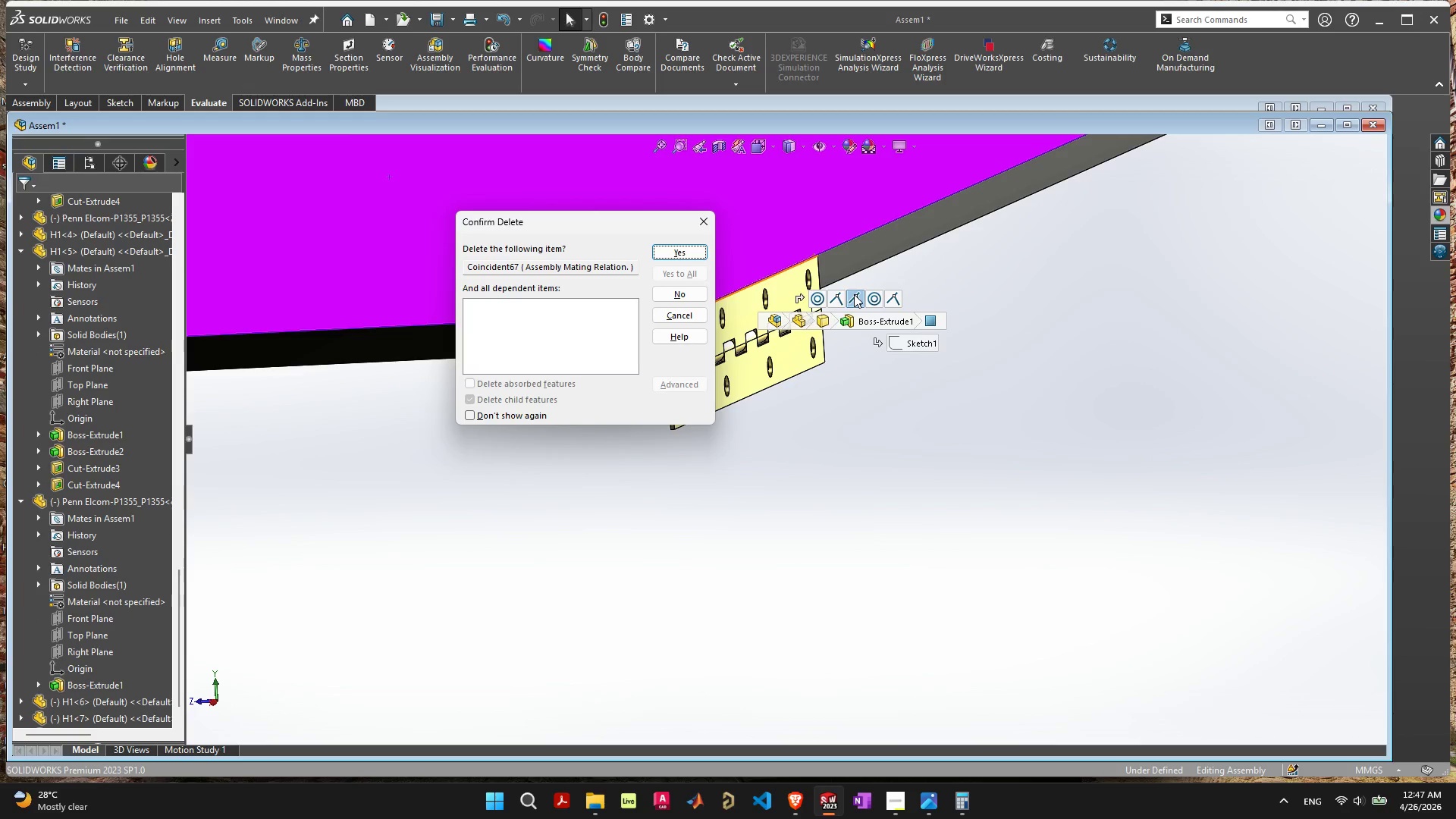 
key(Enter)
 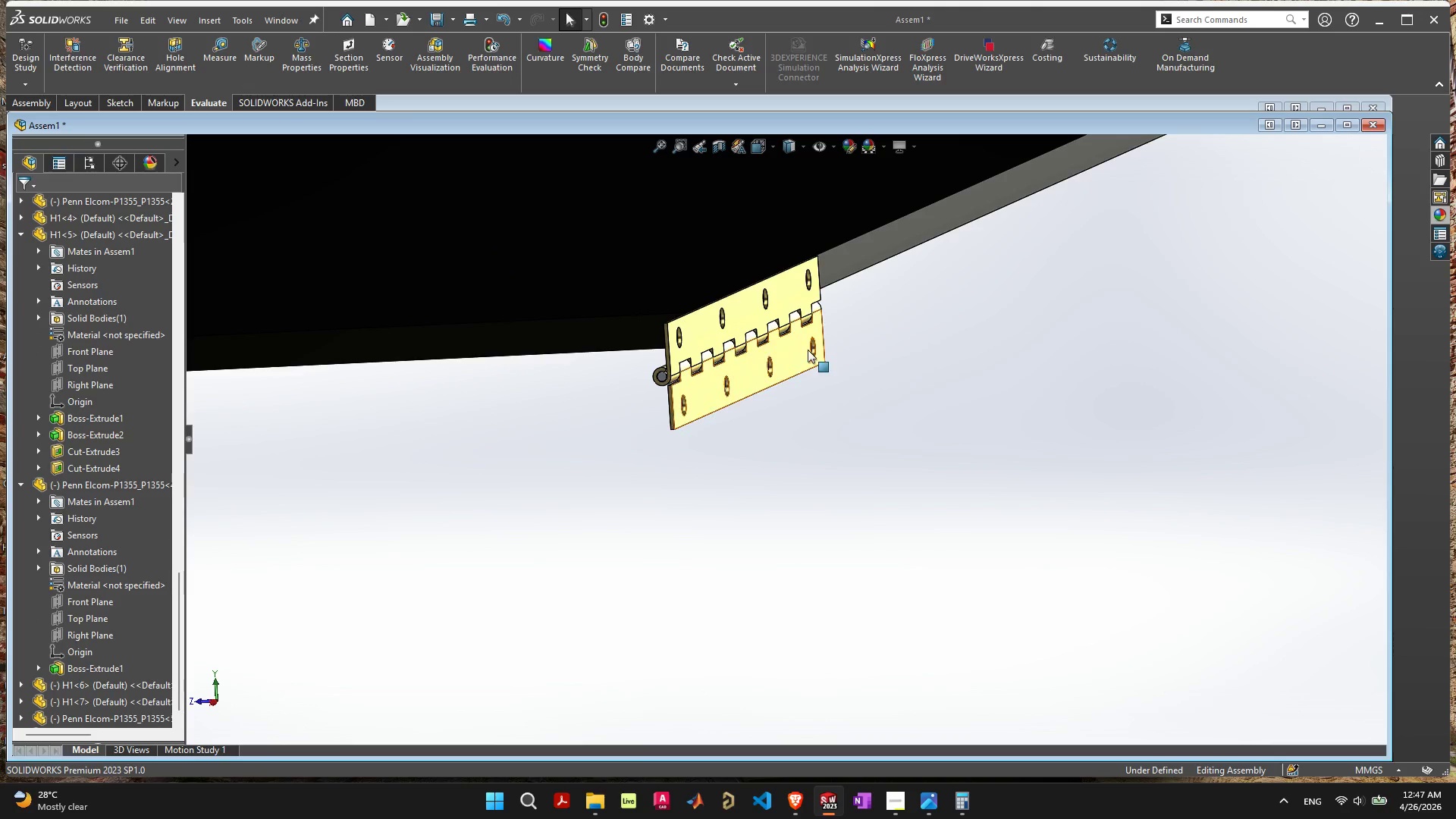 
left_click_drag(start_coordinate=[791, 357], to_coordinate=[887, 219])
 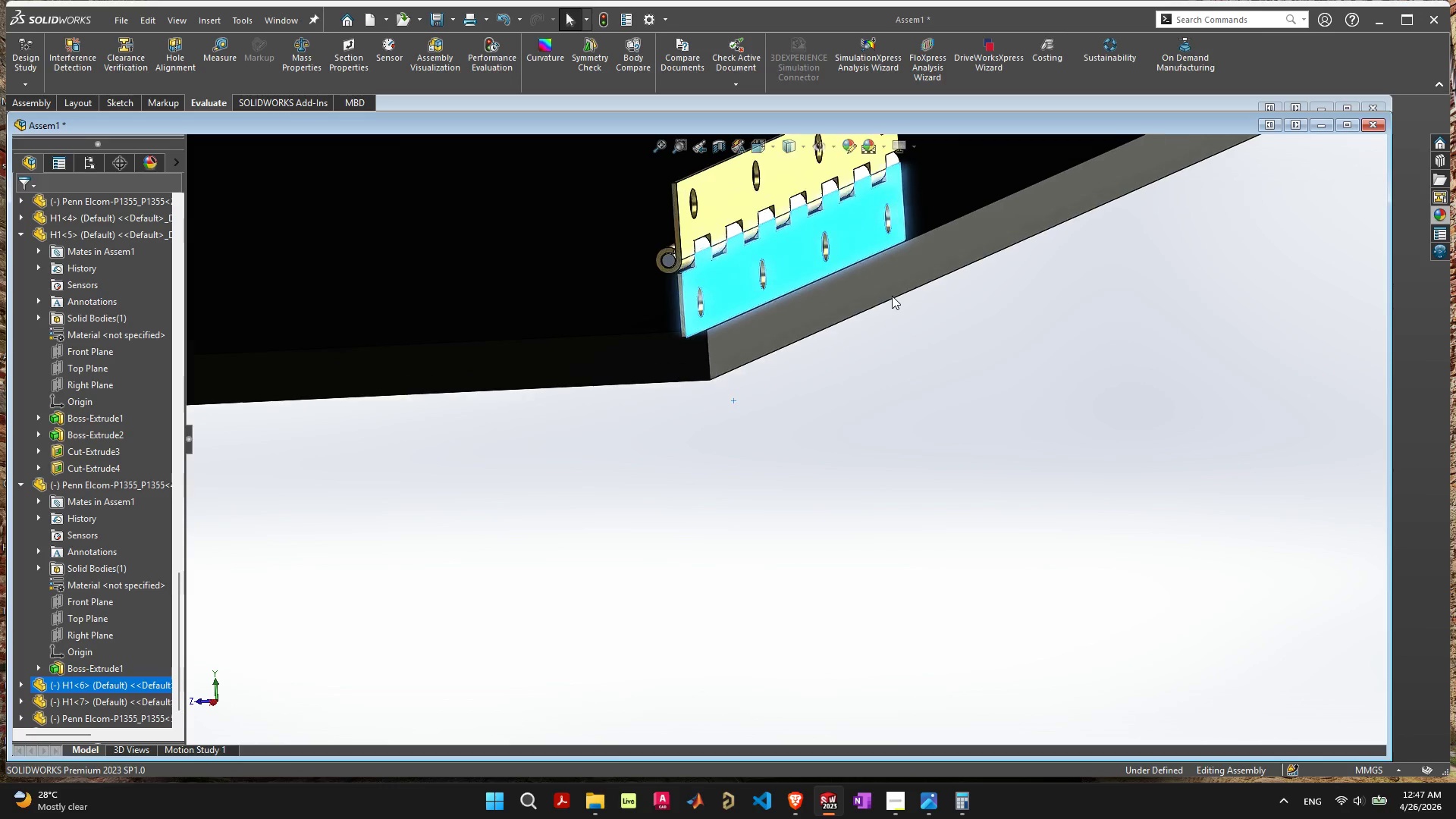 
scroll: coordinate [814, 277], scroll_direction: up, amount: 10.0
 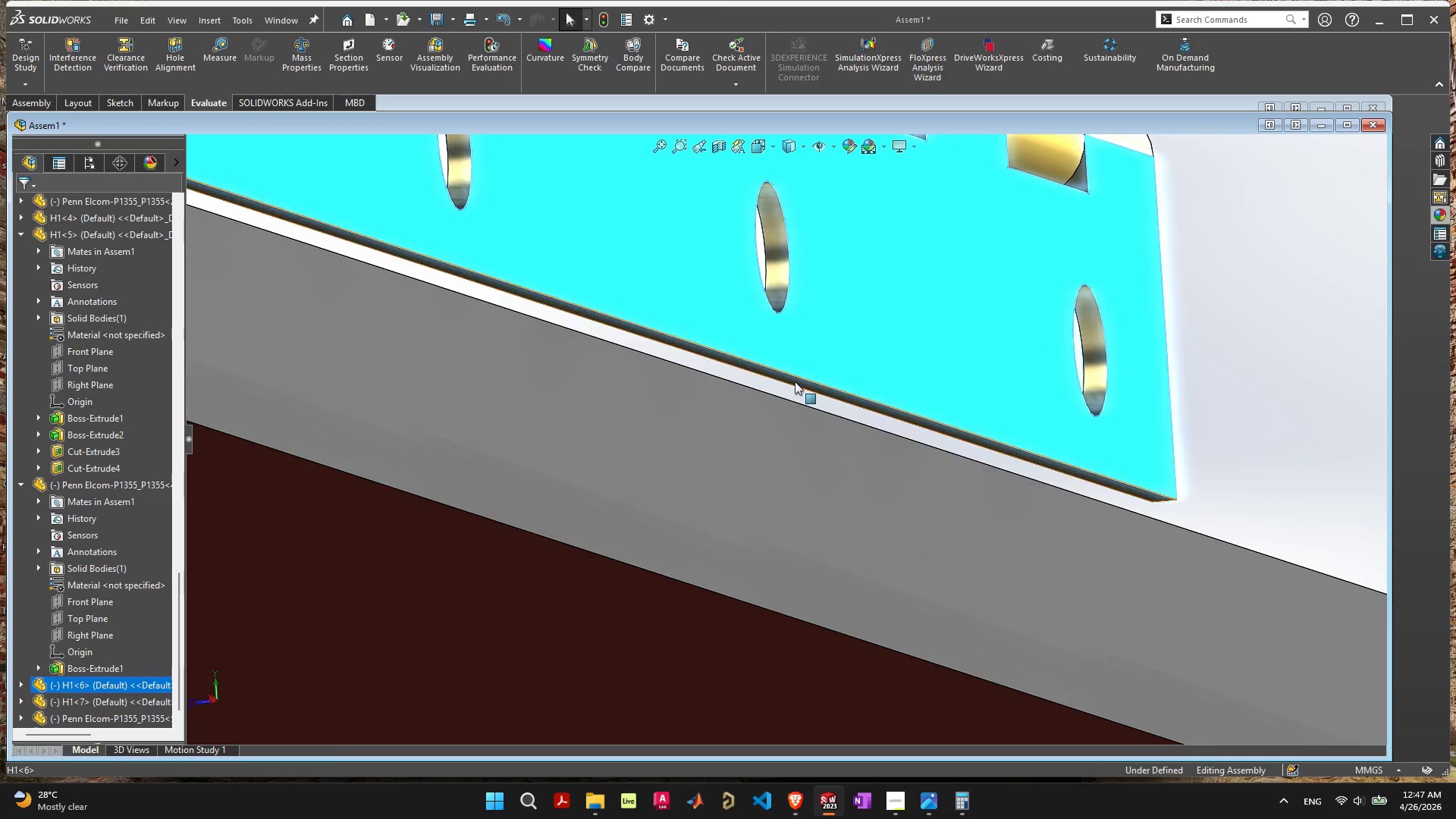 
left_click([795, 381])
 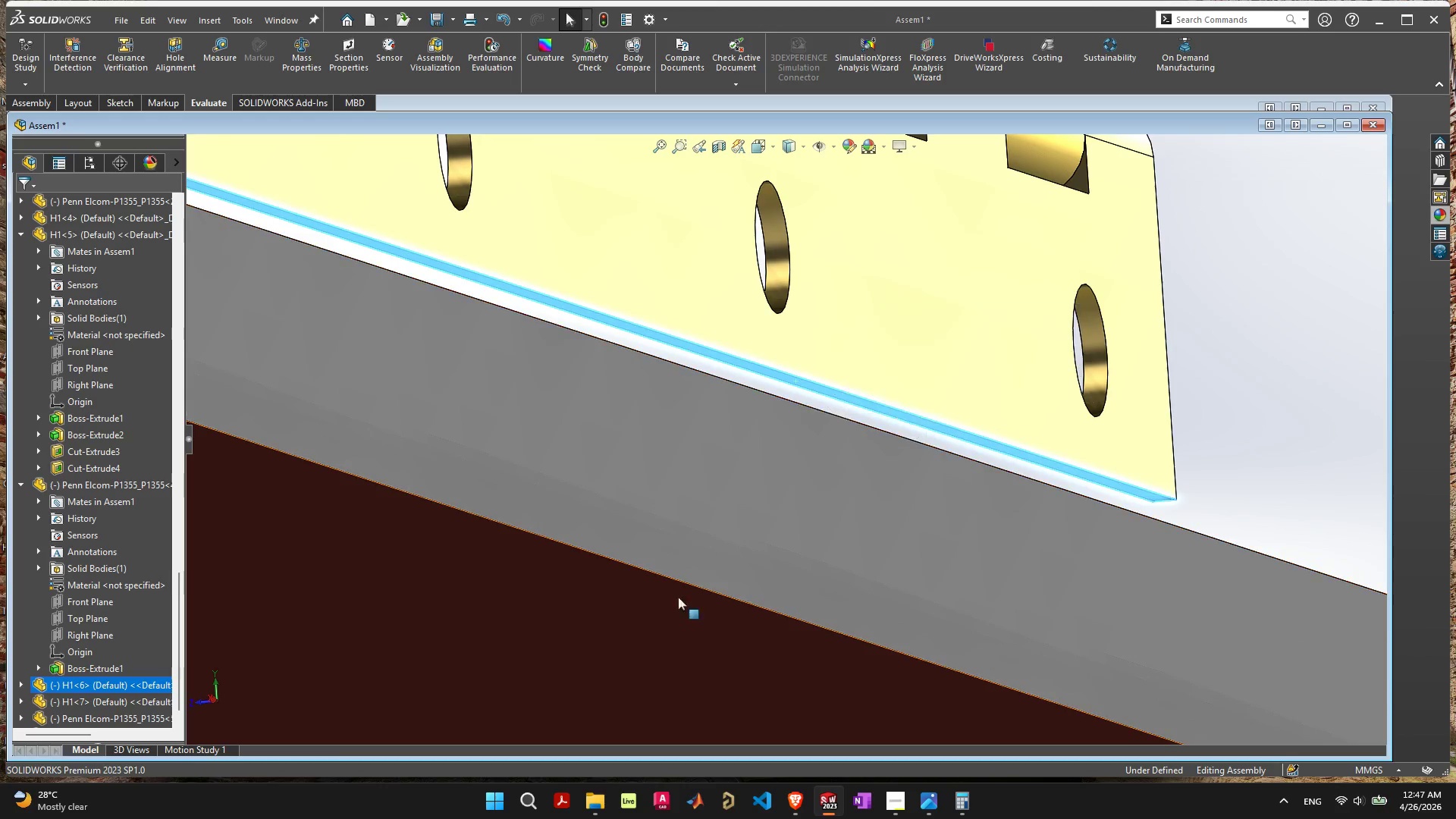 
hold_key(key=ShiftLeft, duration=0.33)
left_click([676, 615])
 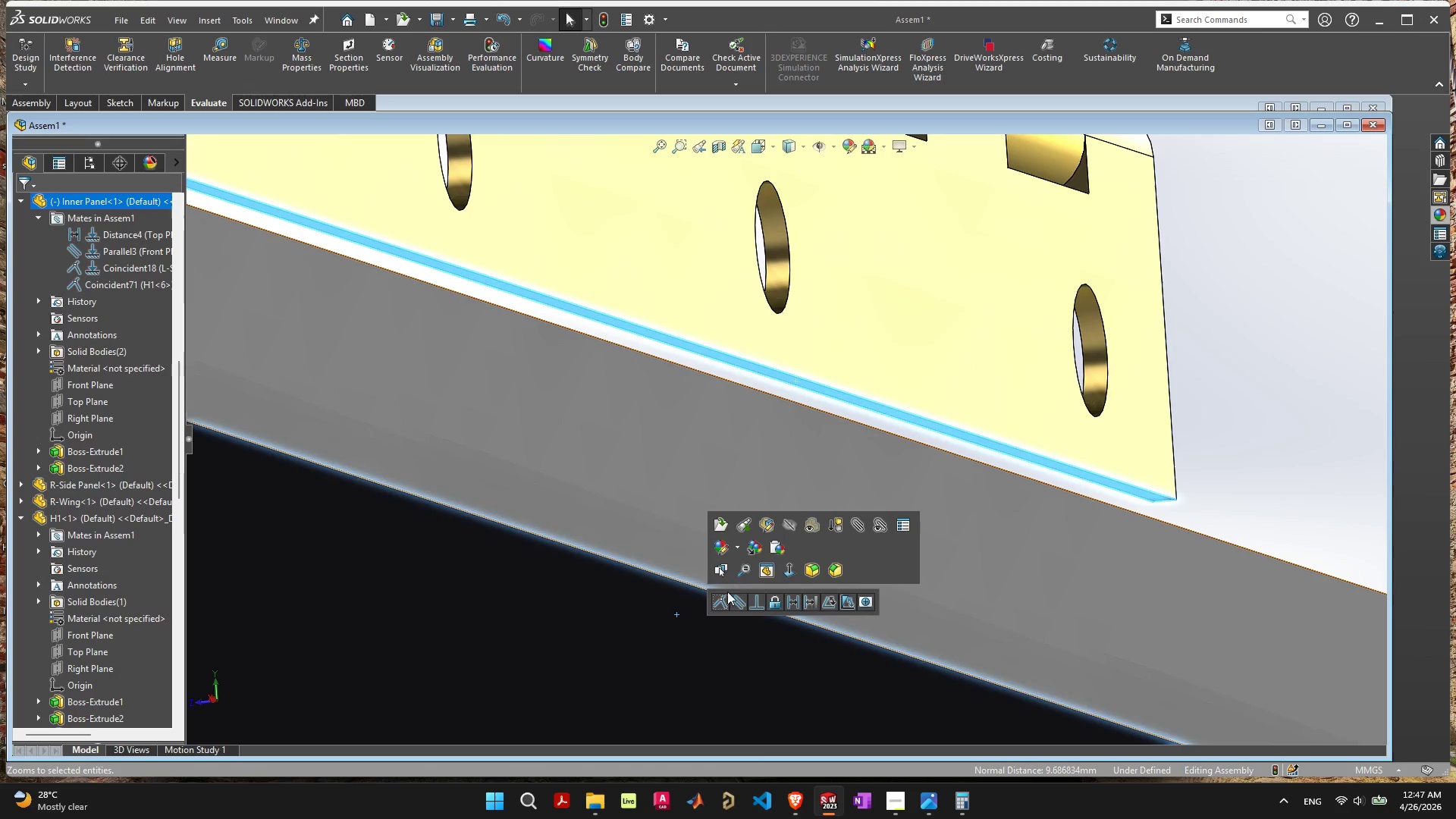 
left_click([721, 599])
 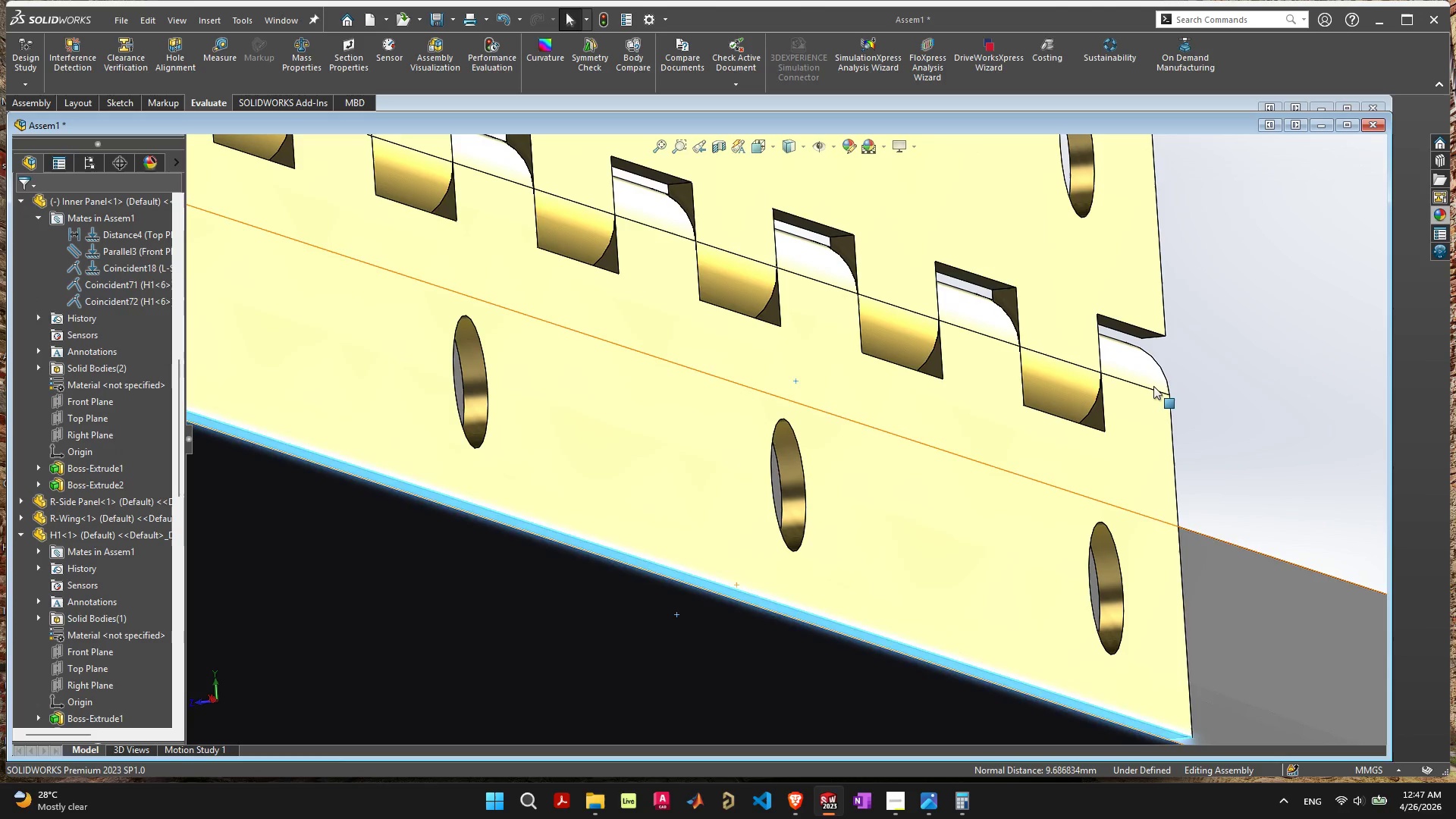 
left_click([1274, 343])
 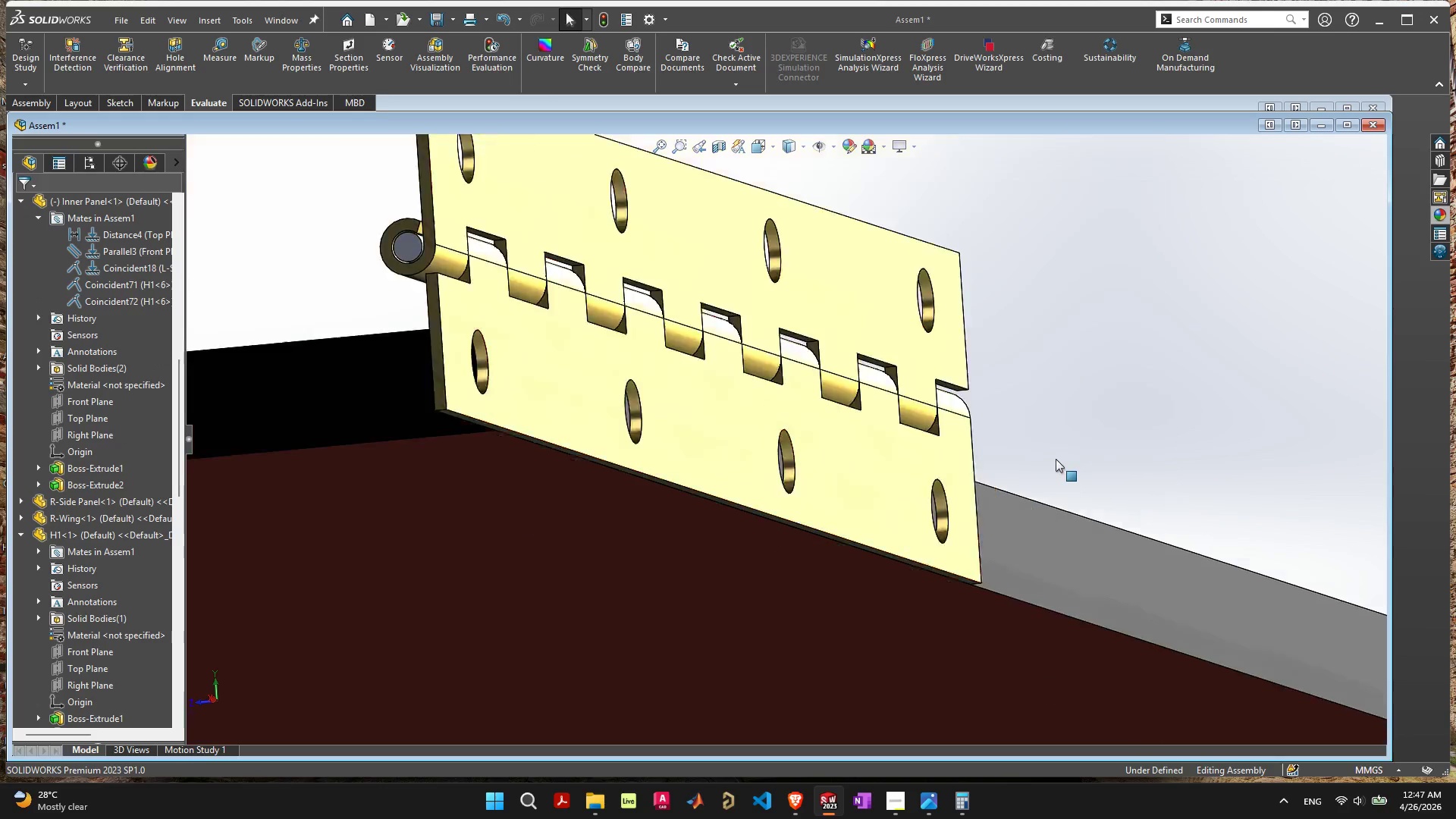 
scroll: coordinate [1045, 473], scroll_direction: down, amount: 12.0
 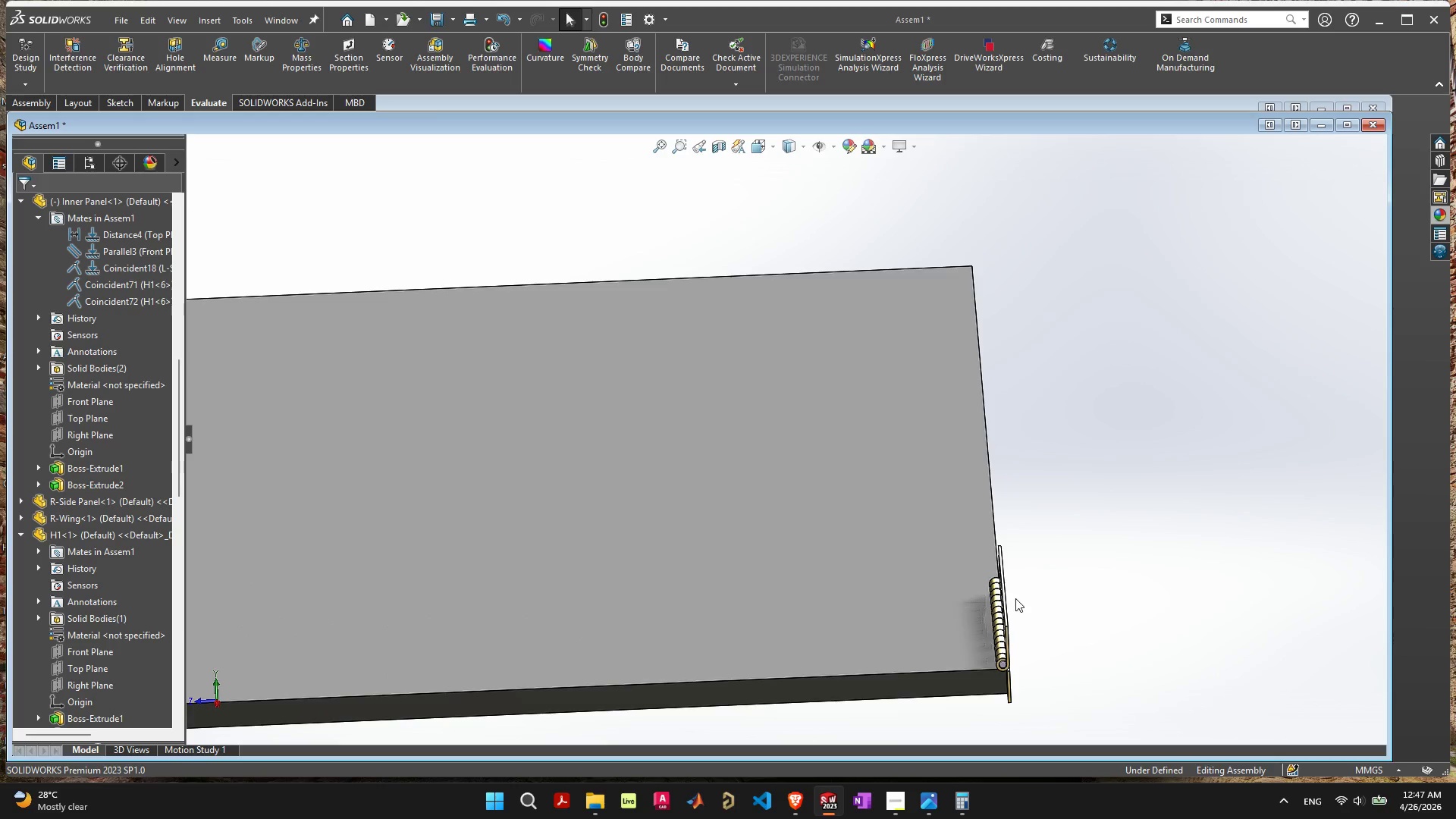 
left_click_drag(start_coordinate=[1001, 615], to_coordinate=[1006, 435])
 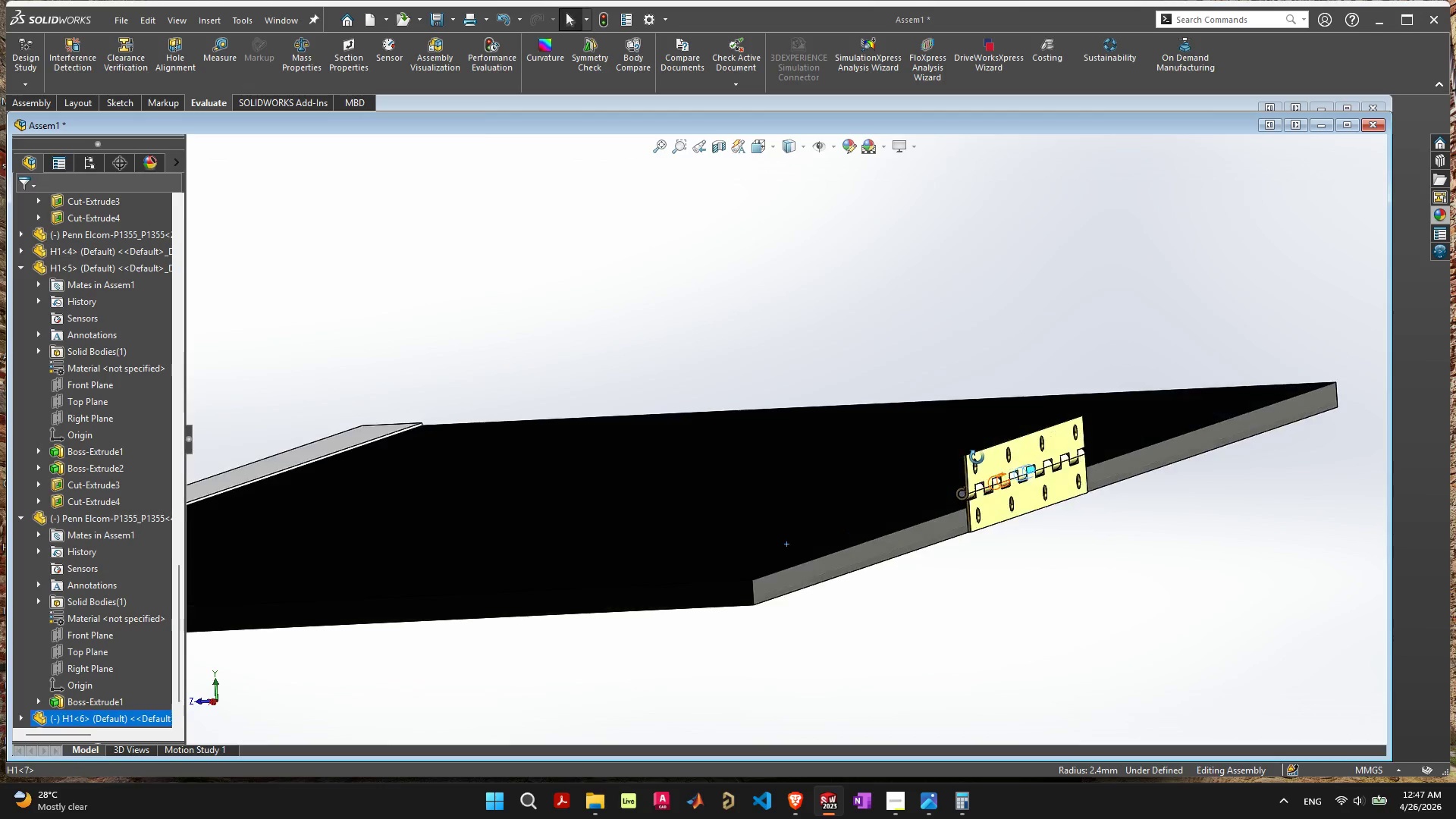 
left_click([993, 458])
 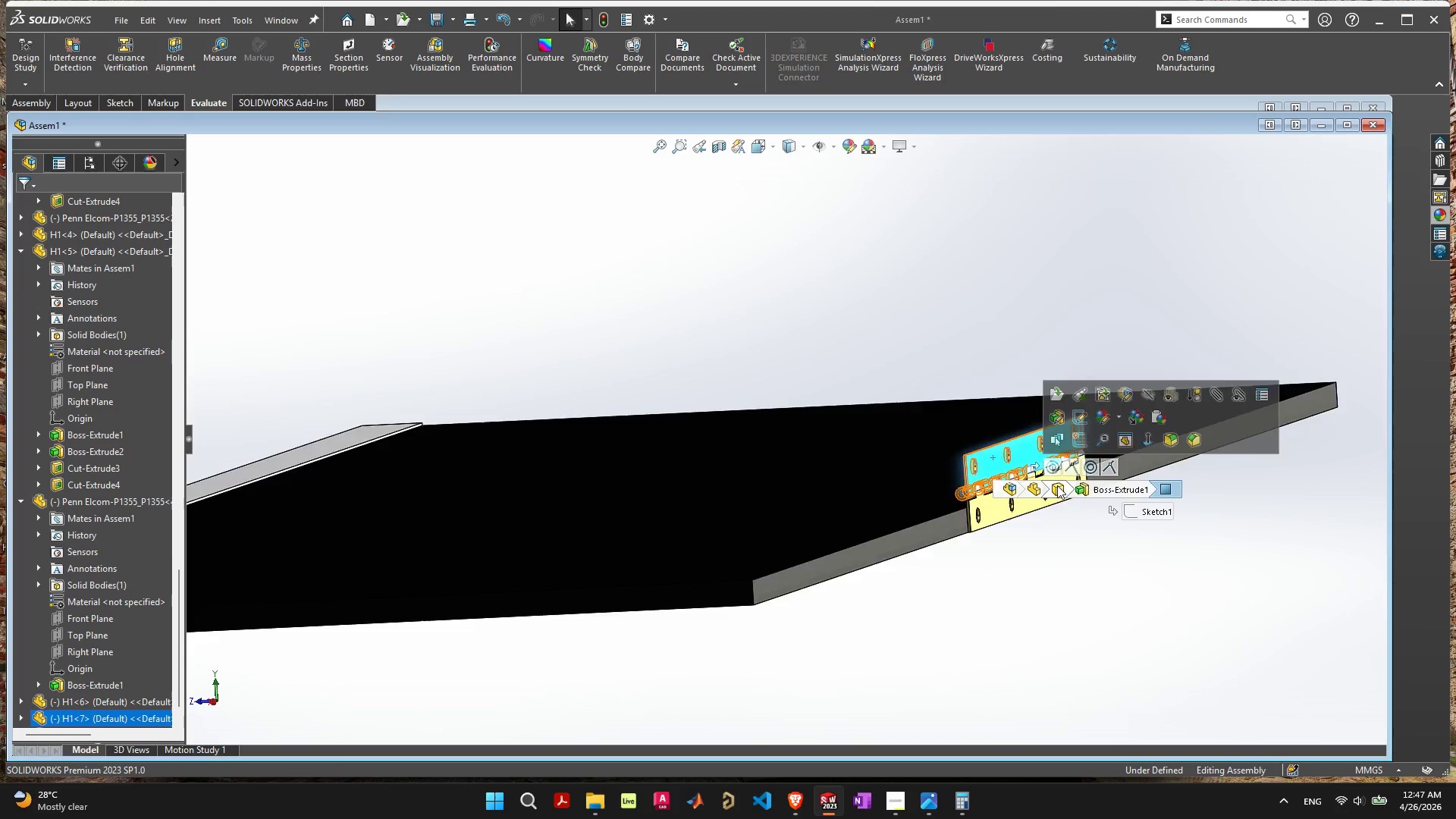 
scroll: coordinate [1061, 482], scroll_direction: down, amount: 6.0
 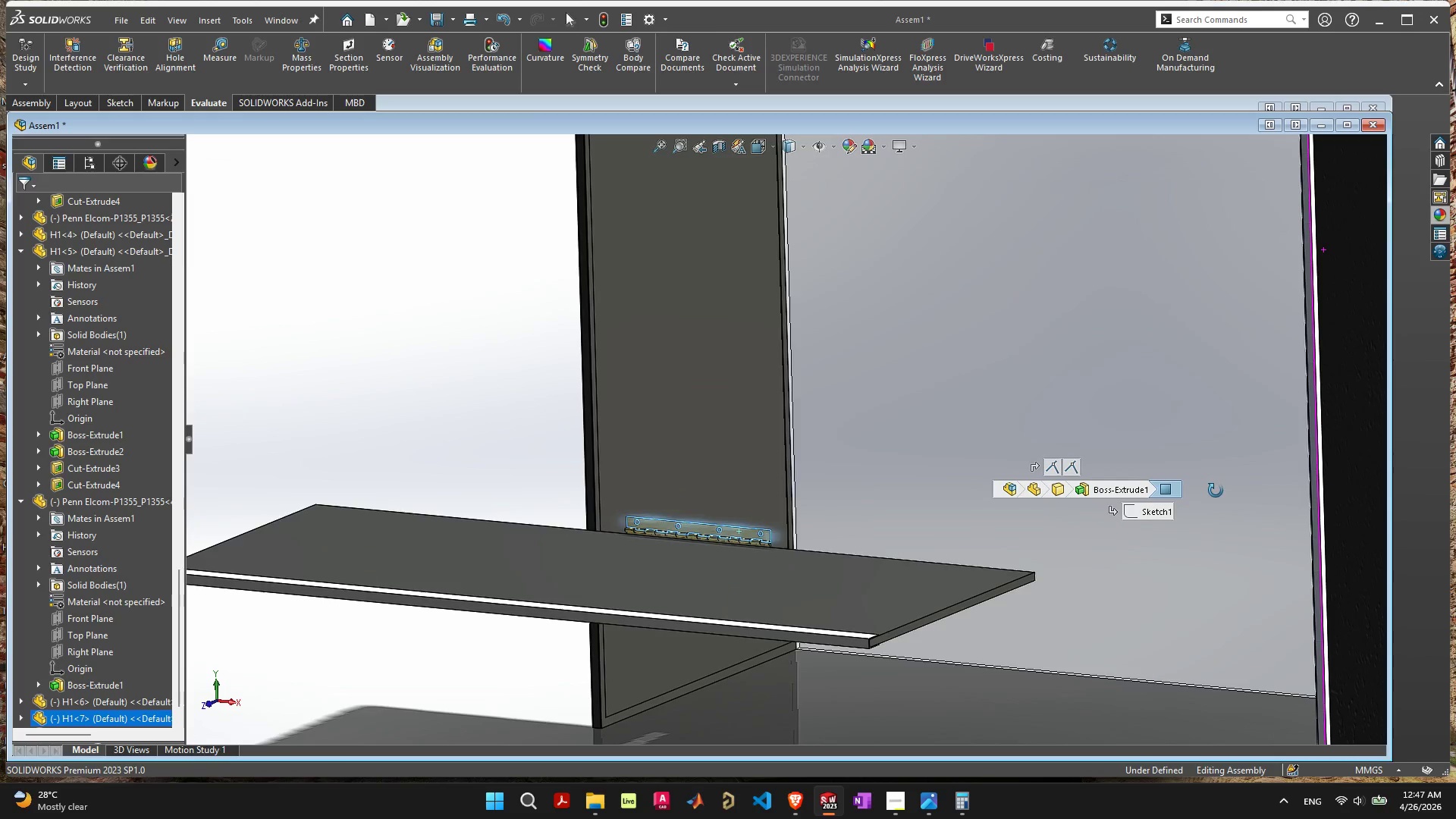 
hold_key(key=ShiftLeft, duration=0.33)
left_click([1090, 373])
 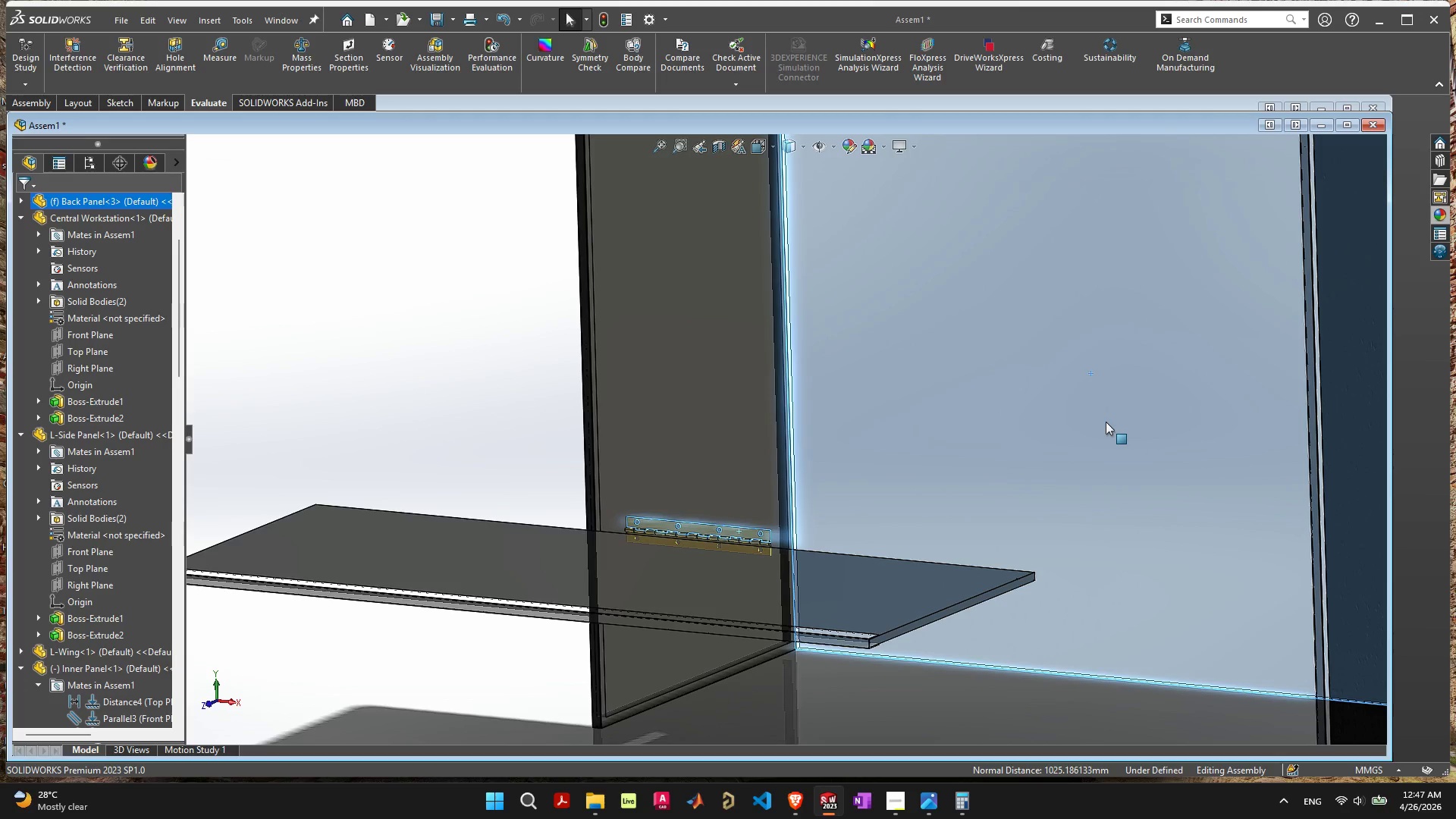 
left_click([1106, 422])
 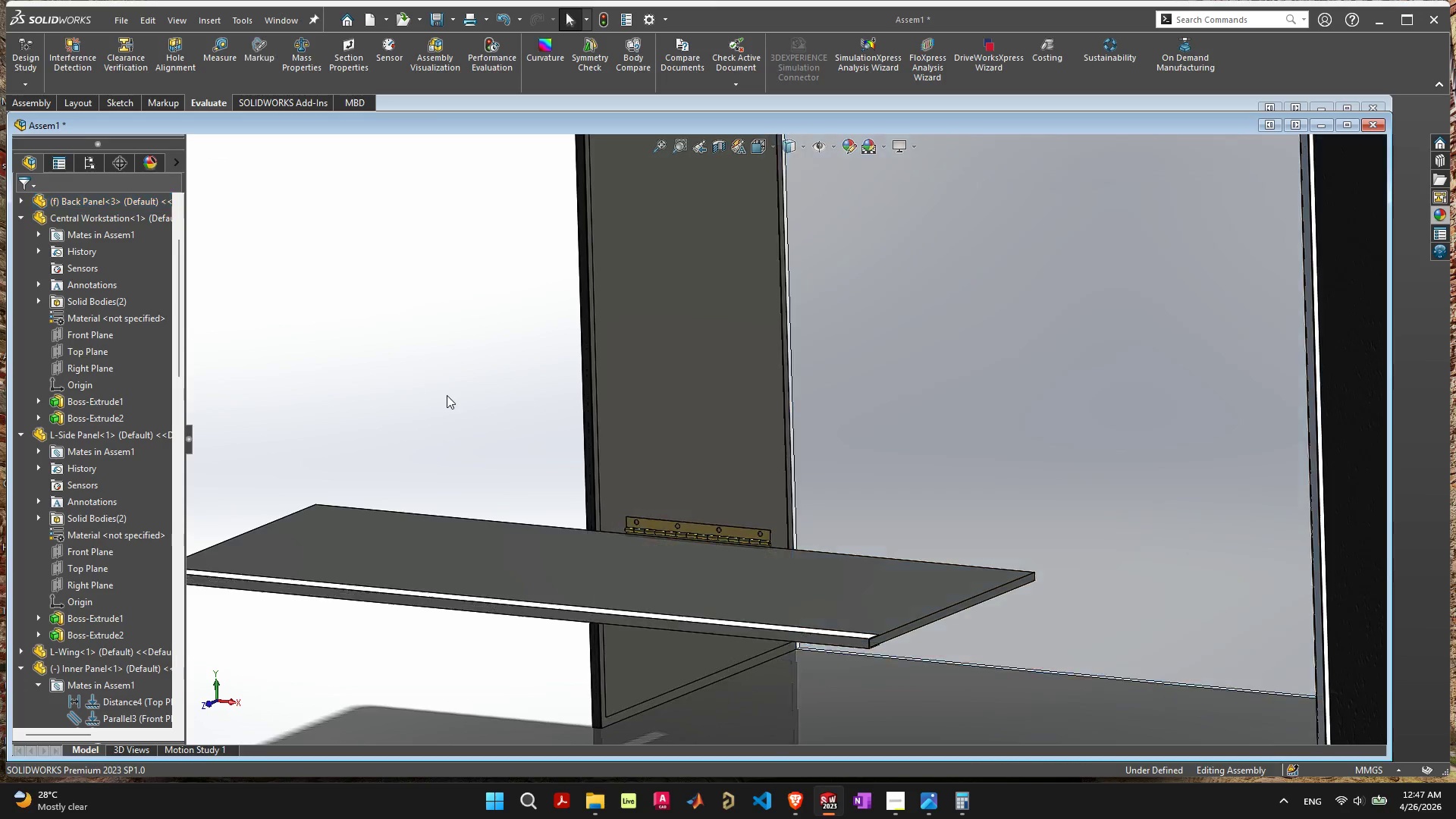 
left_click([989, 366])
 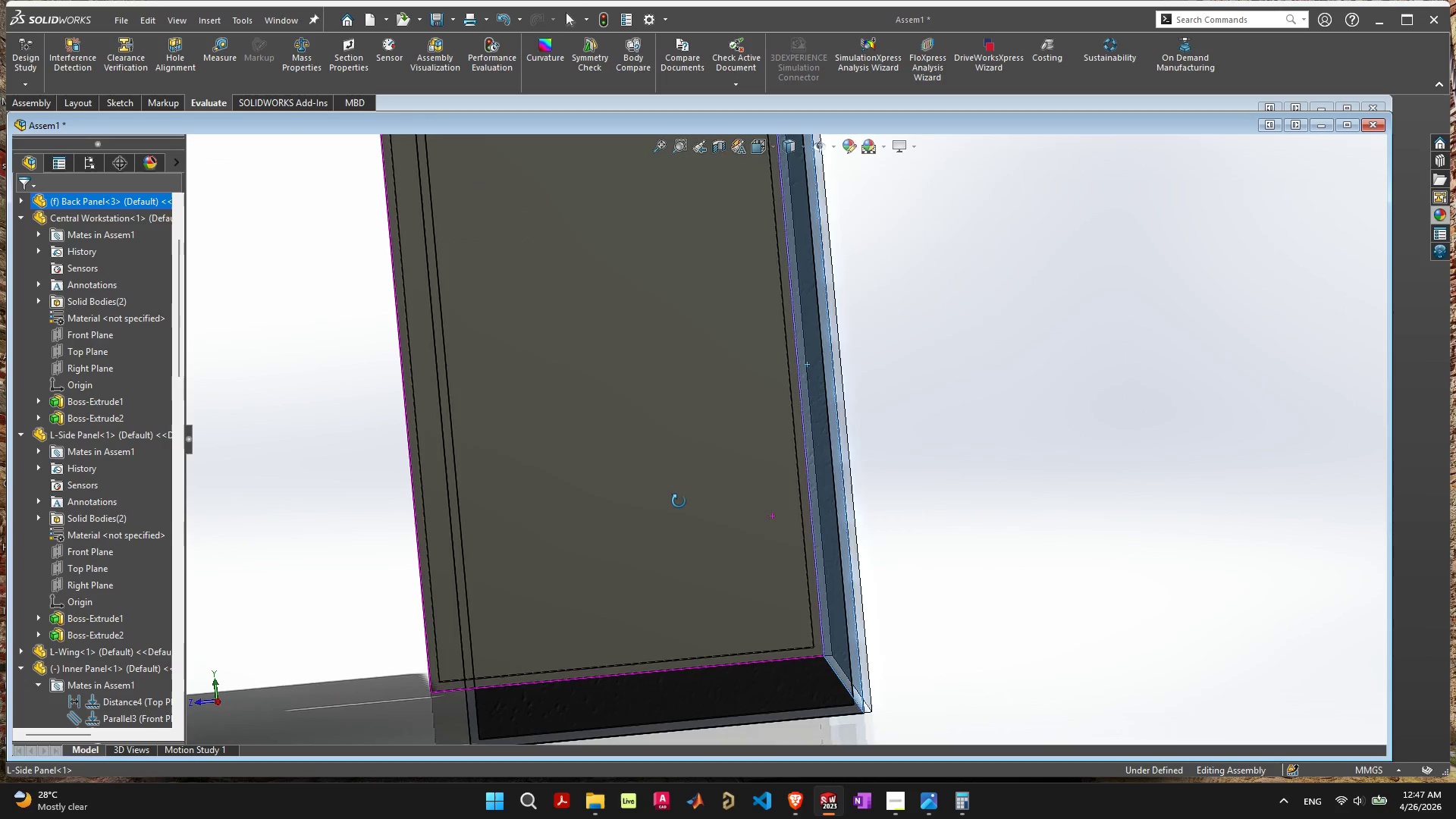 
scroll: coordinate [532, 535], scroll_direction: up, amount: 5.0
 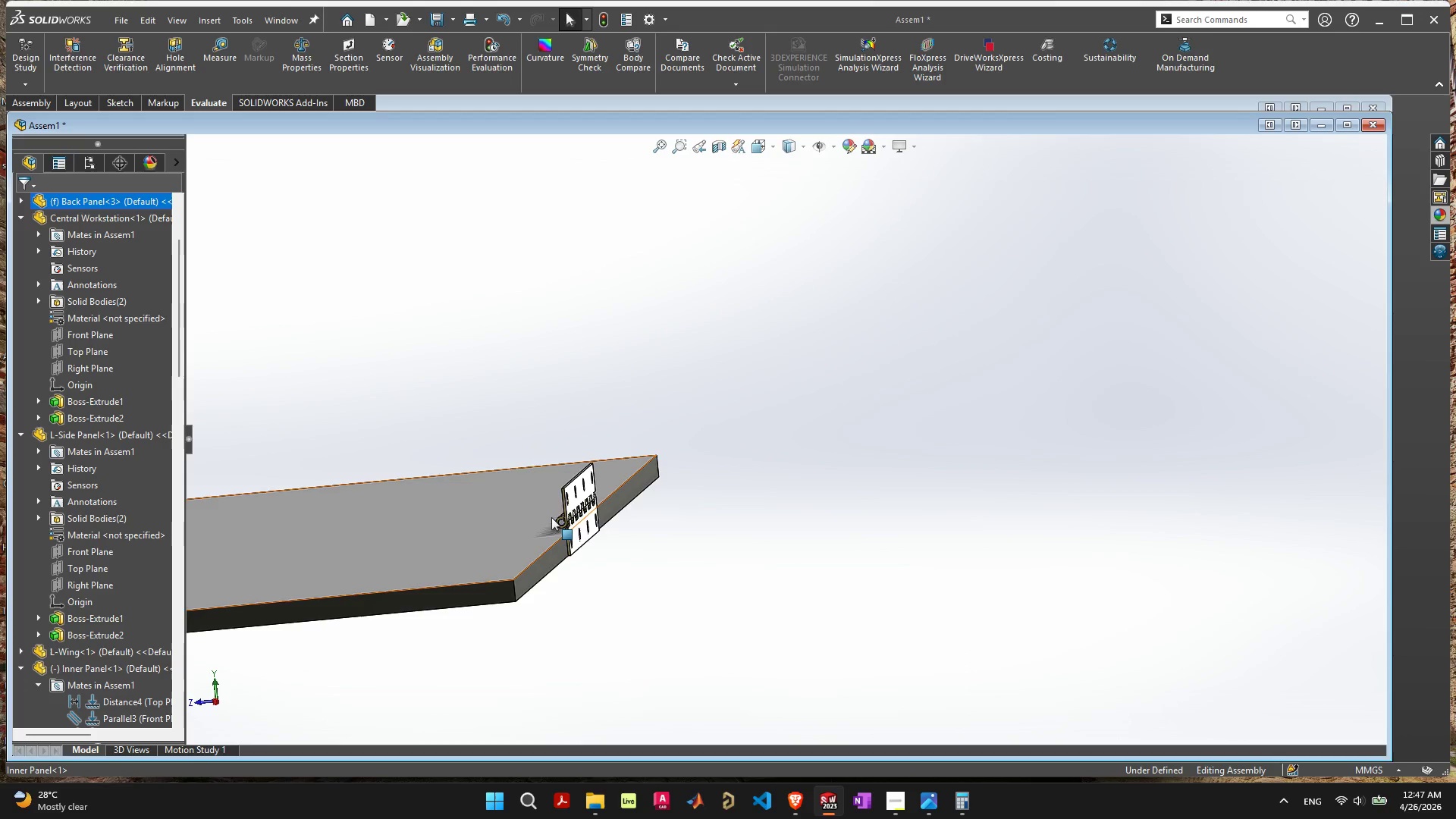 
hold_key(key=ShiftLeft, duration=1.09)
left_click([573, 500])
 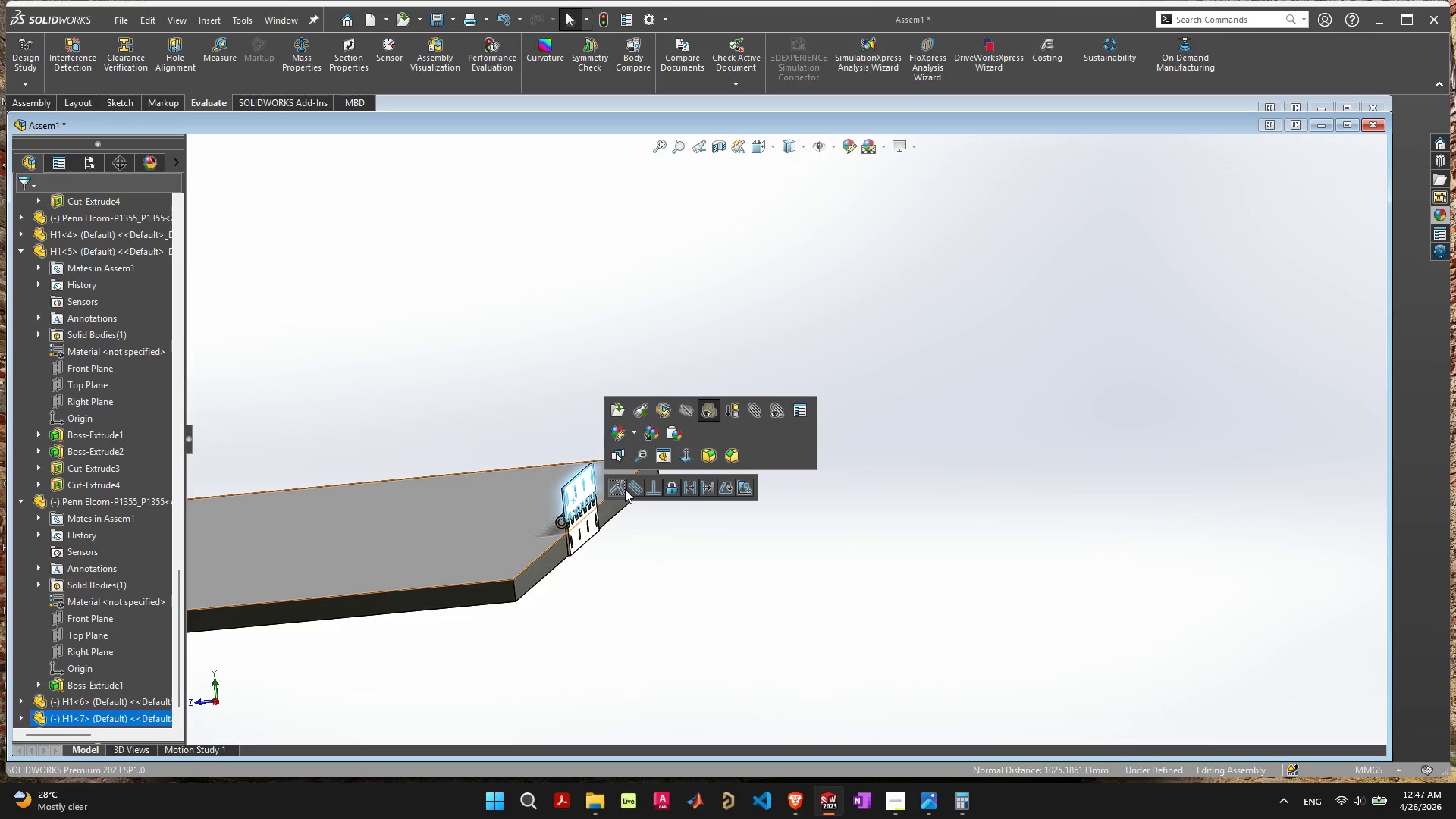 
left_click([617, 491])
 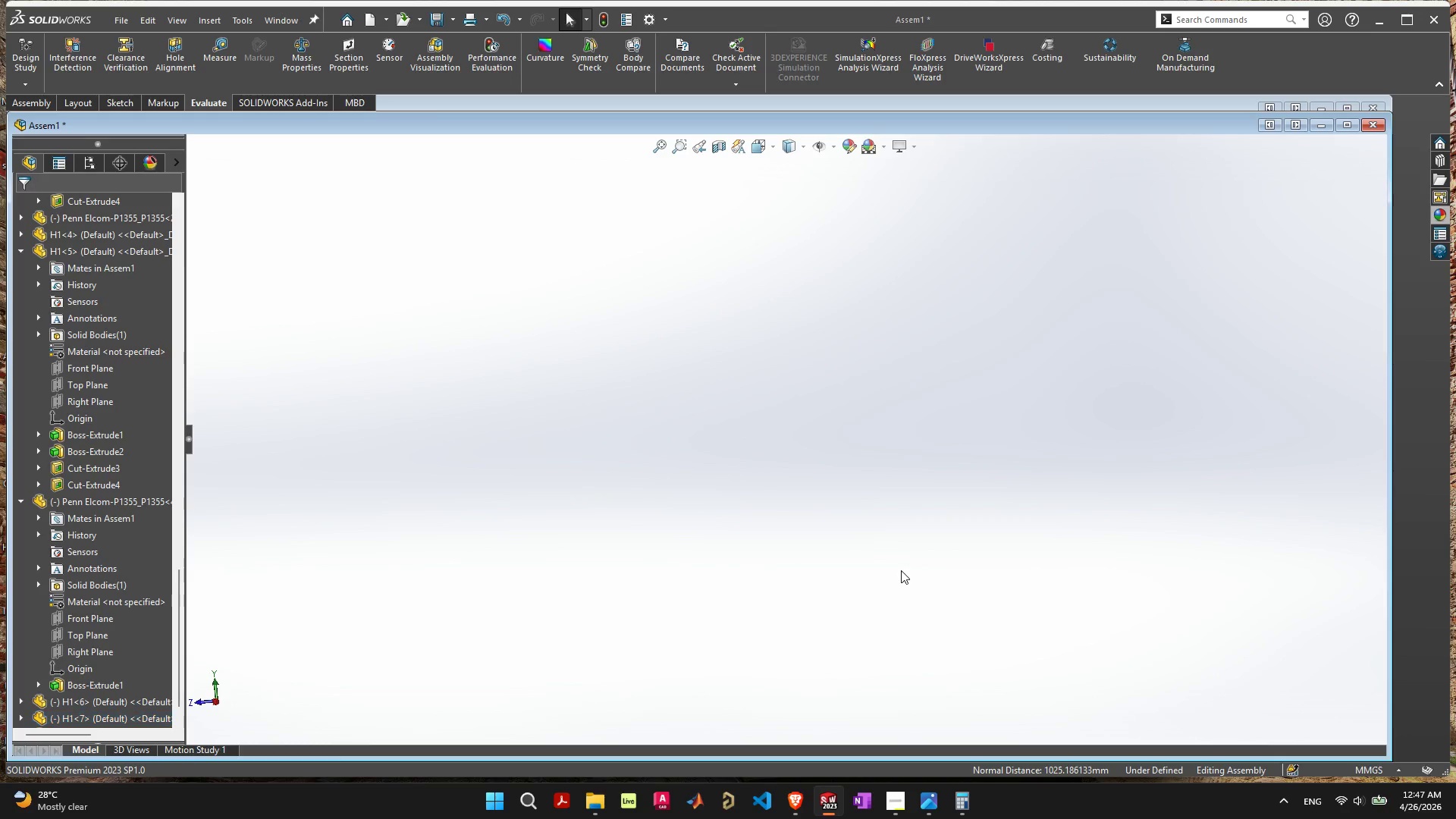 
scroll: coordinate [1090, 533], scroll_direction: down, amount: 8.0
 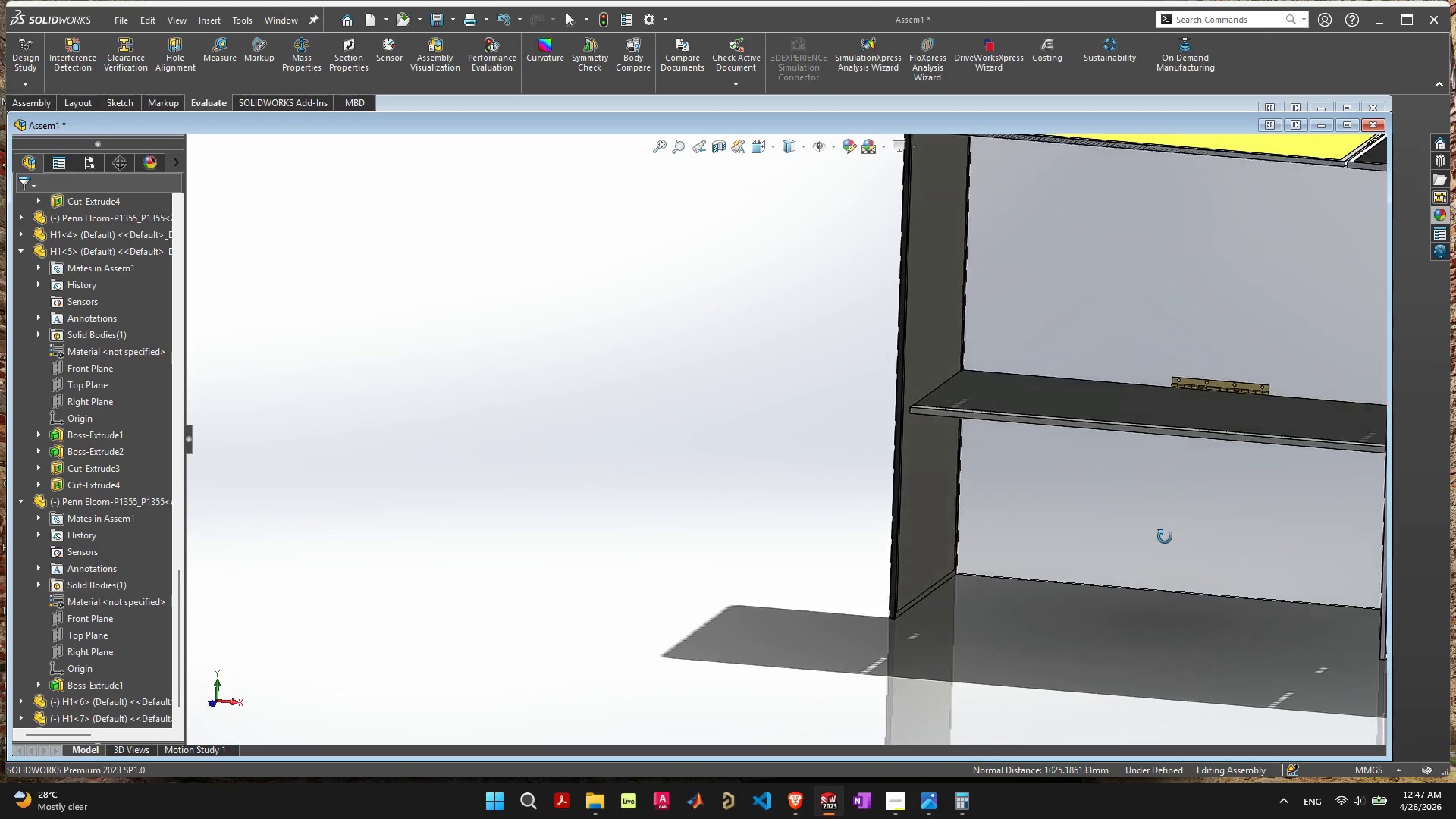 
left_click_drag(start_coordinate=[974, 422], to_coordinate=[984, 301])
 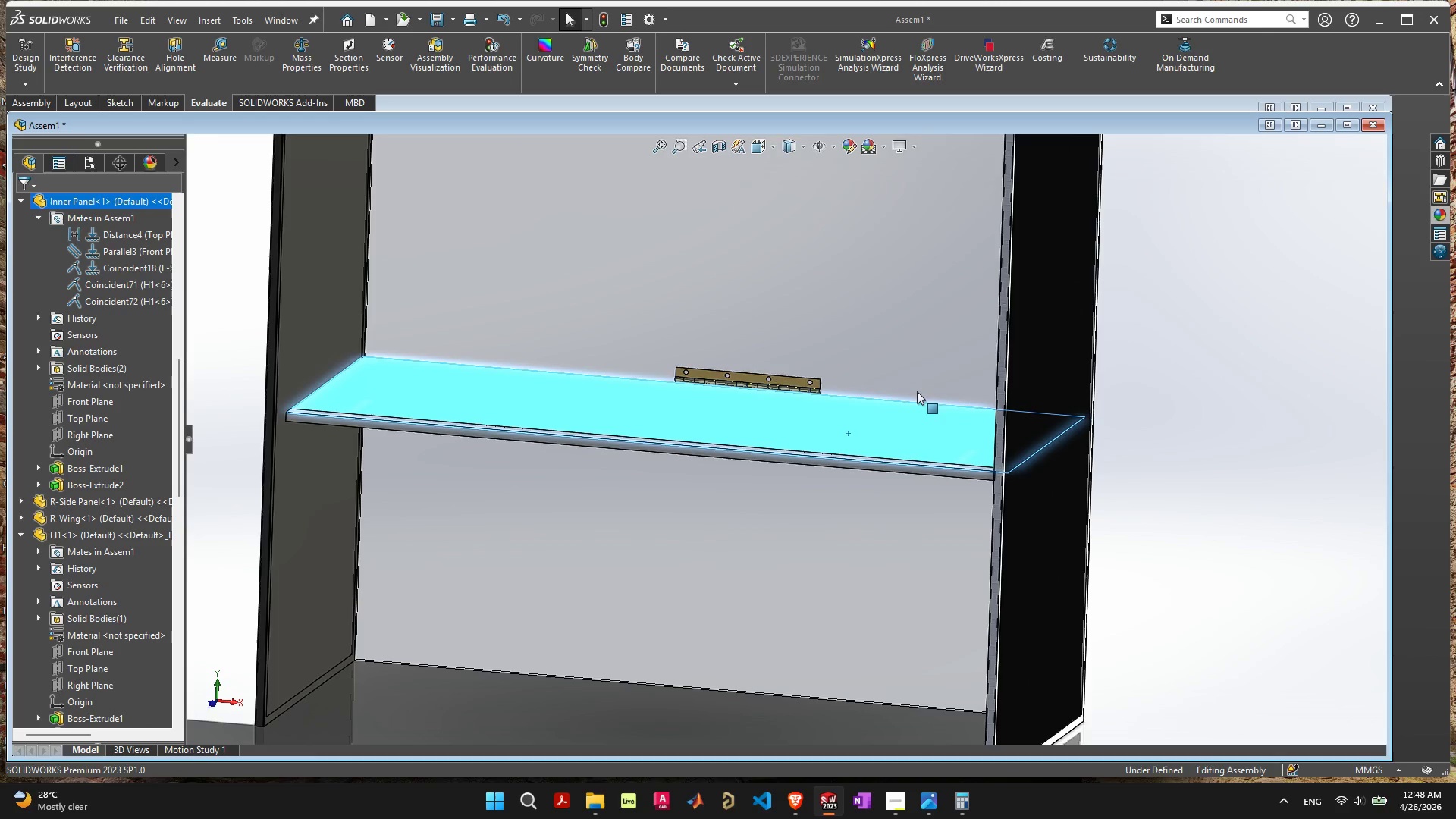 
scroll: coordinate [1279, 447], scroll_direction: up, amount: 8.0
 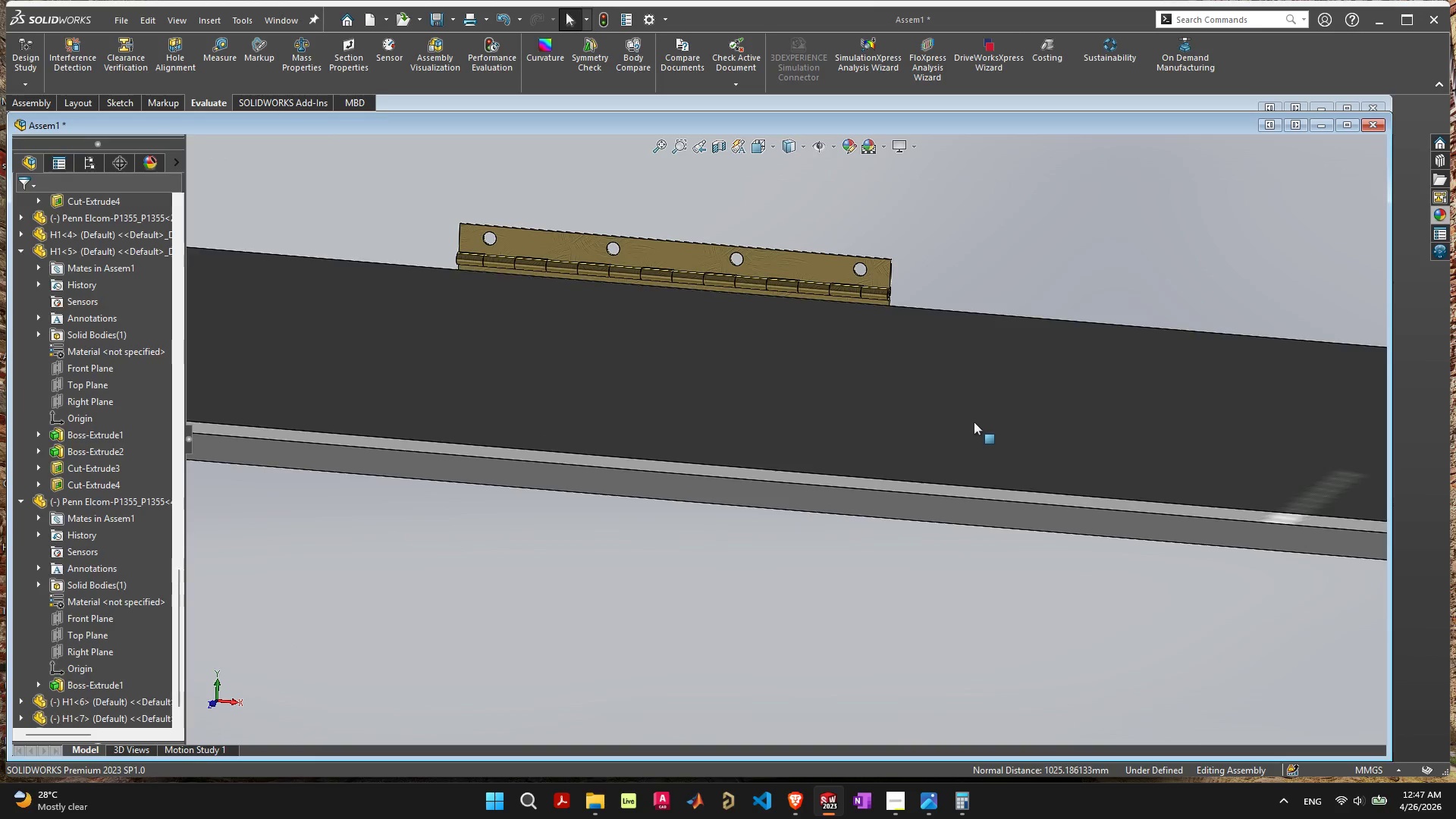 
scroll: coordinate [917, 392], scroll_direction: down, amount: 6.0
 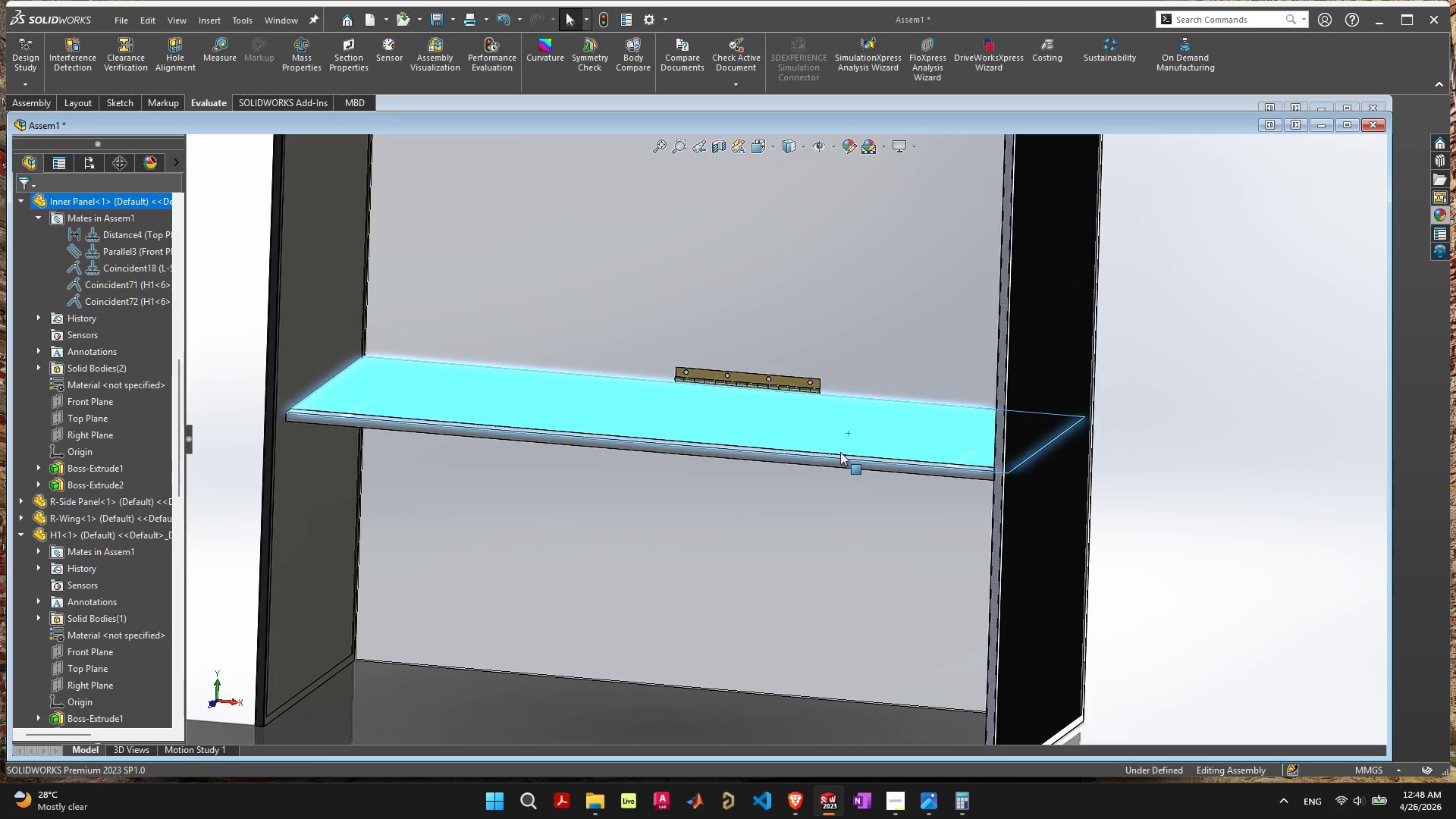 
left_click_drag(start_coordinate=[840, 450], to_coordinate=[843, 382])
 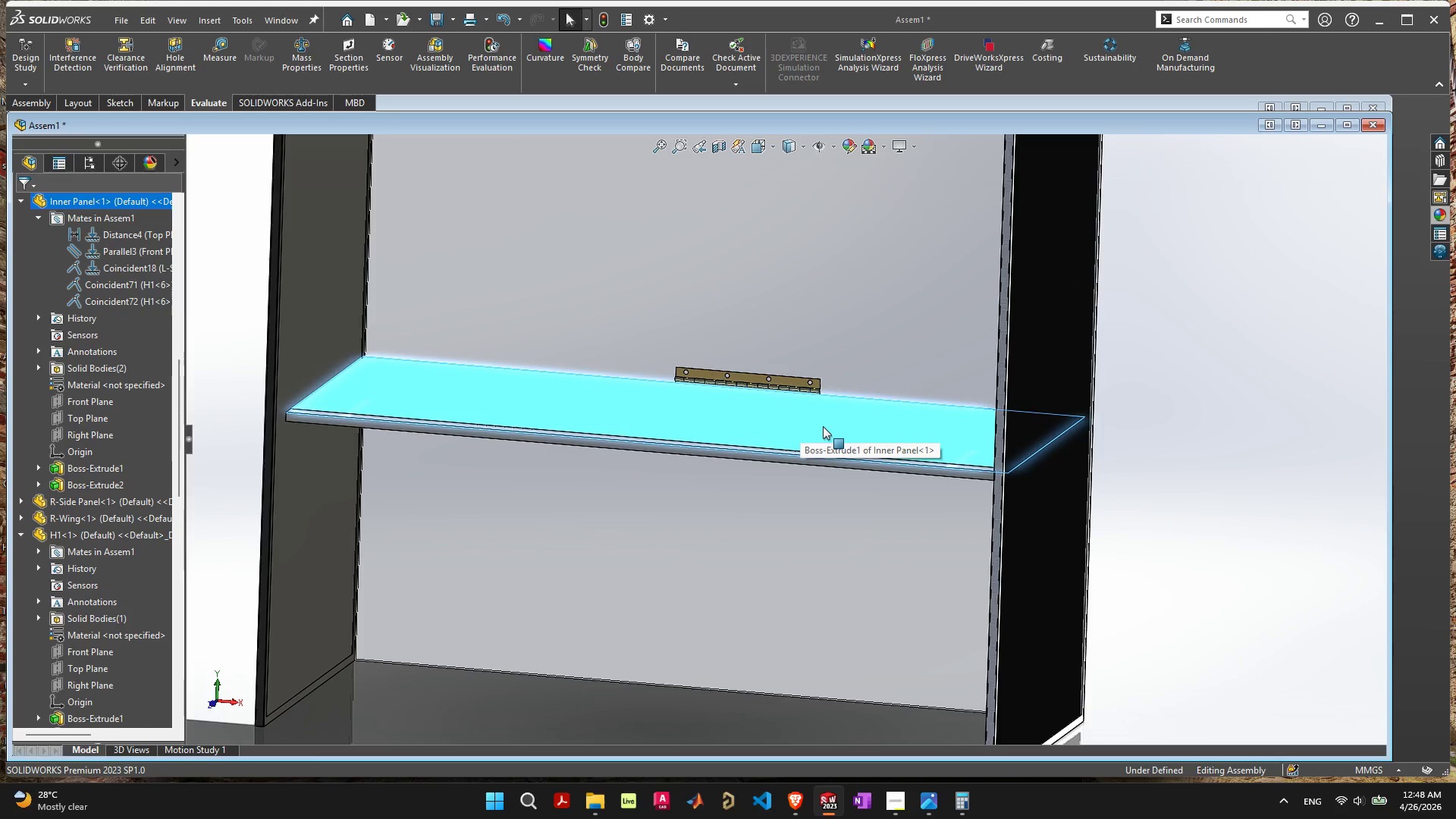 
left_click_drag(start_coordinate=[833, 426], to_coordinate=[834, 387])
 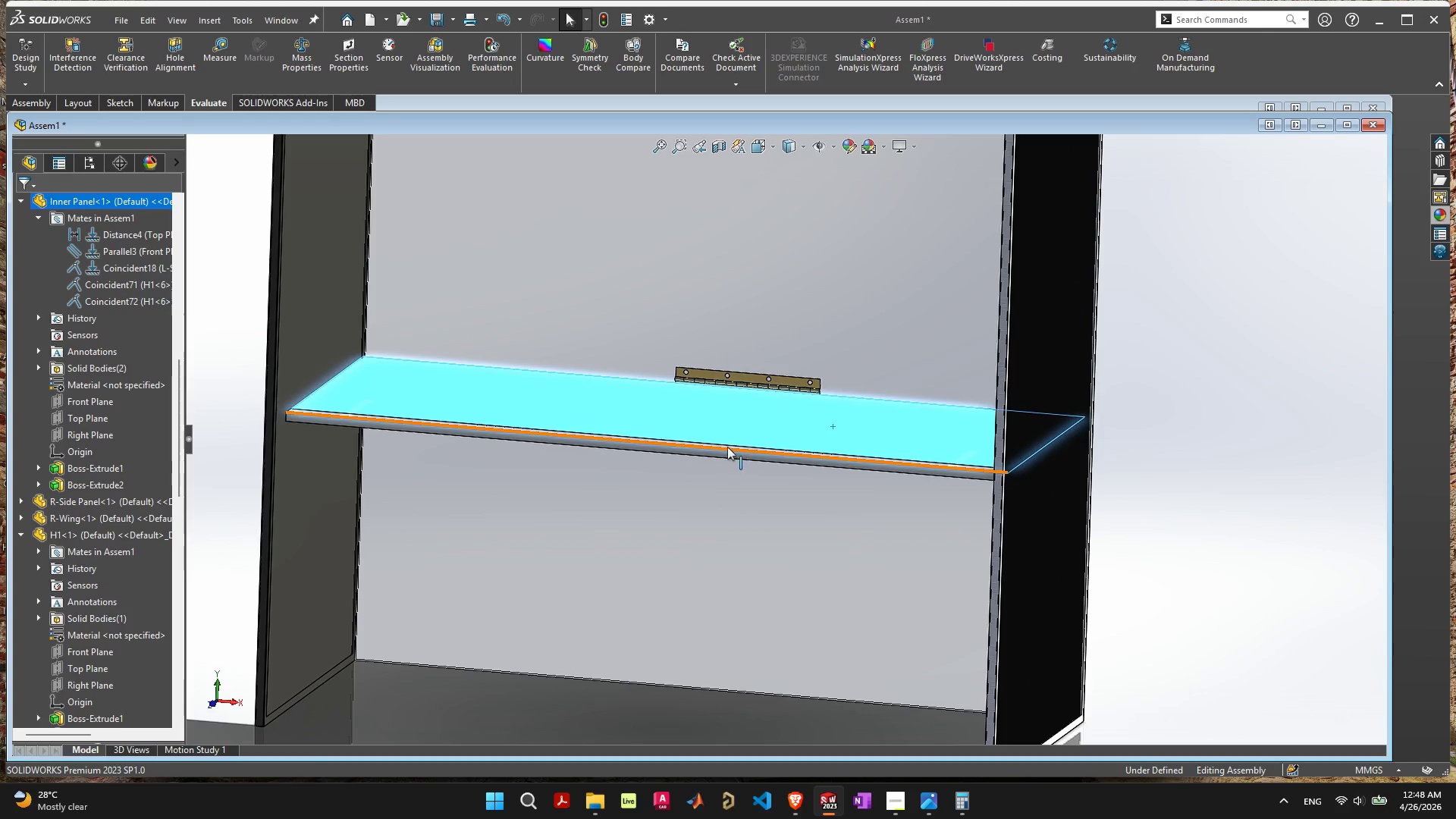 
left_click([746, 425])
 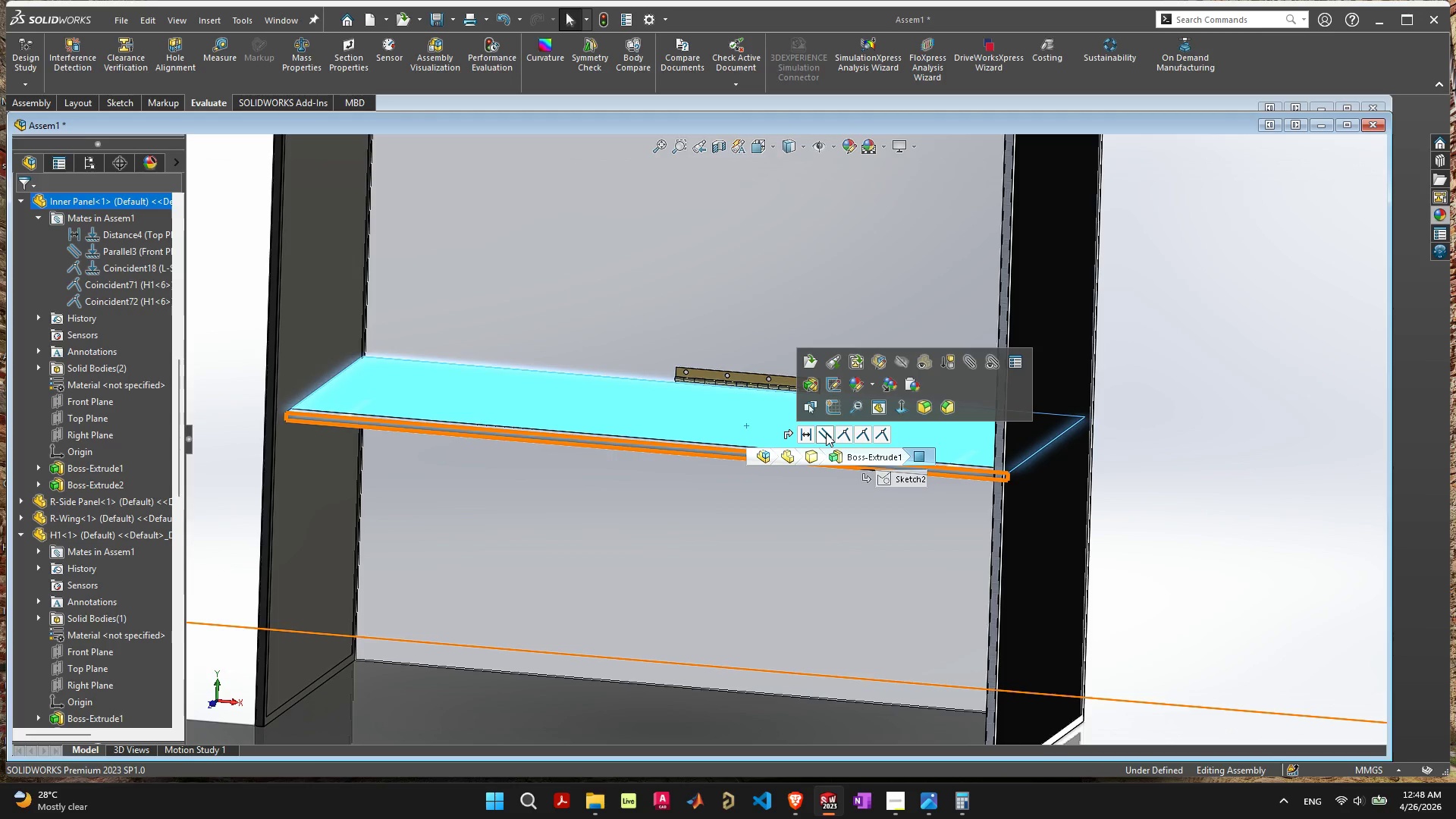 
wait(5.97)
 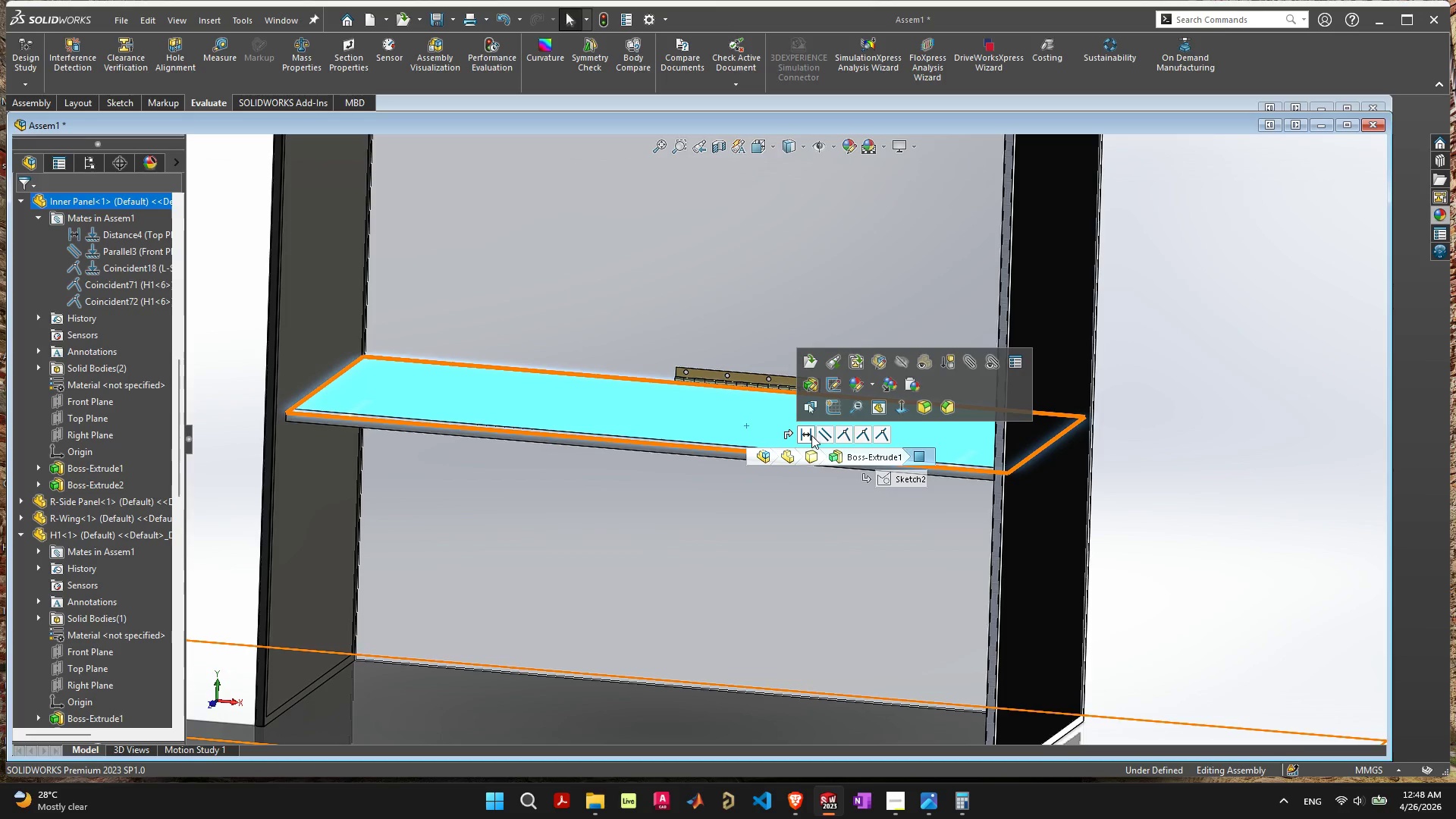 
left_click([826, 433])
 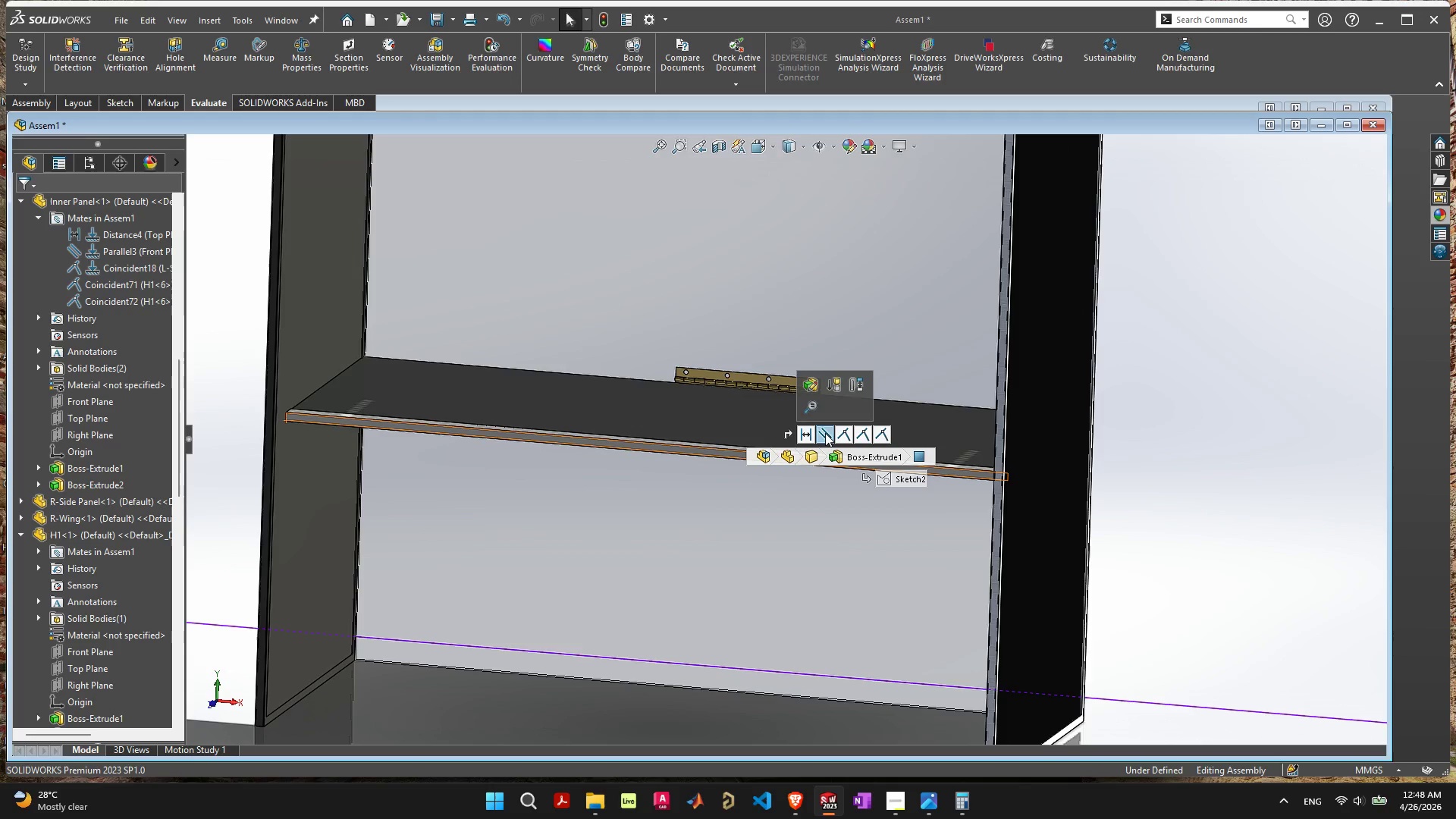 
key(Delete)
 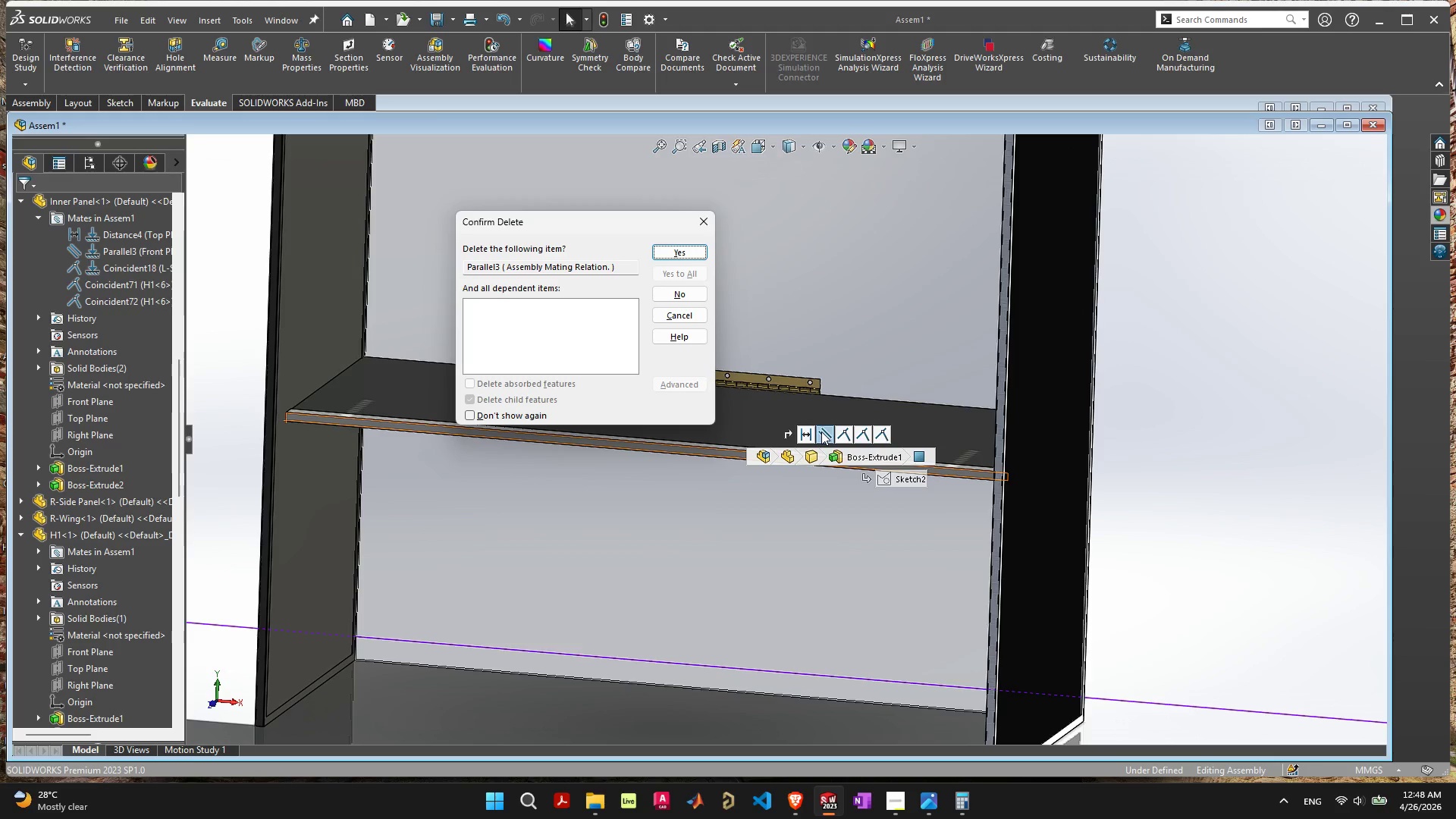 
key(Space)
 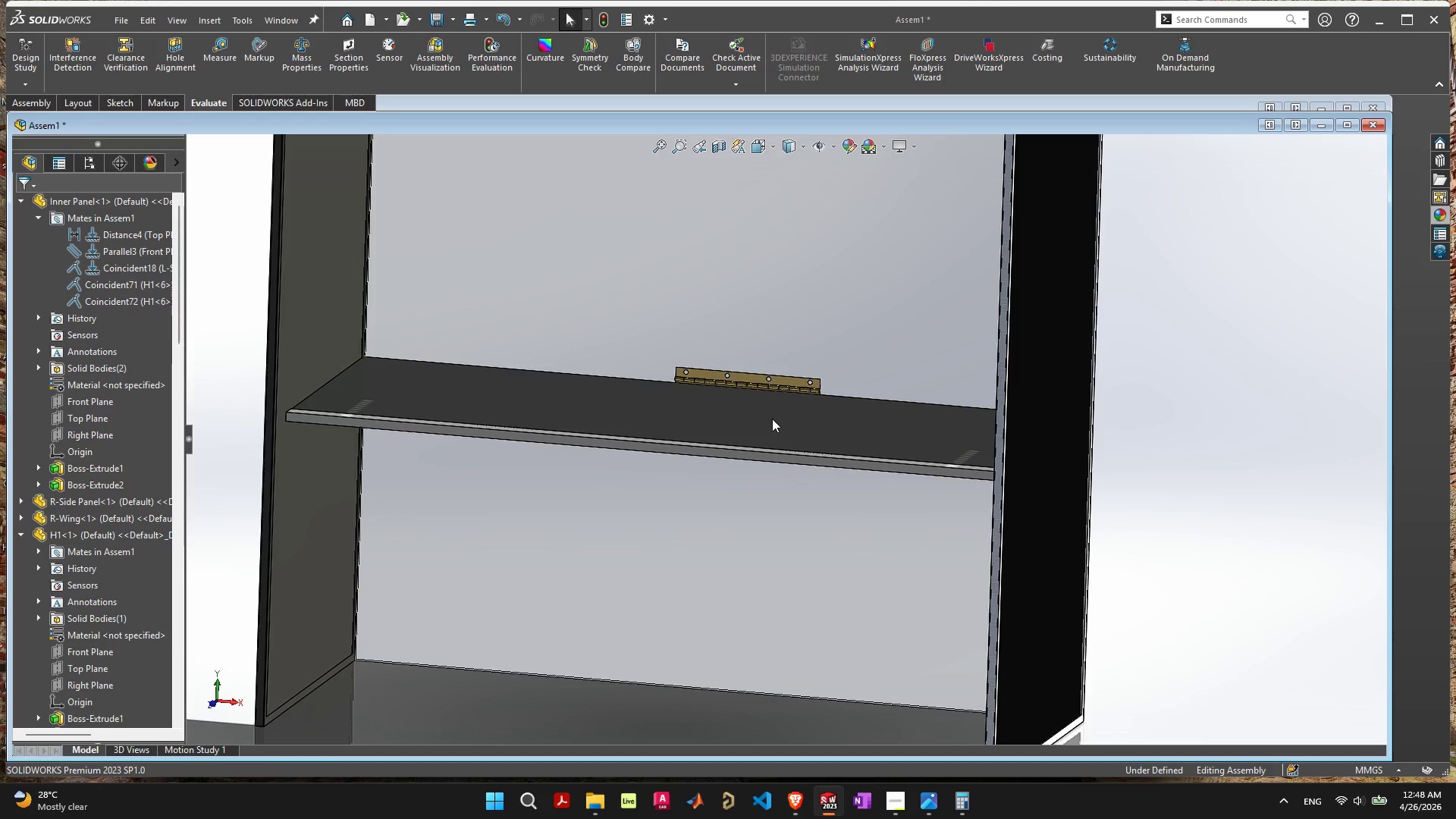 
left_click_drag(start_coordinate=[772, 419], to_coordinate=[768, 338])
 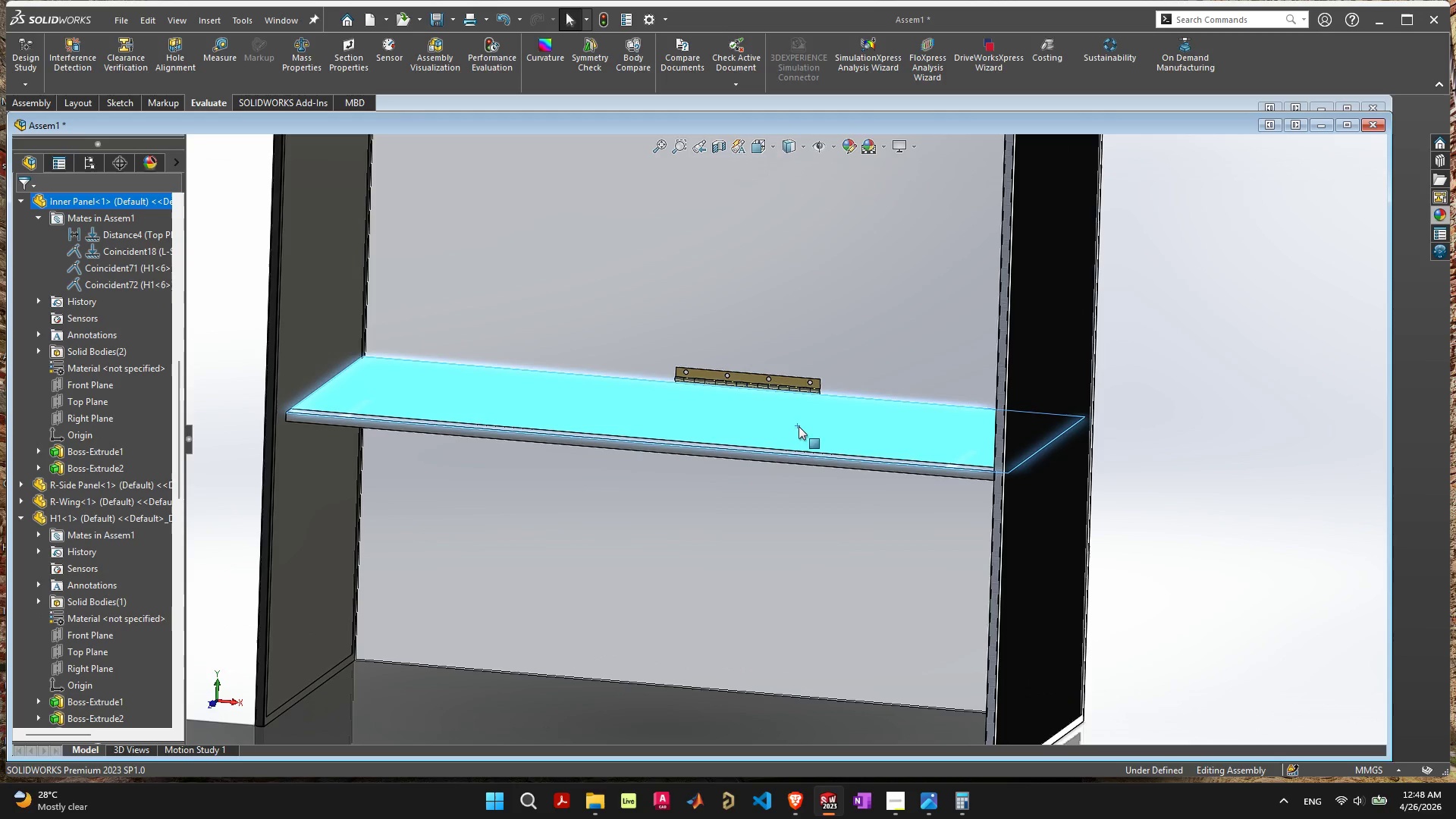 
scroll: coordinate [749, 495], scroll_direction: down, amount: 4.0
 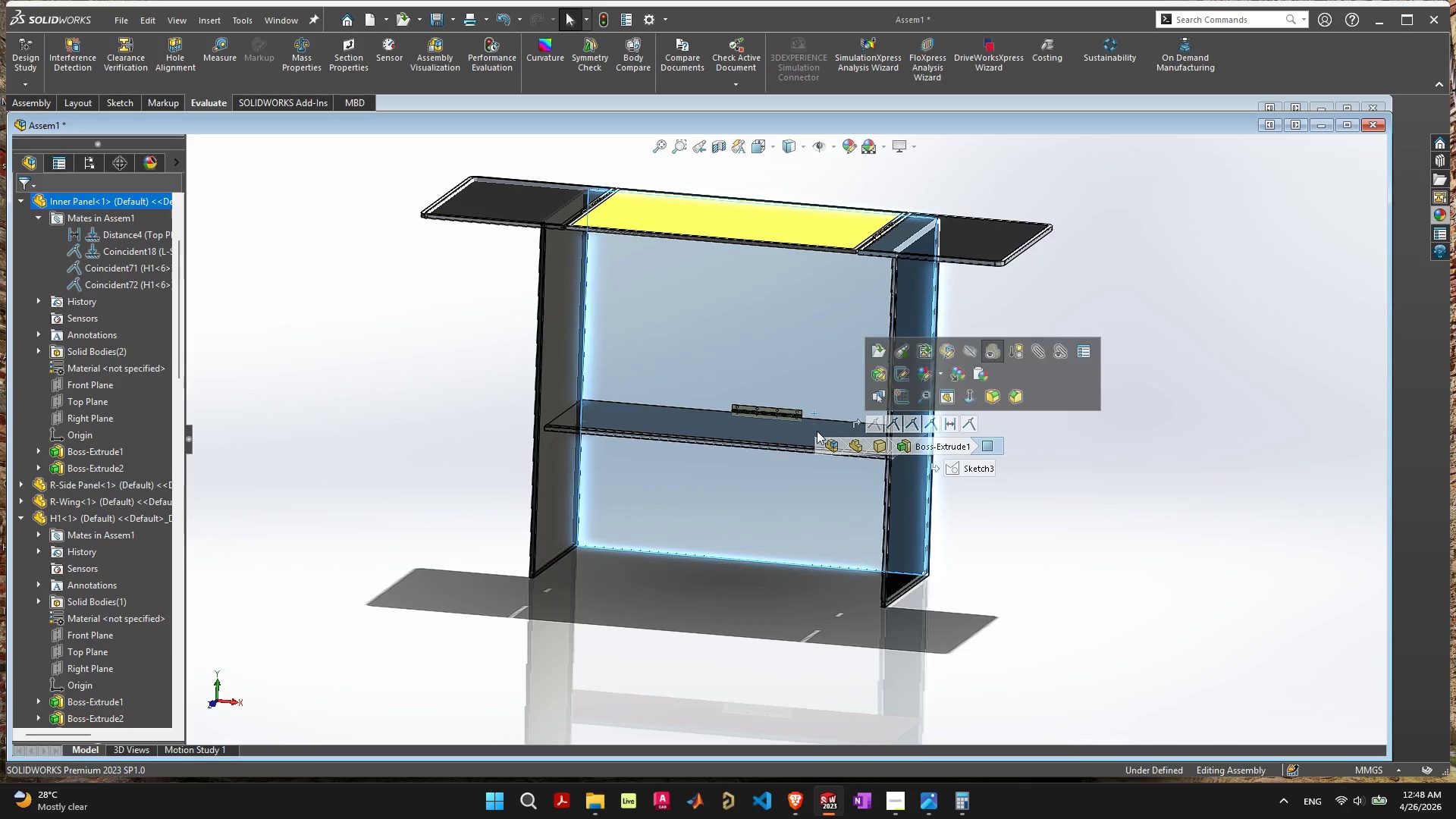 
left_click([817, 432])
 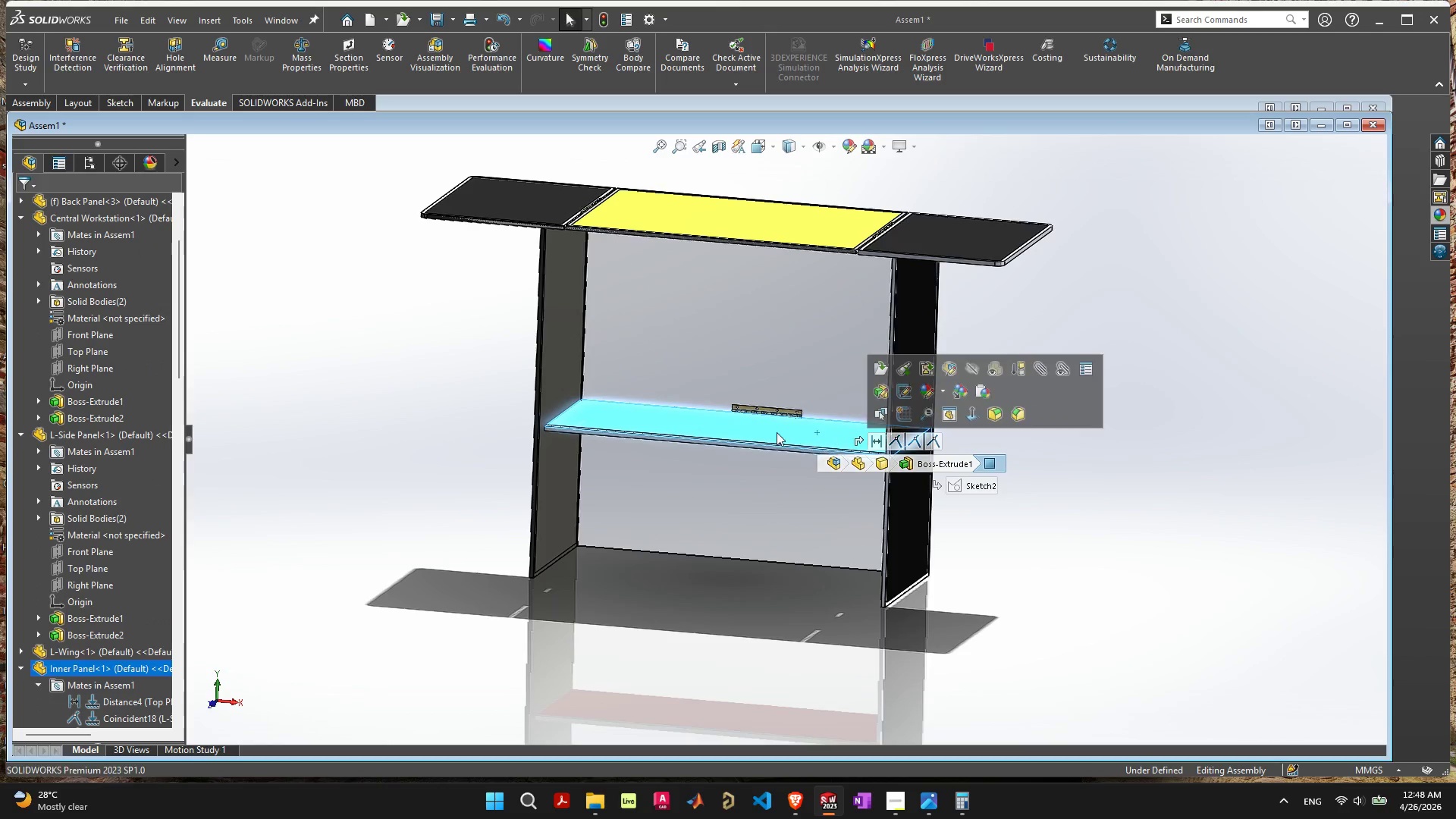 
mouse_move([805, 436])
 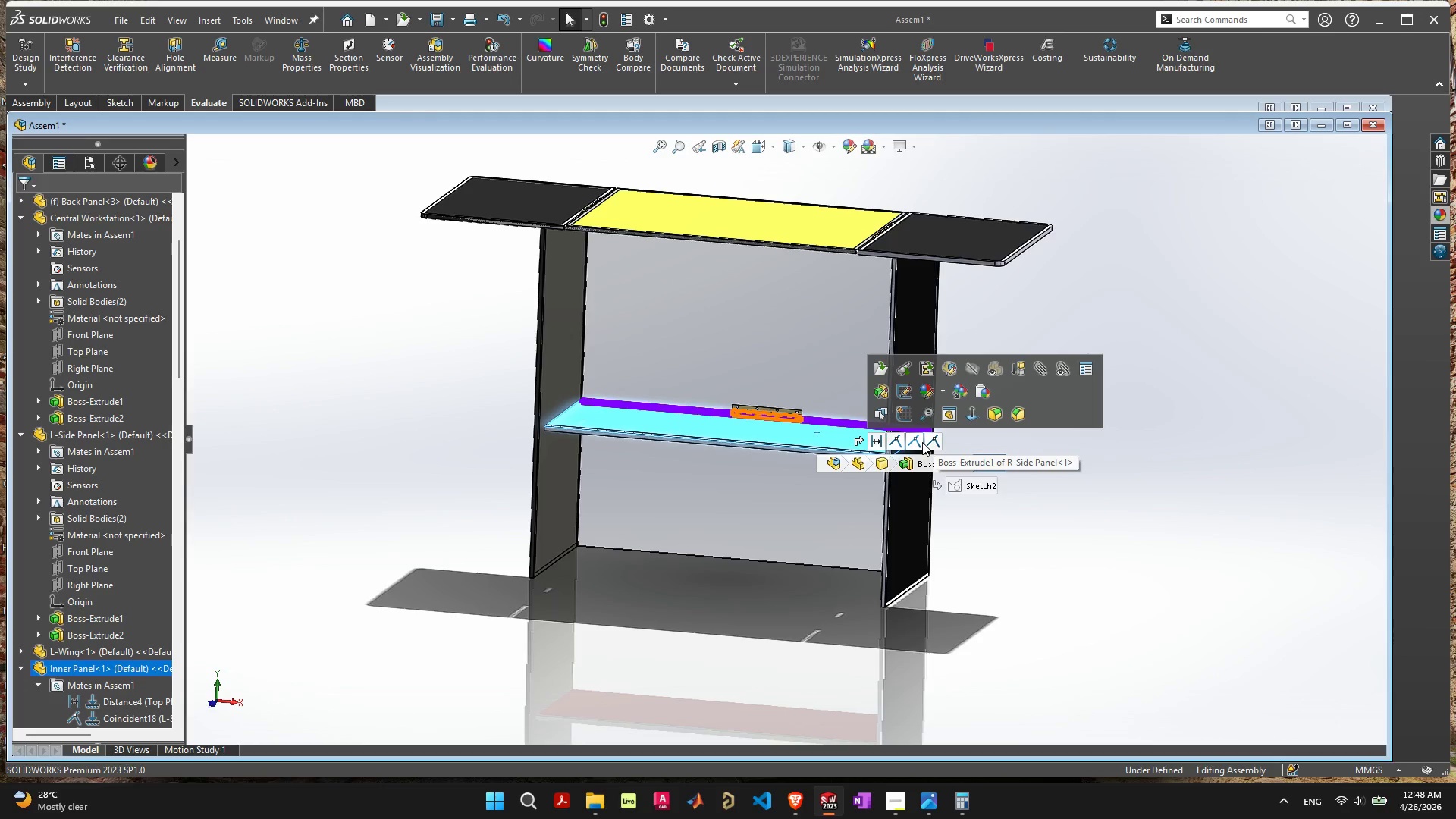 
wait(16.57)
 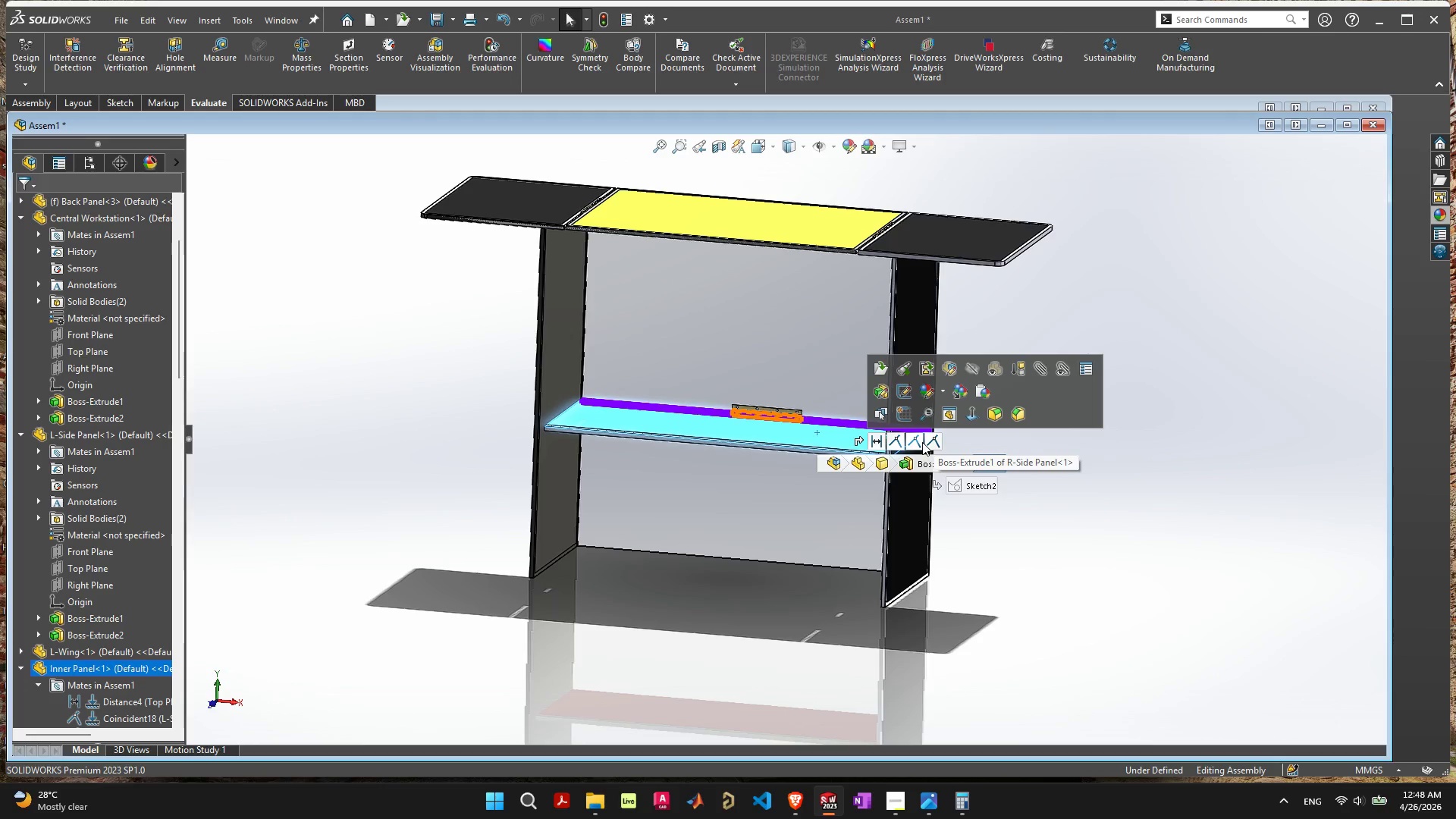 
left_click_drag(start_coordinate=[753, 432], to_coordinate=[735, 386])
 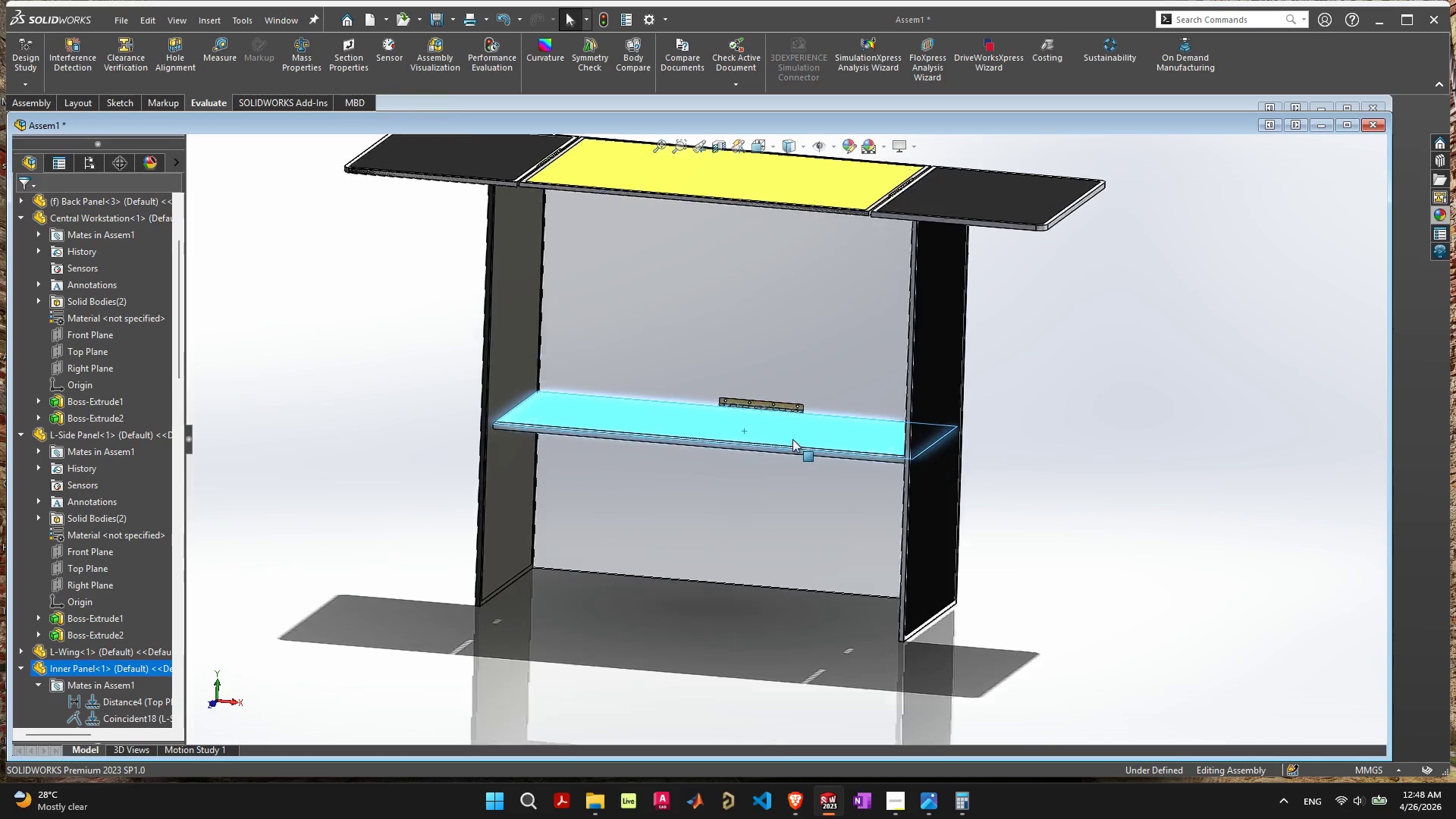 
scroll: coordinate [779, 447], scroll_direction: up, amount: 7.0
 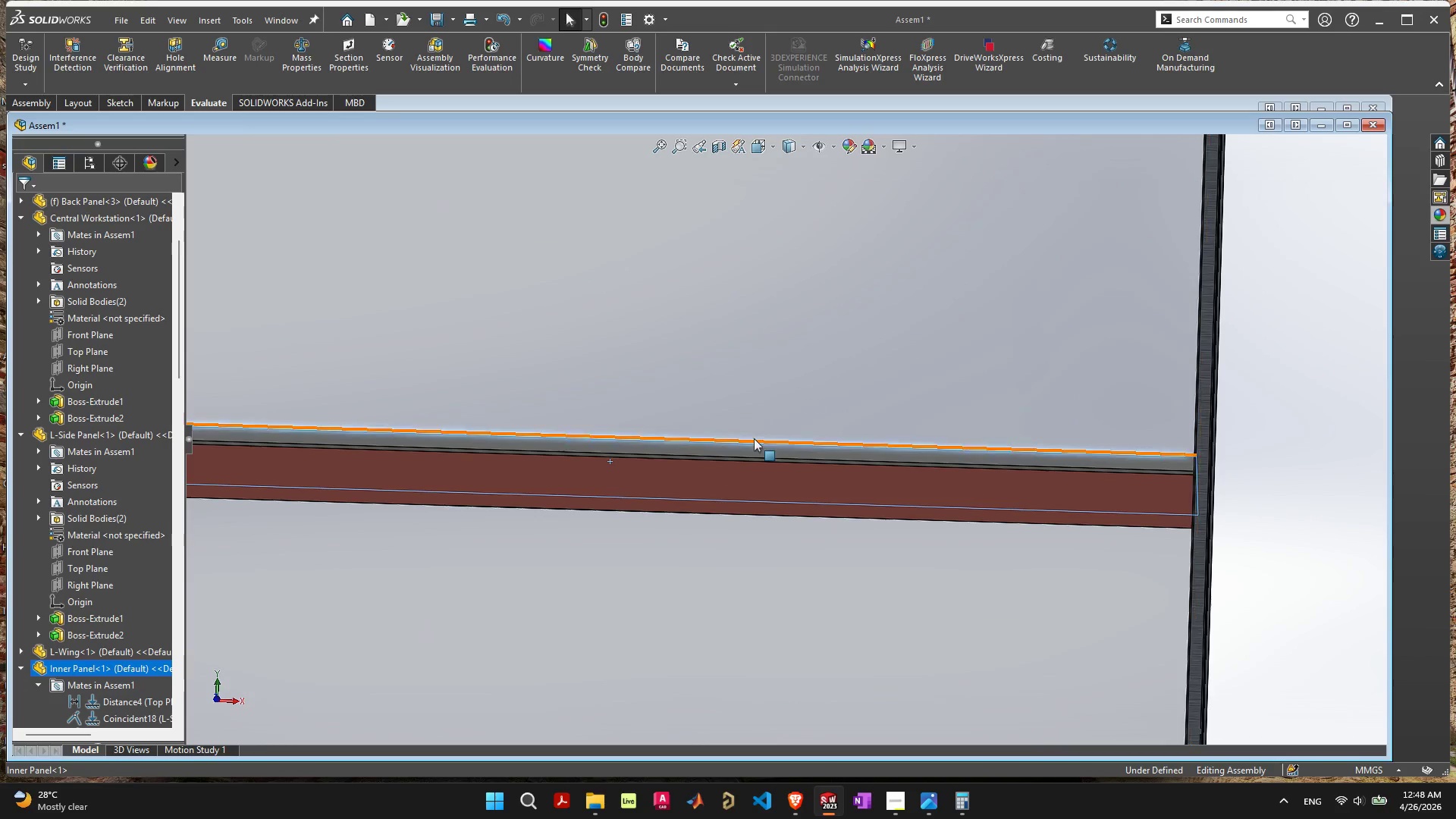 
left_click_drag(start_coordinate=[739, 472], to_coordinate=[754, 379])
 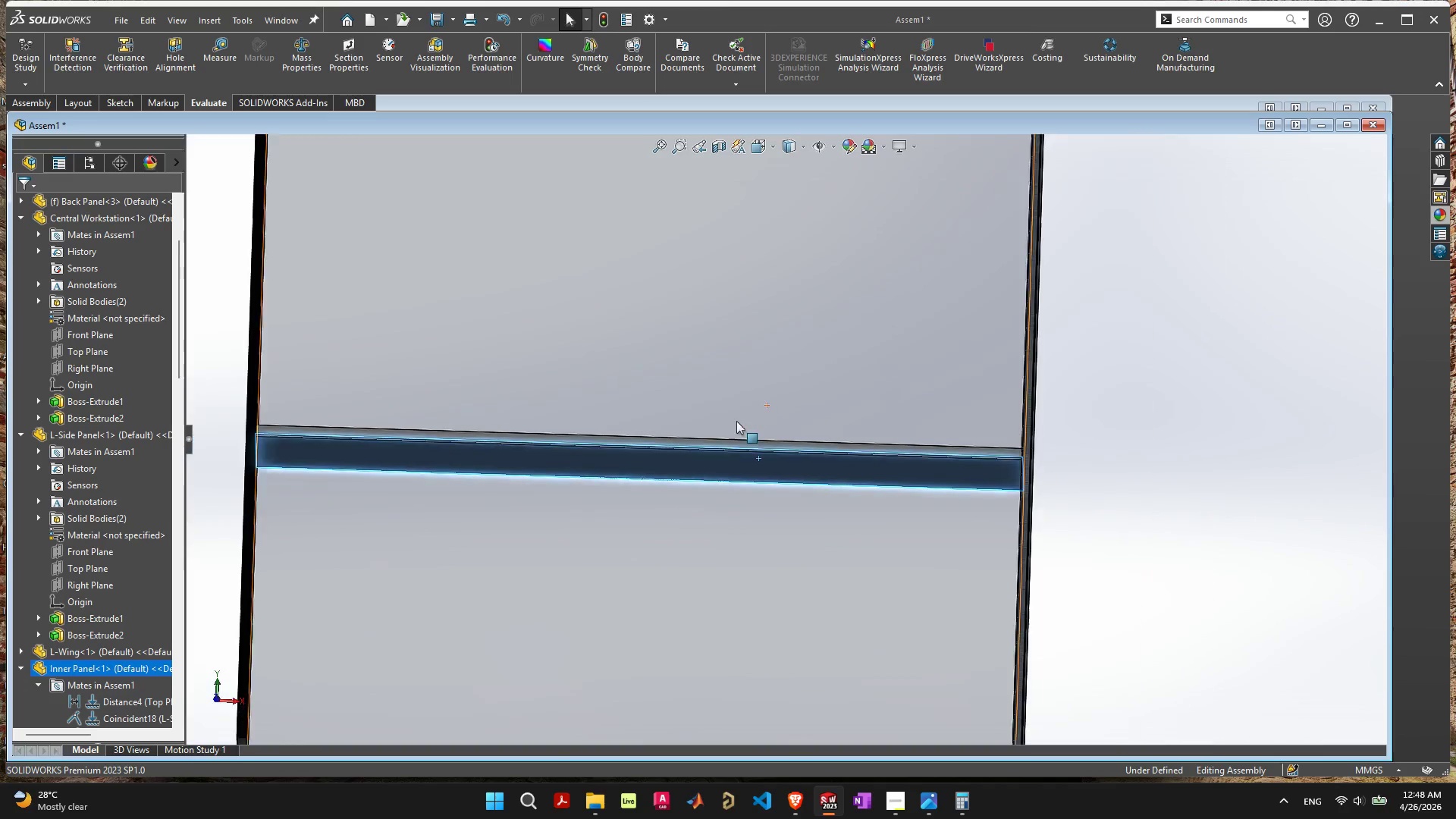 
scroll: coordinate [733, 434], scroll_direction: down, amount: 5.0
 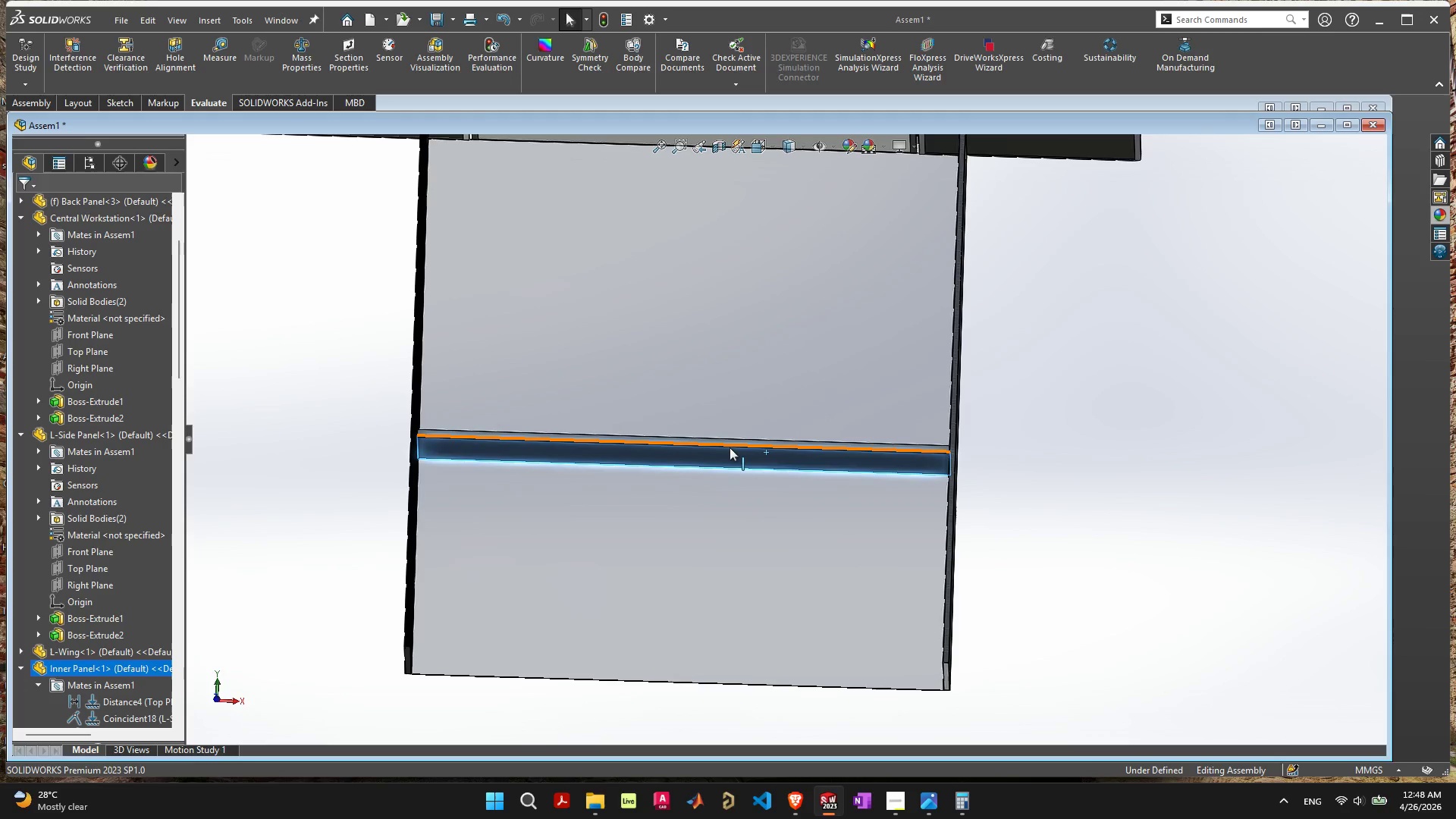 
left_click([730, 447])
 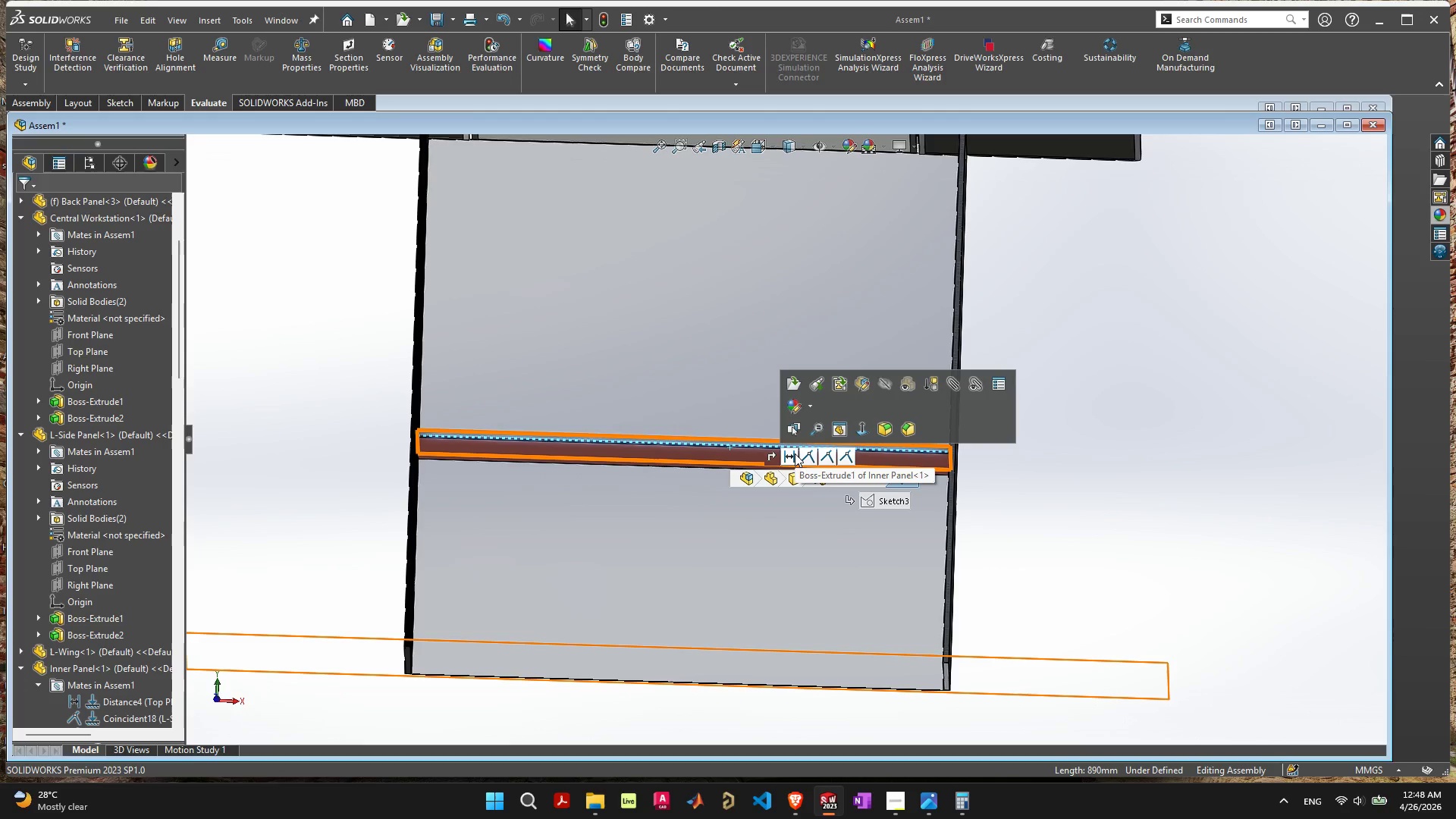 
left_click([795, 453])
 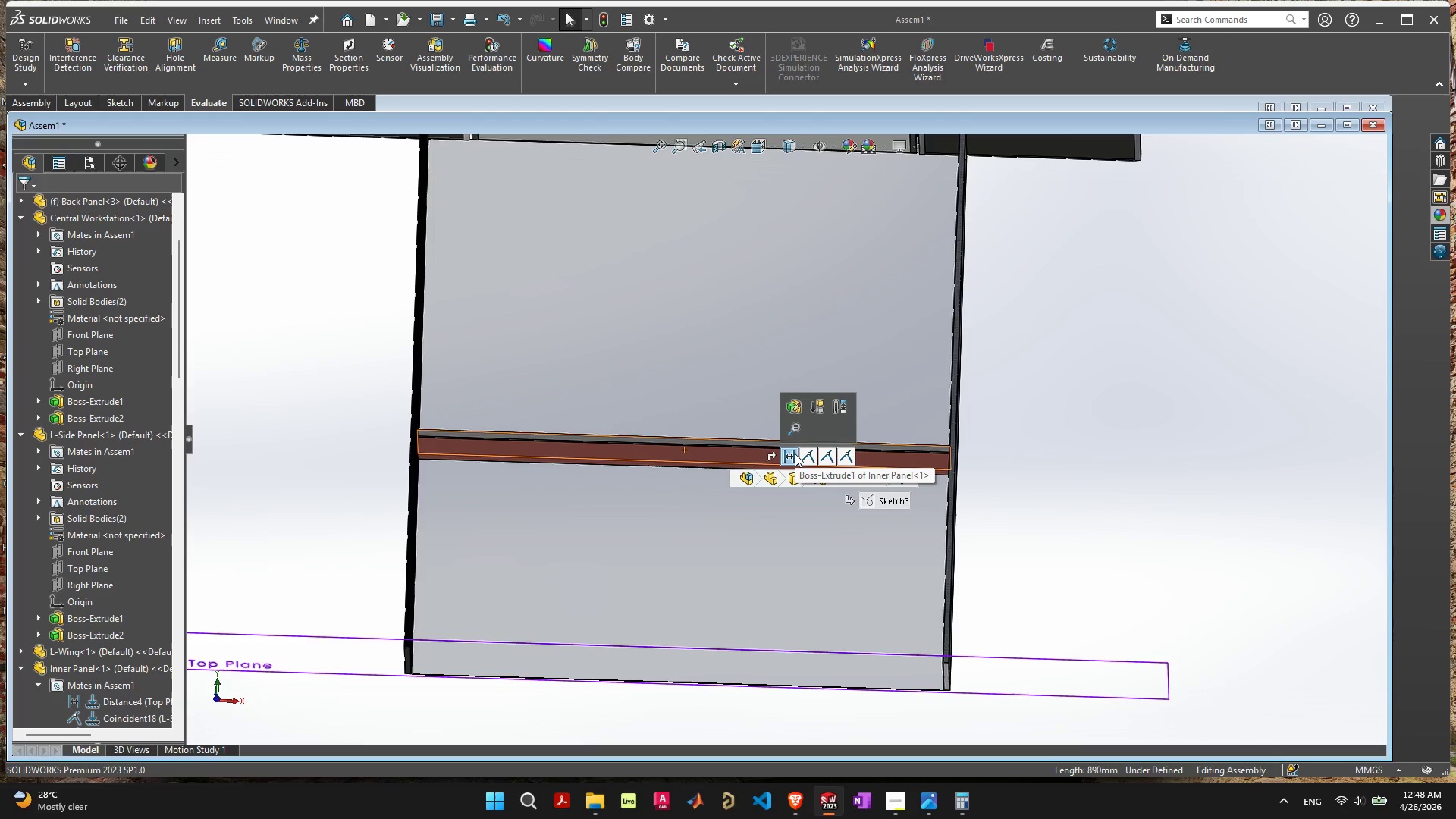 
left_click([1122, 457])
 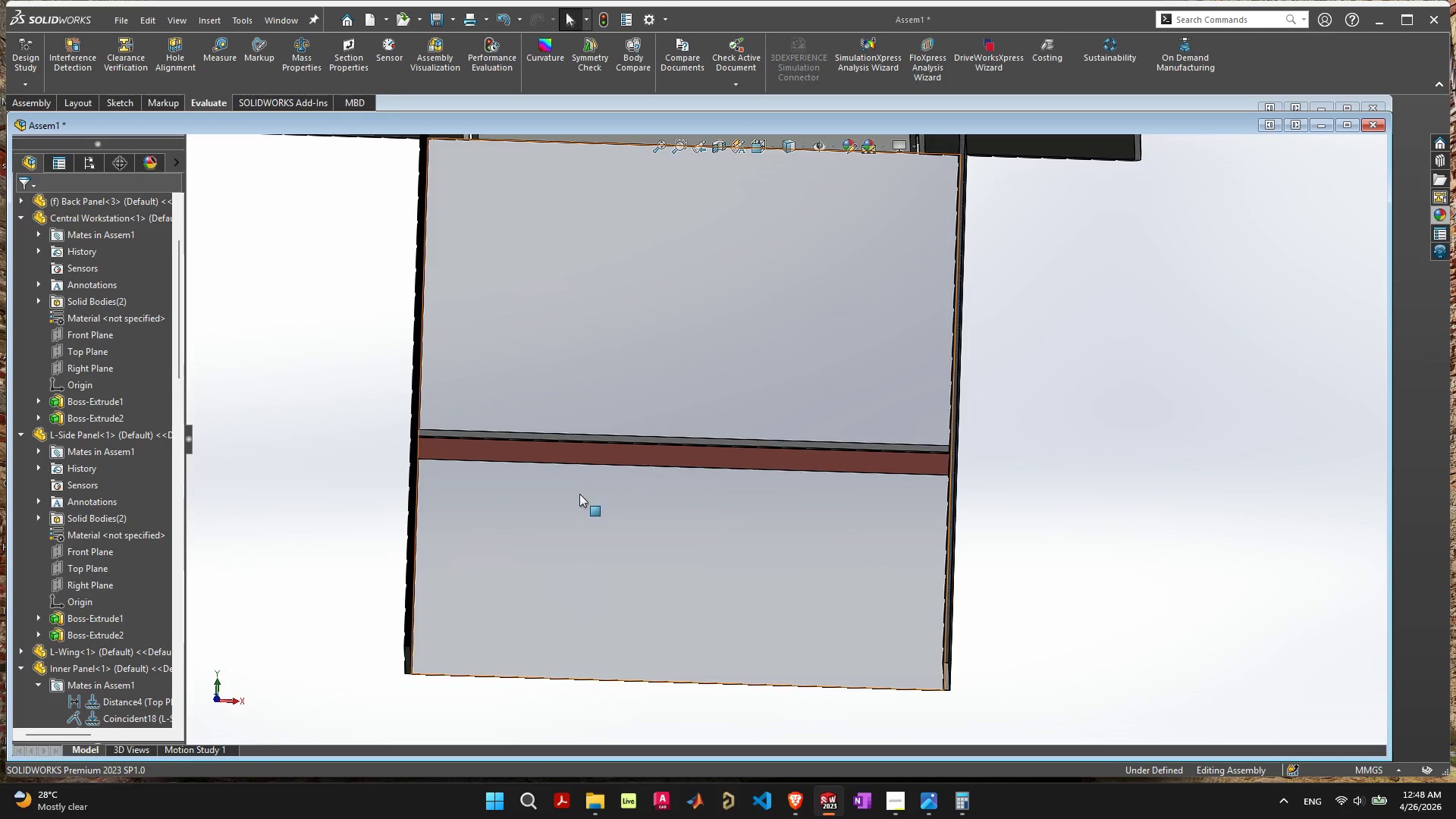 
scroll: coordinate [621, 449], scroll_direction: up, amount: 8.0
 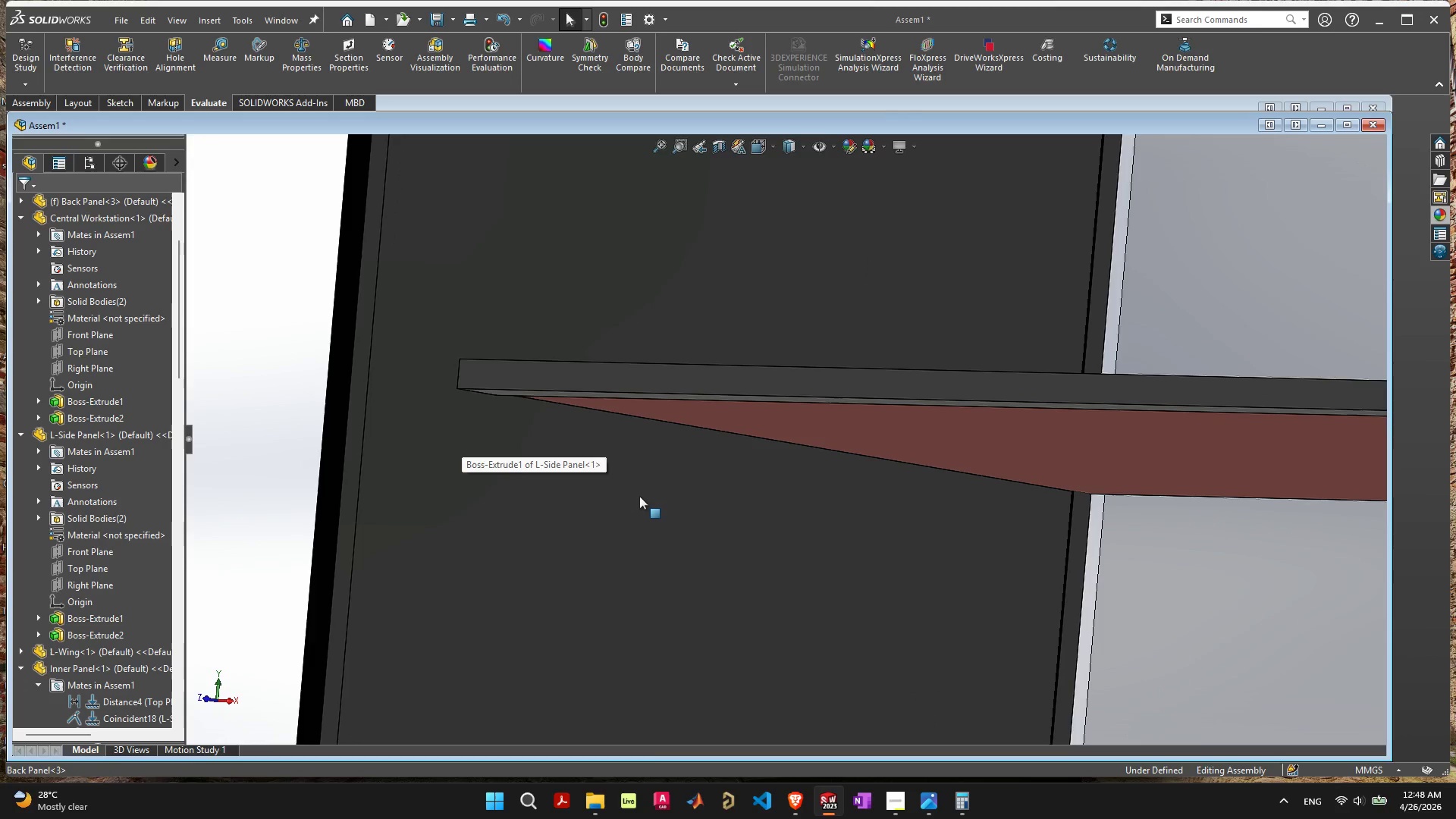 
wait(8.91)
 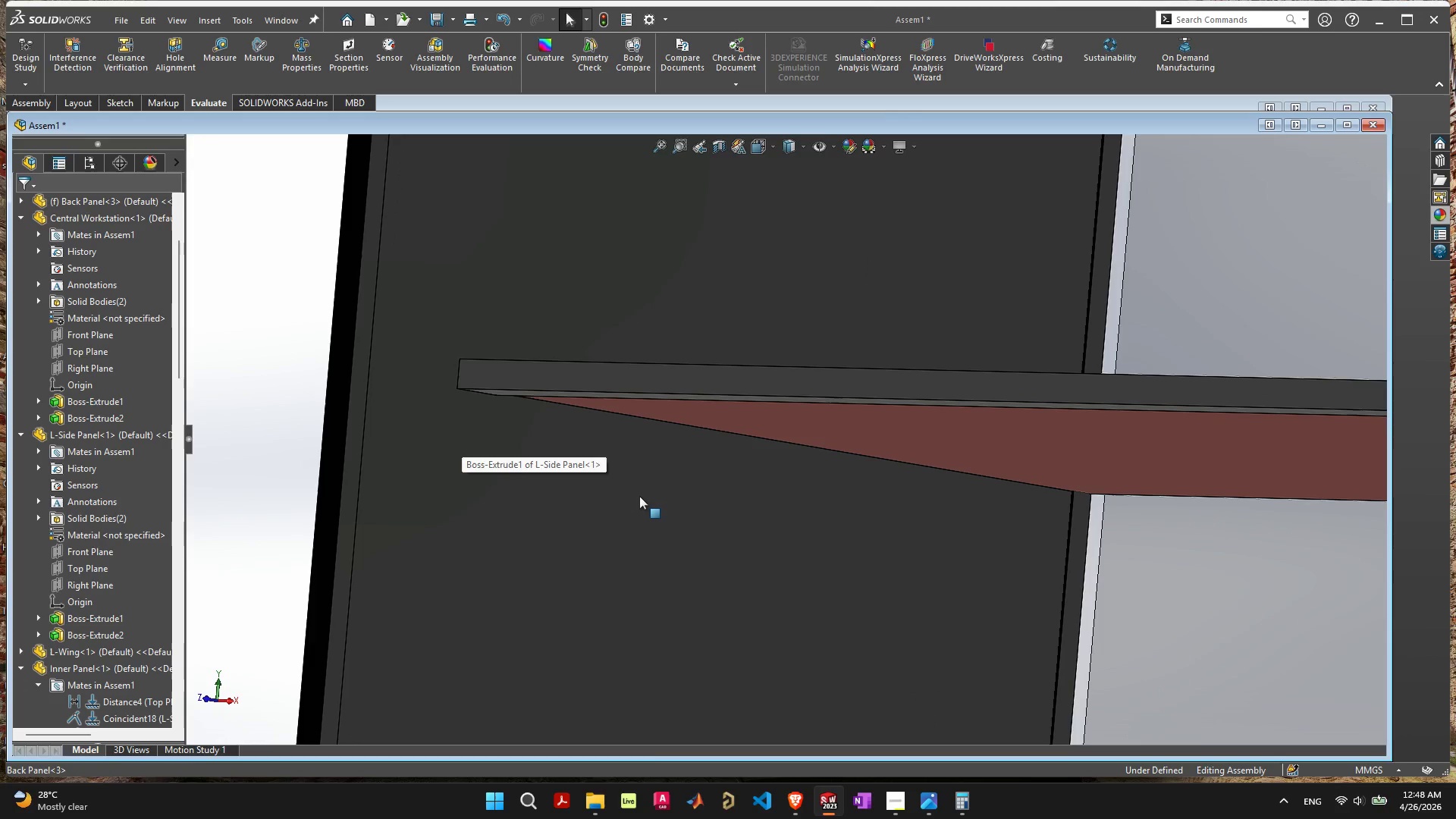 
left_click([807, 806])
 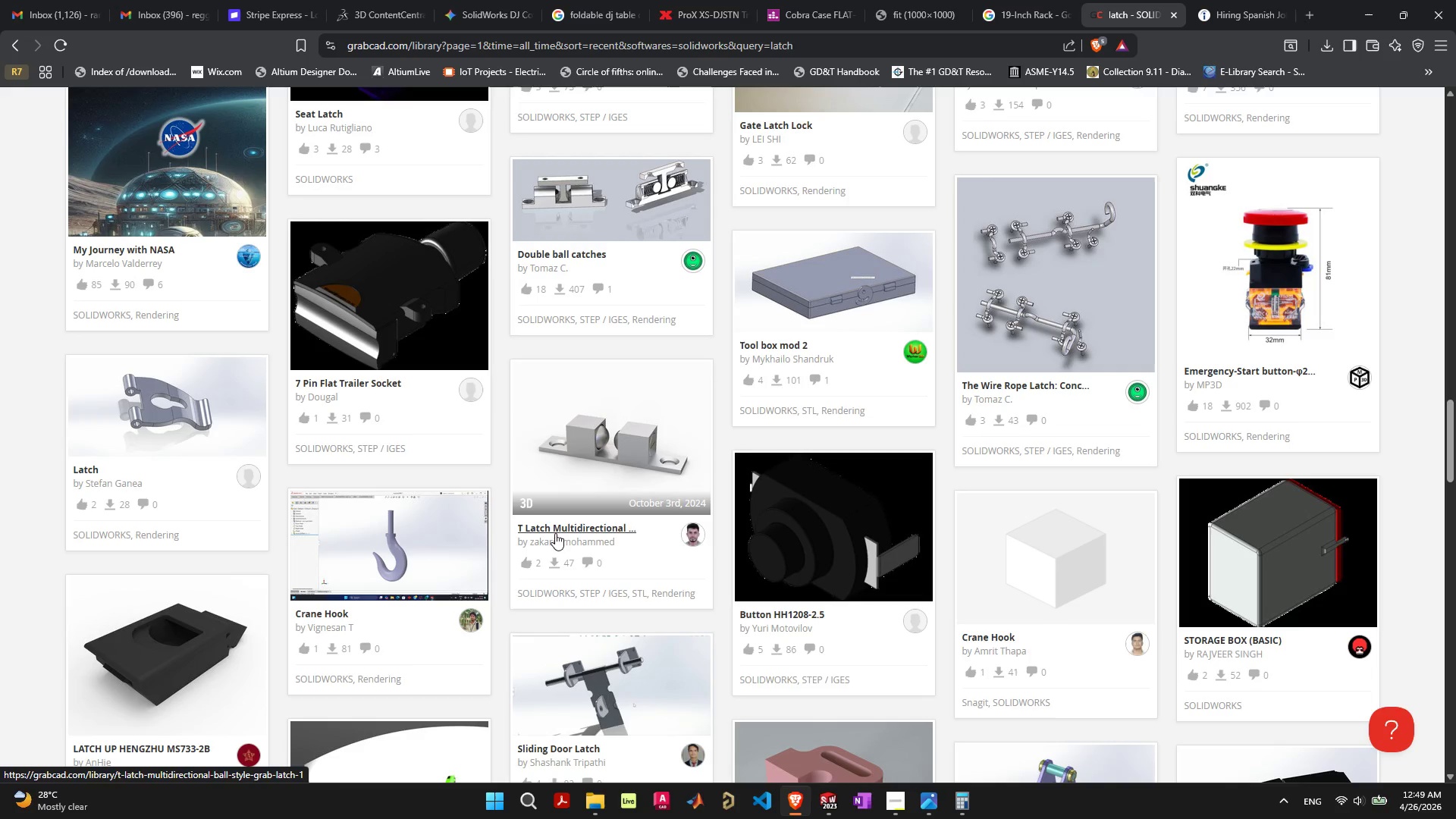 
scroll: coordinate [551, 551], scroll_direction: down, amount: 20.0
 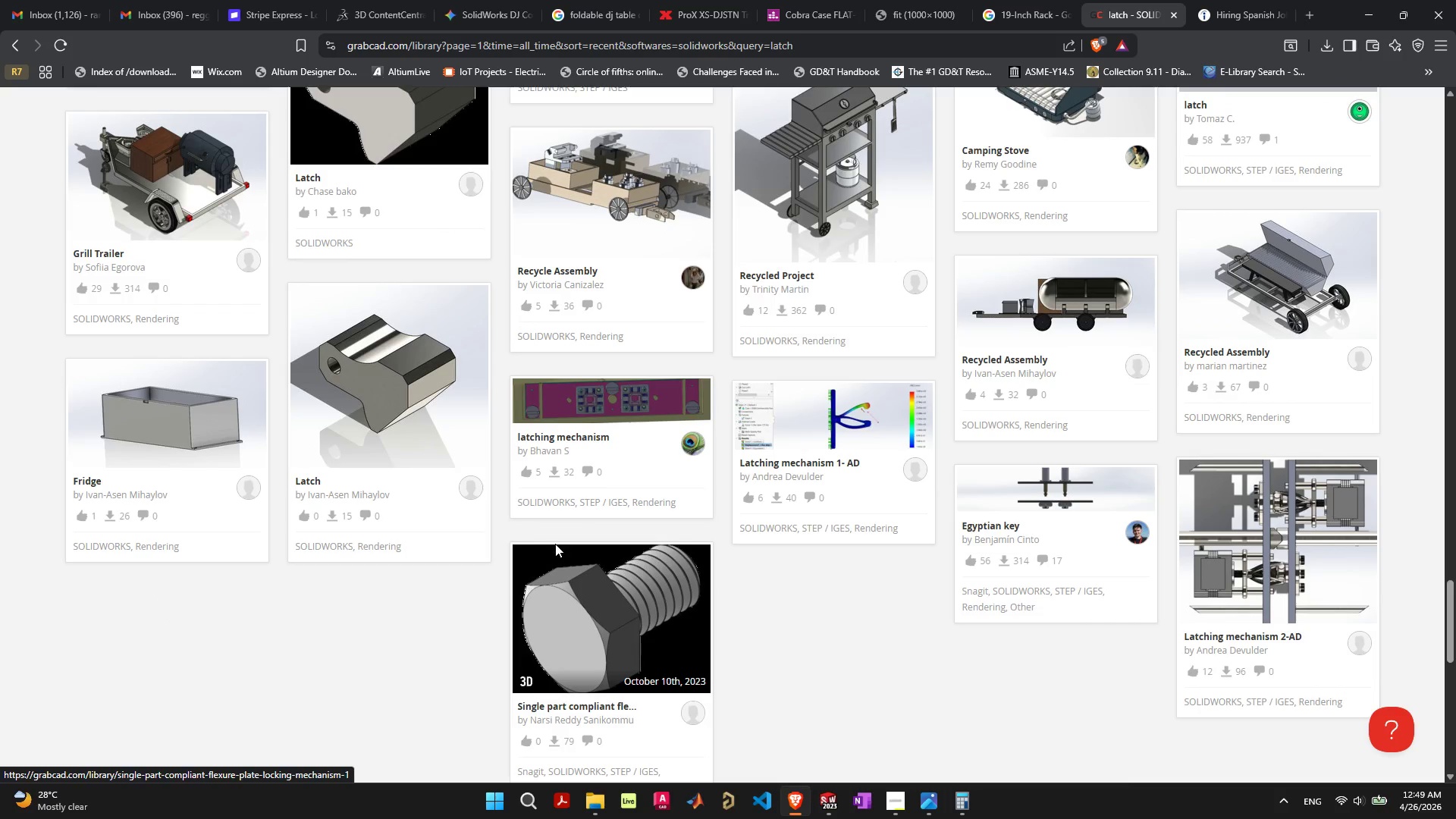 
scroll: coordinate [557, 545], scroll_direction: down, amount: 6.0
 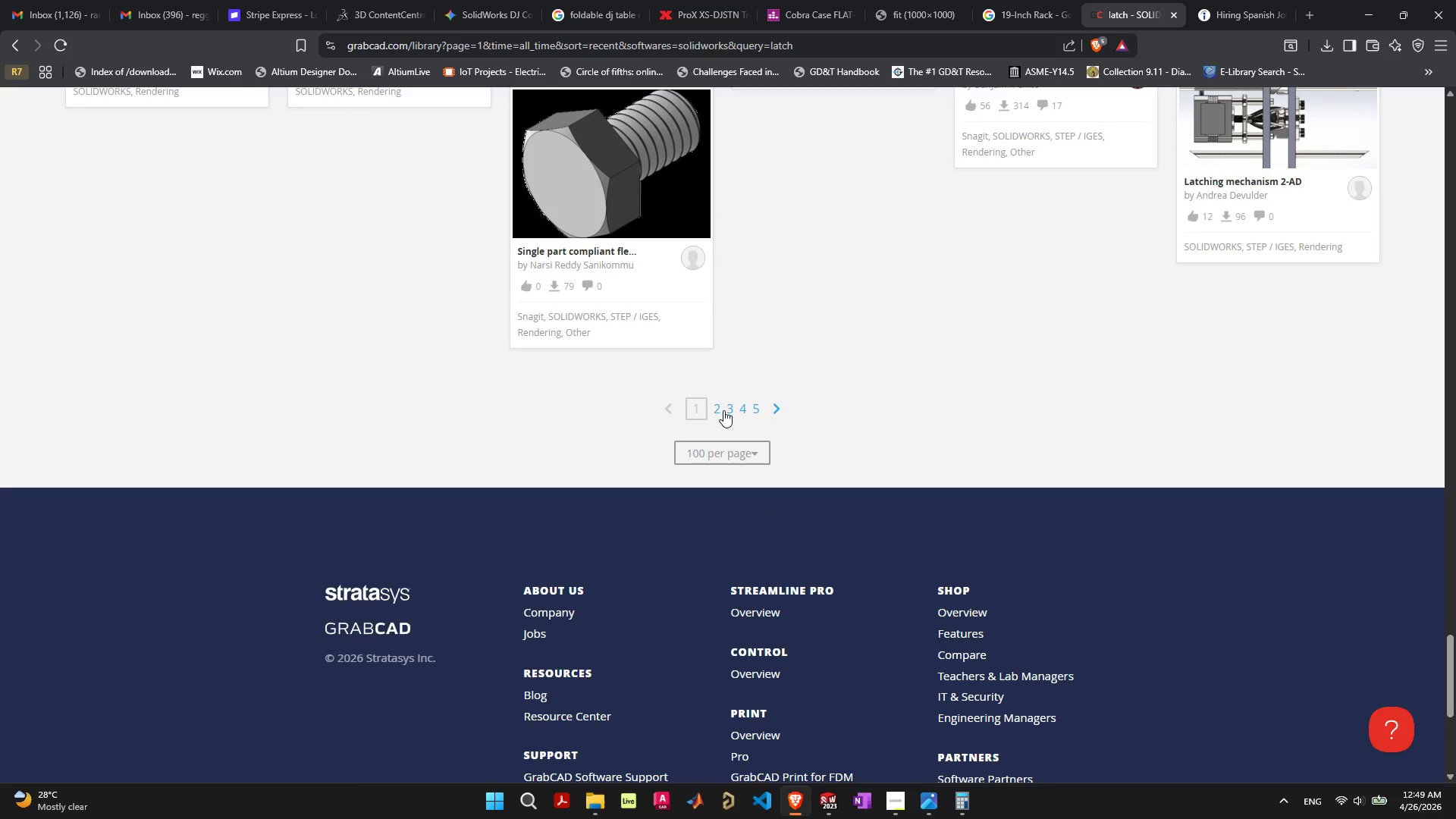 
scroll: coordinate [171, 262], scroll_direction: up, amount: 62.0
 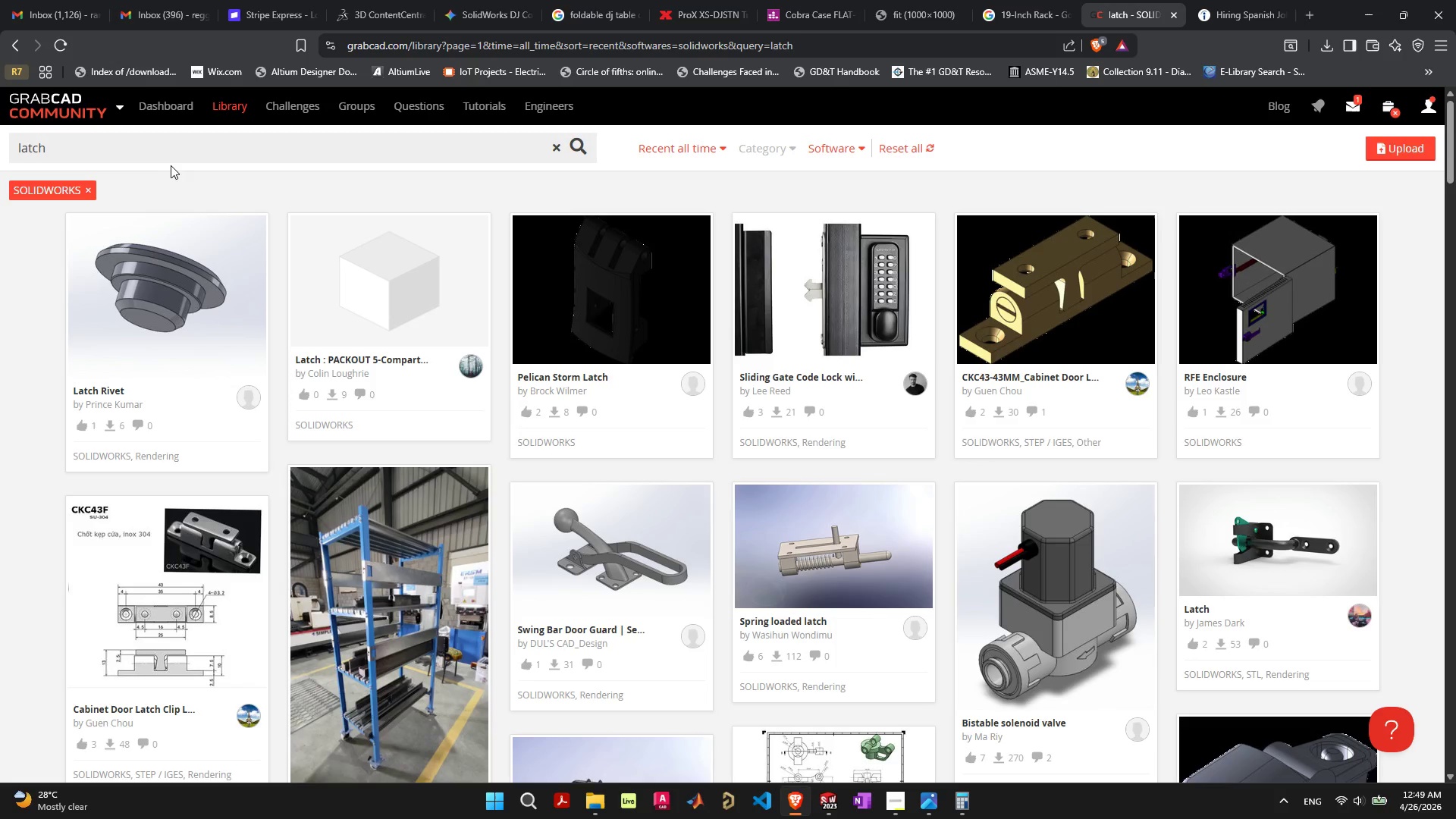 
left_click([180, 152])
 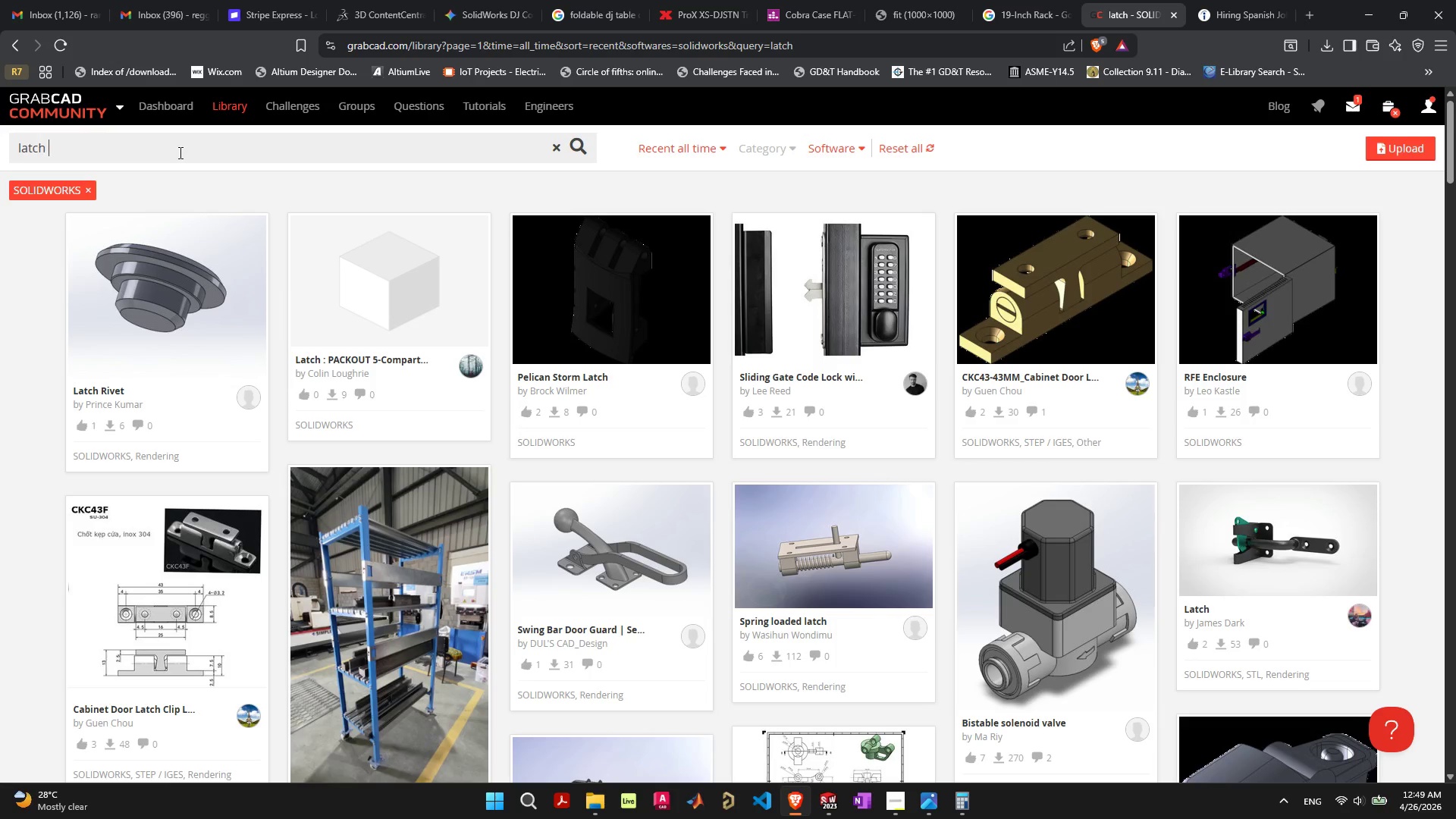 
type( hook)
 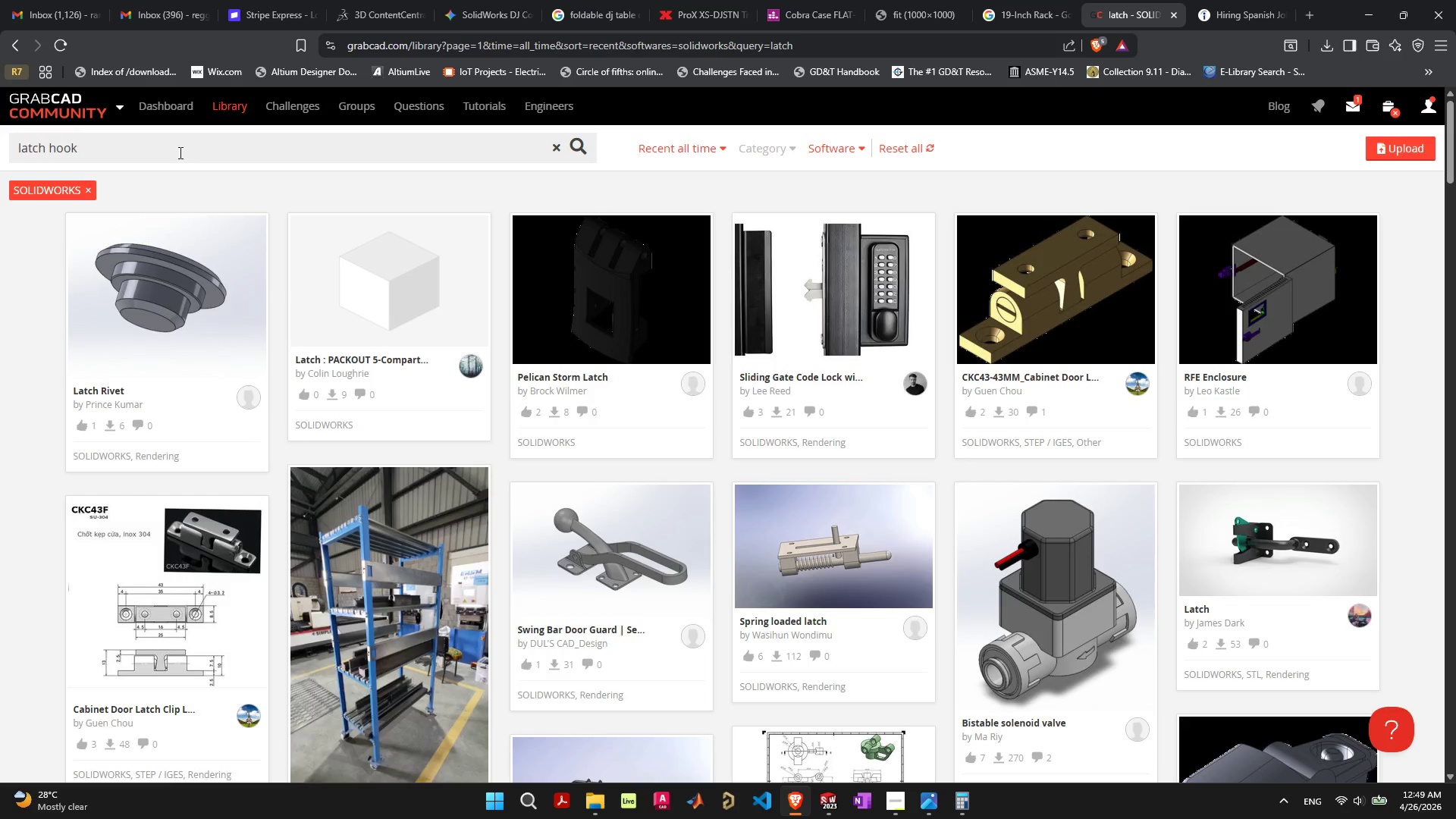 
key(Enter)
 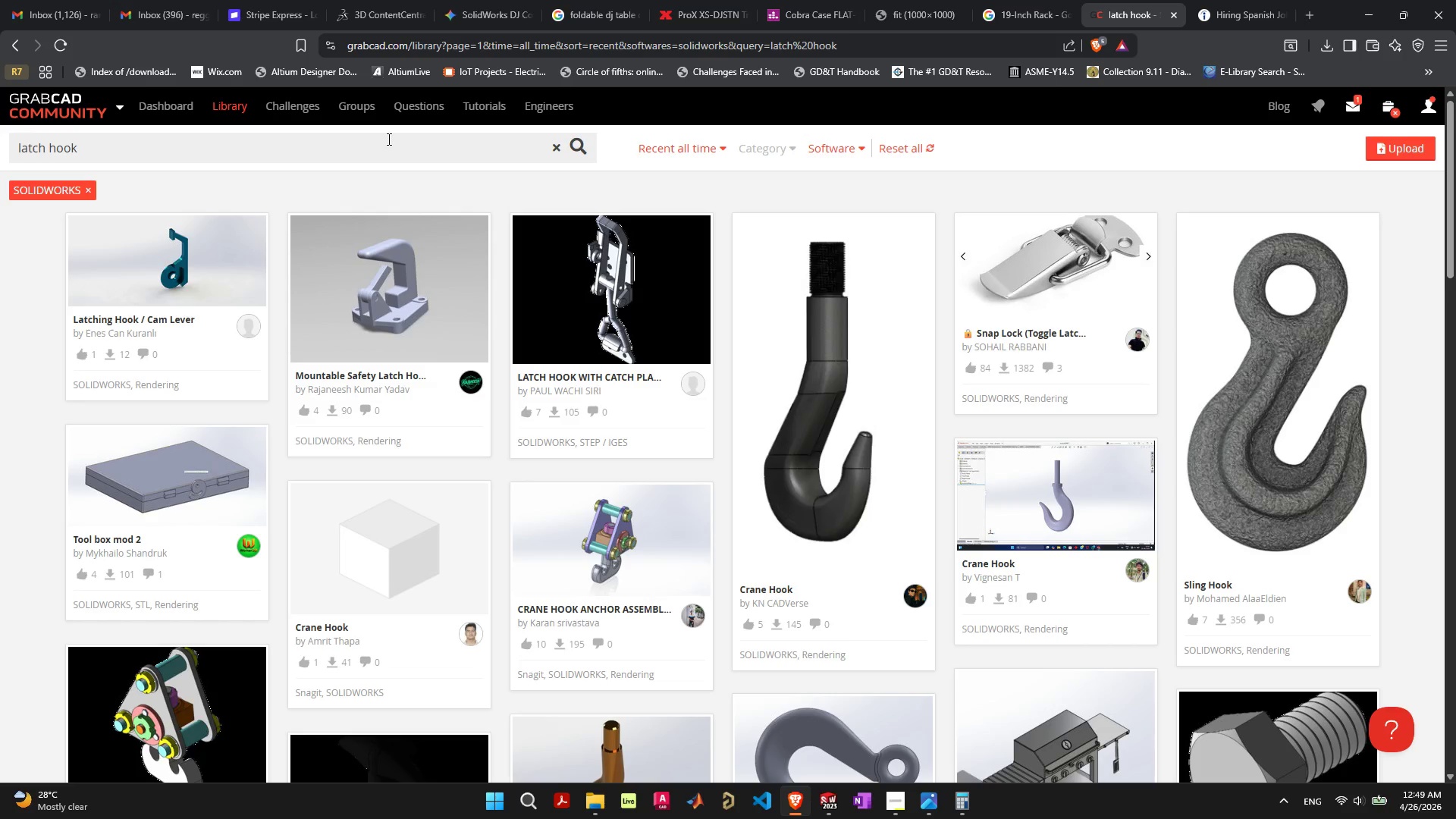 
wait(7.92)
 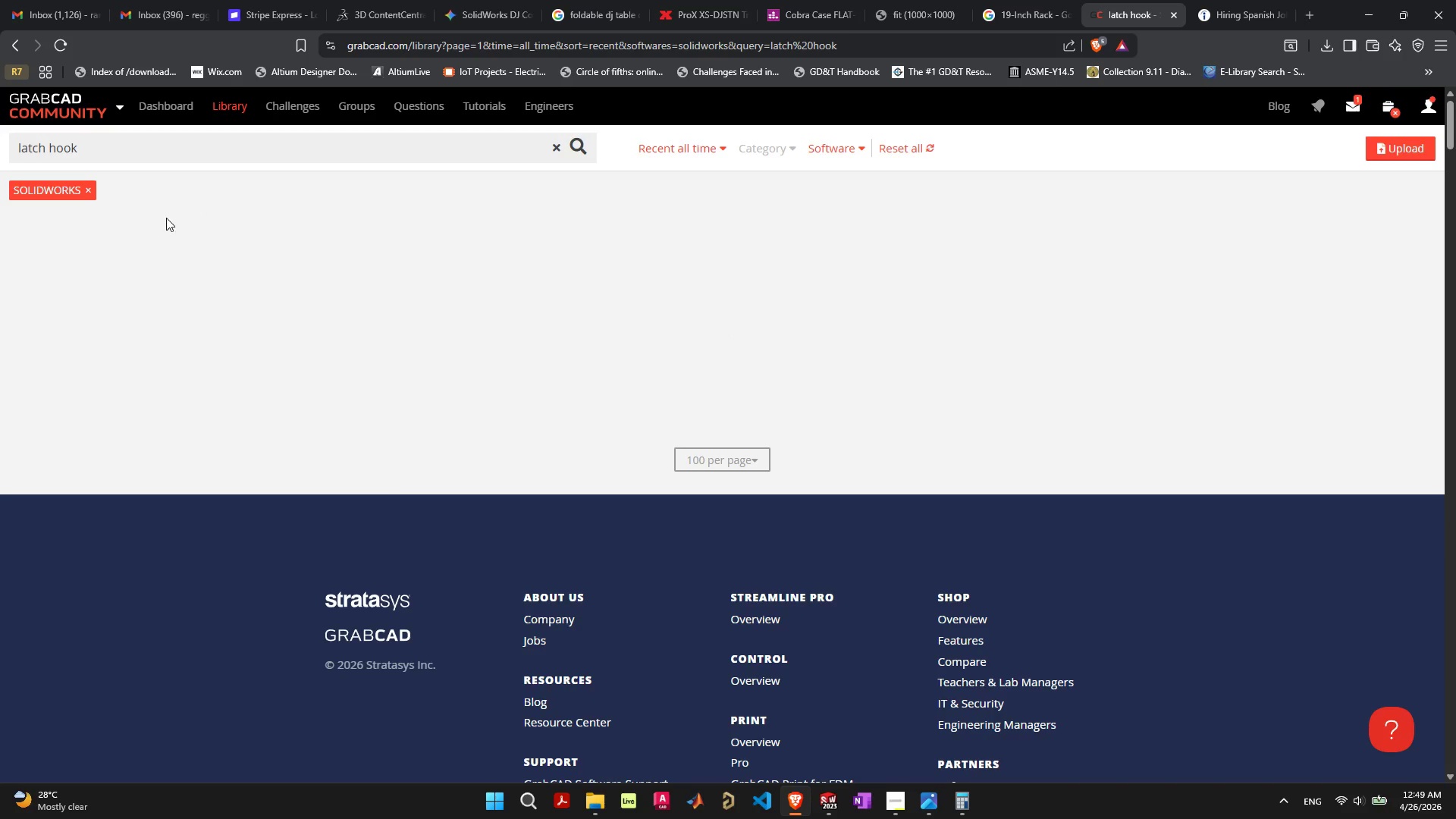 
scroll: coordinate [571, 318], scroll_direction: down, amount: 10.0
 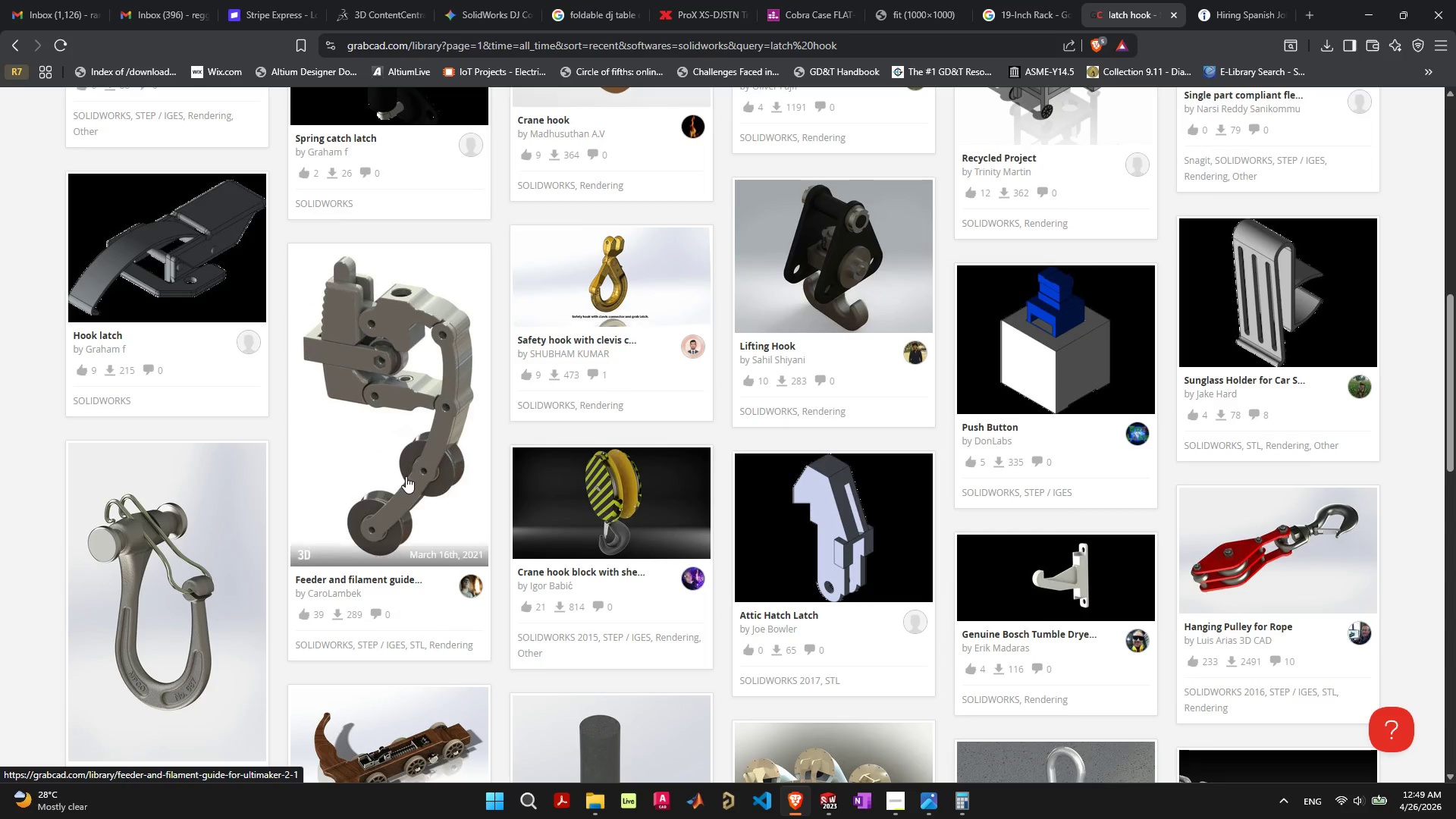 
wait(6.64)
 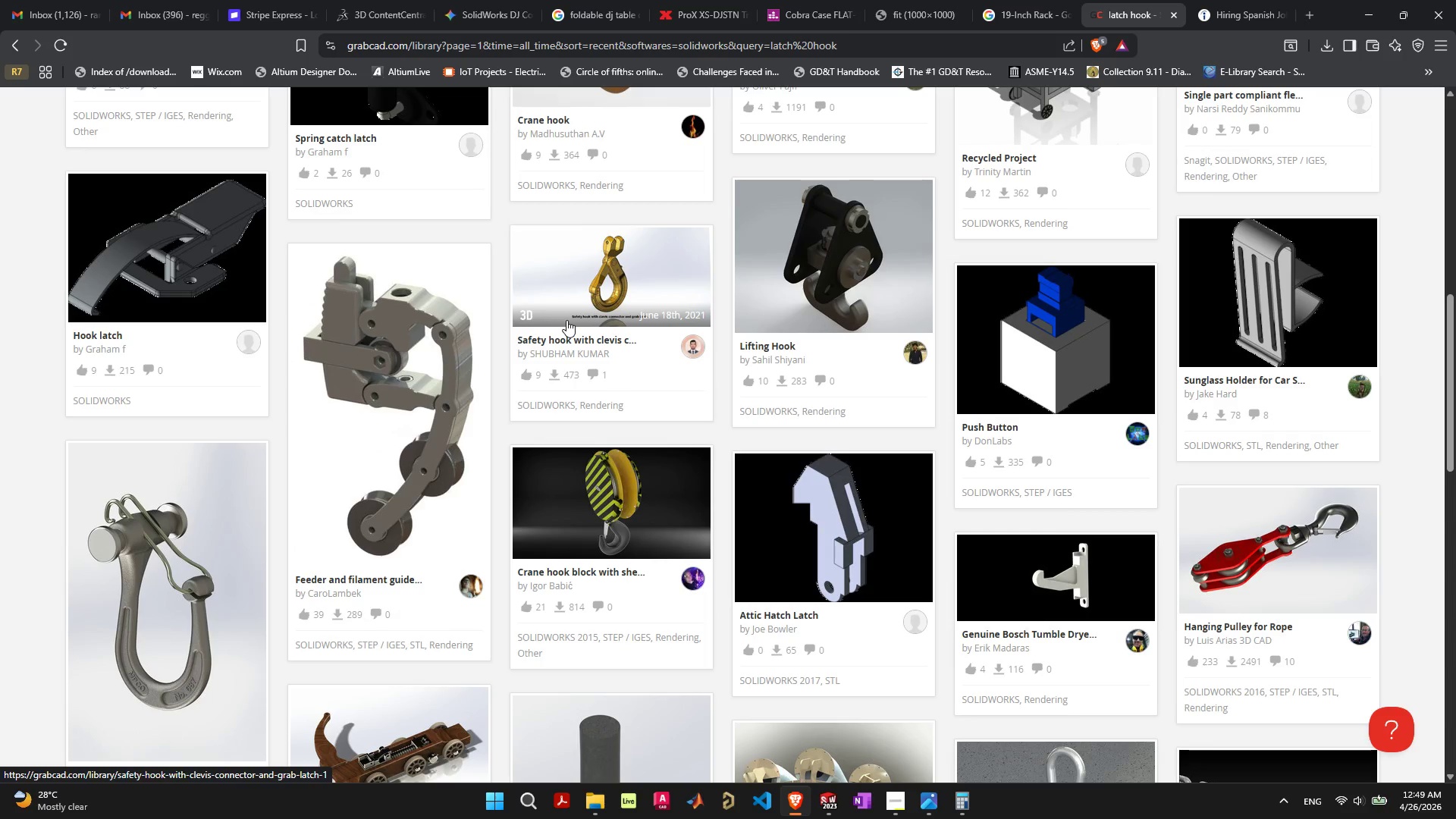 
left_click([834, 809])
 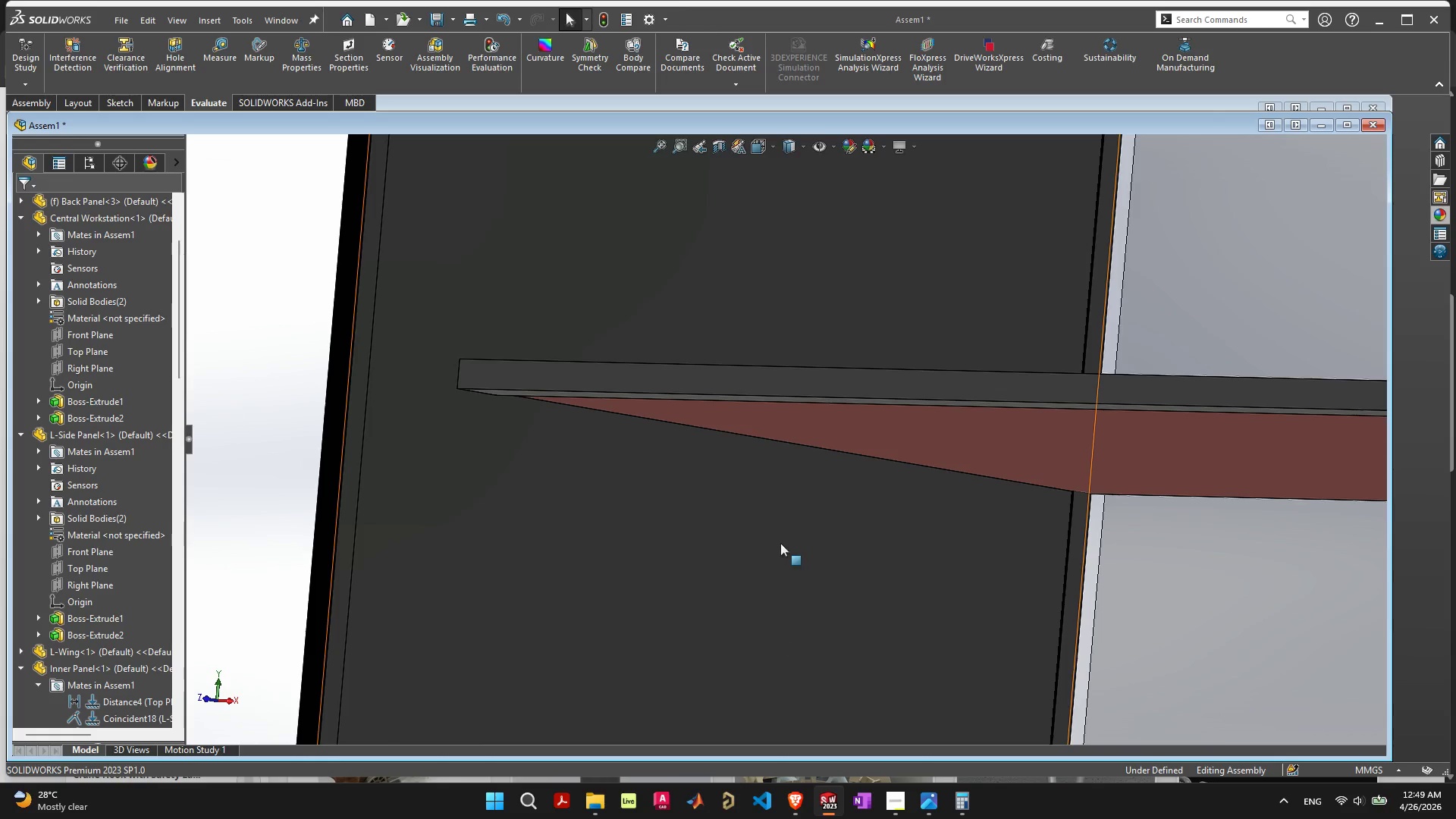 
scroll: coordinate [829, 550], scroll_direction: down, amount: 11.0
 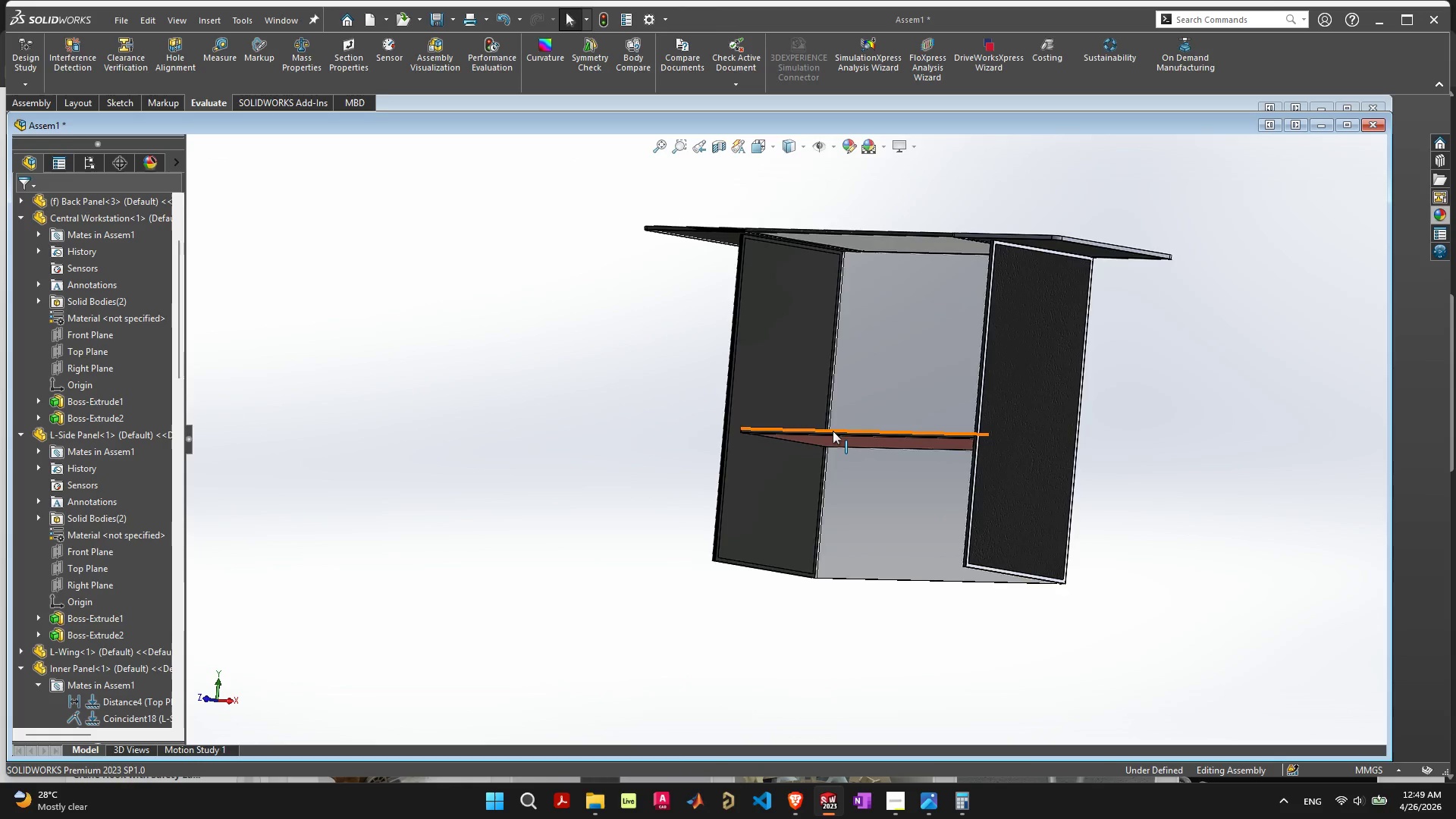 
scroll: coordinate [916, 475], scroll_direction: up, amount: 6.0
 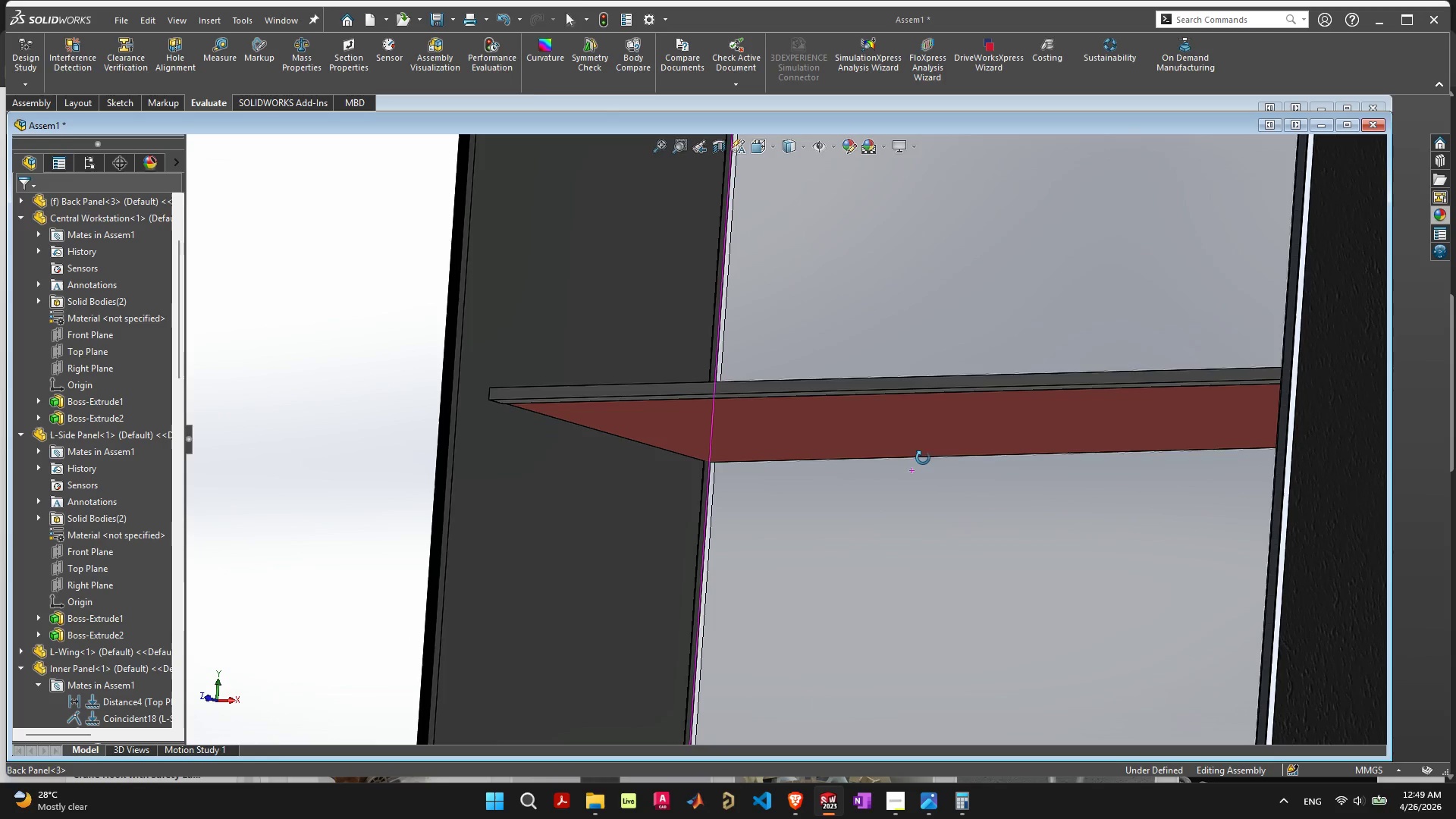 
left_click([887, 438])
 